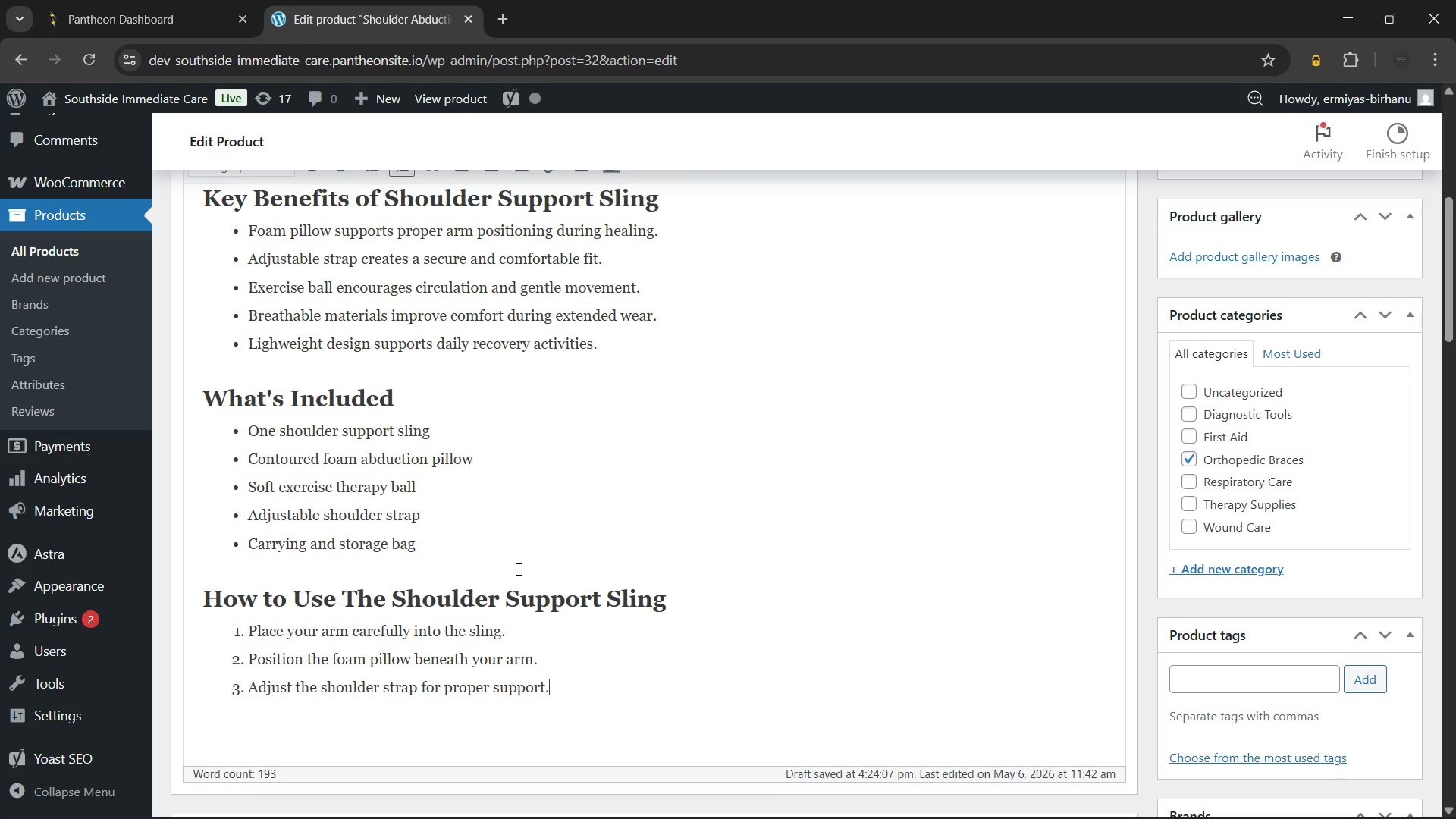 
wait(6.09)
 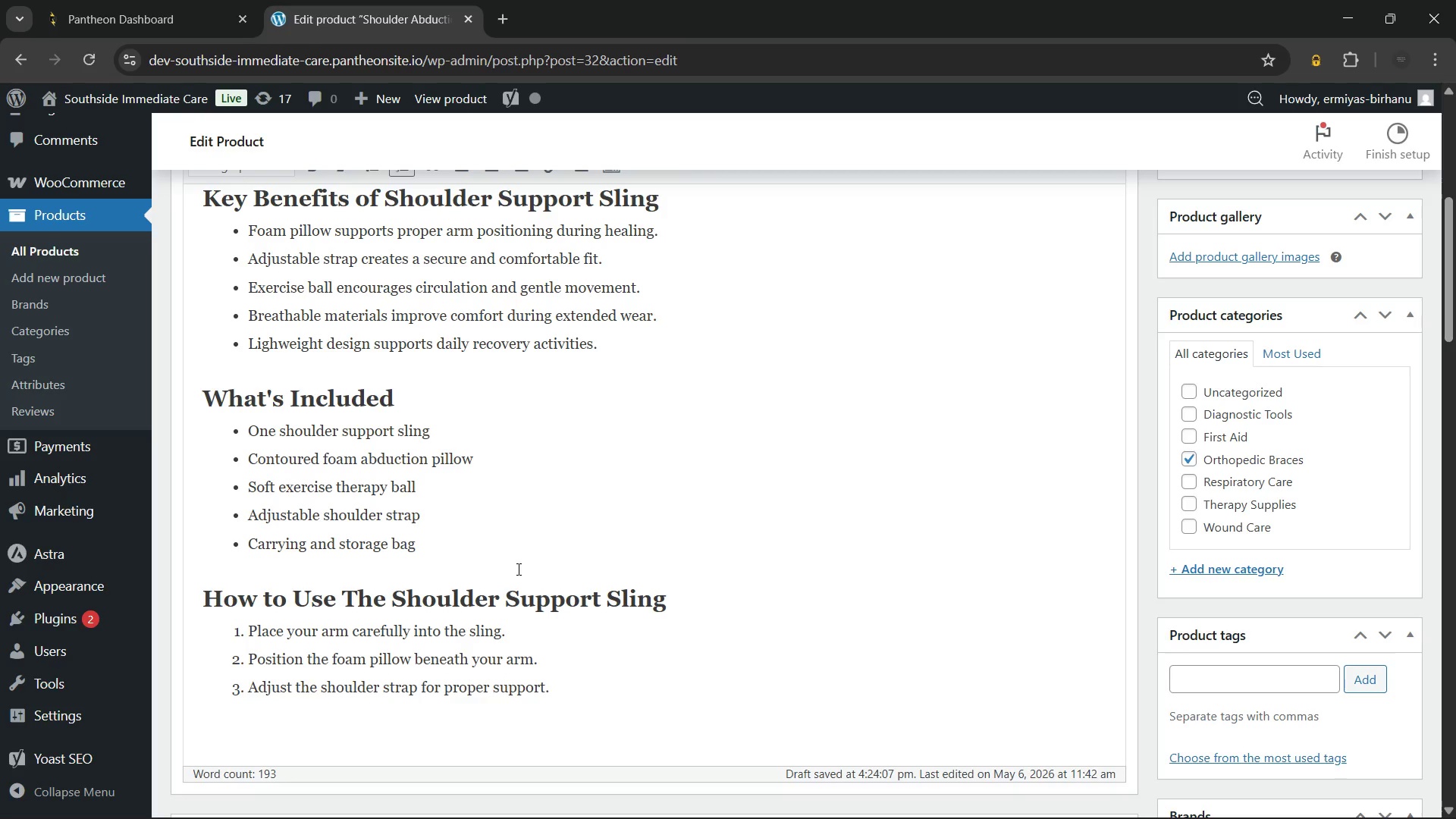 
key(Enter)
 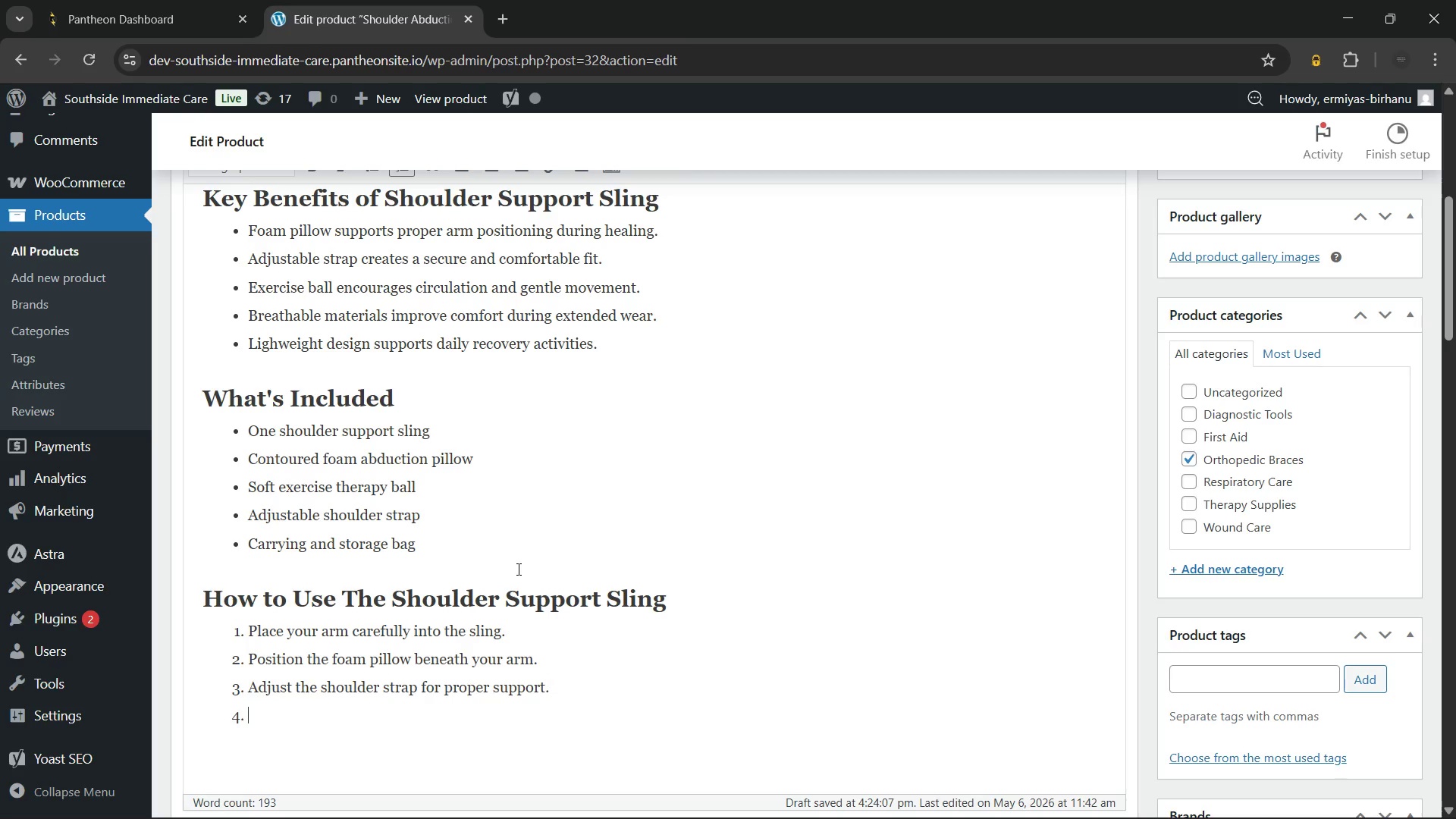 
type(Secure all fastenerscomfortably.)
 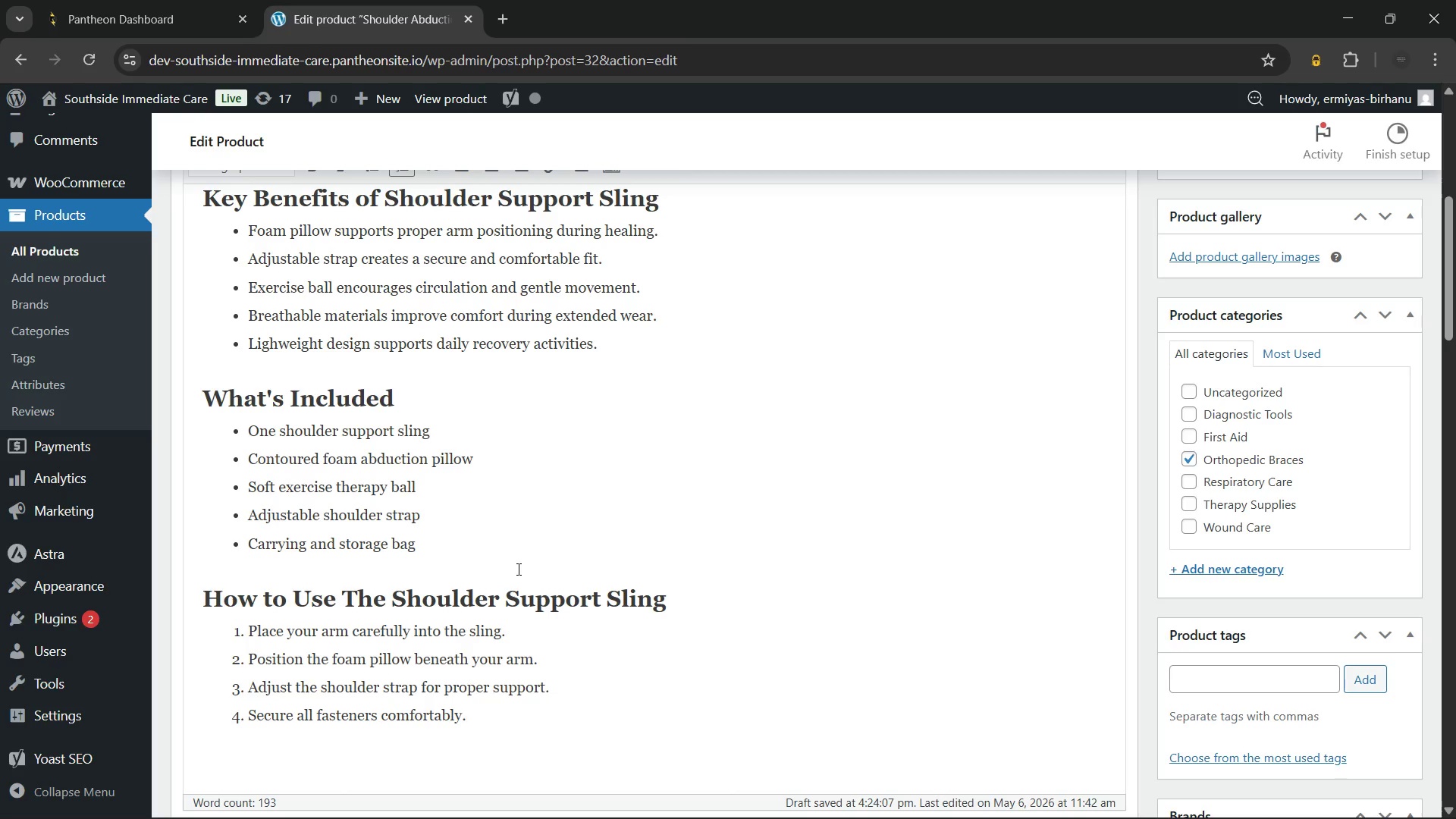 
key(Enter)
 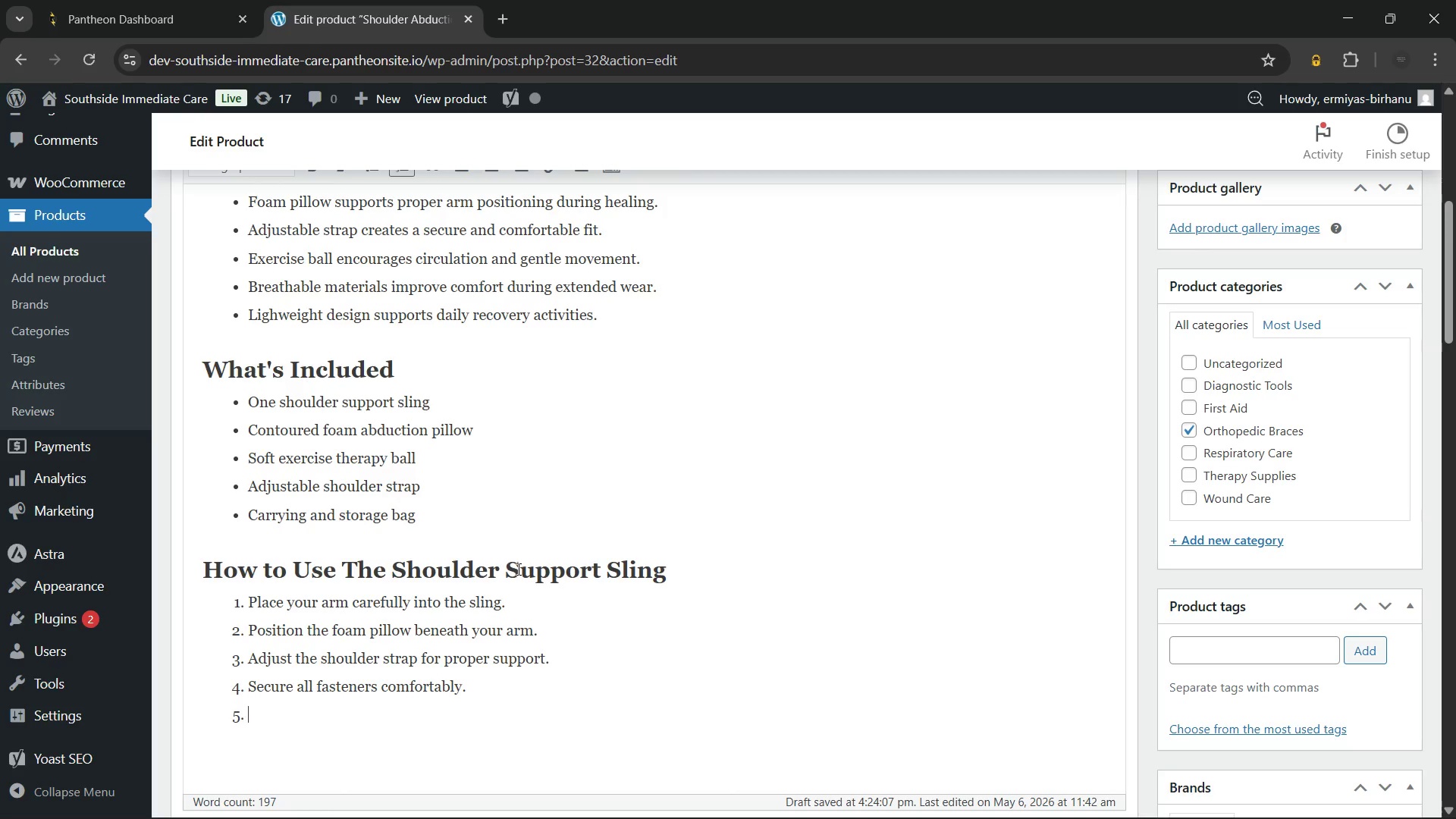 
type(Use the exercise ball gently)
 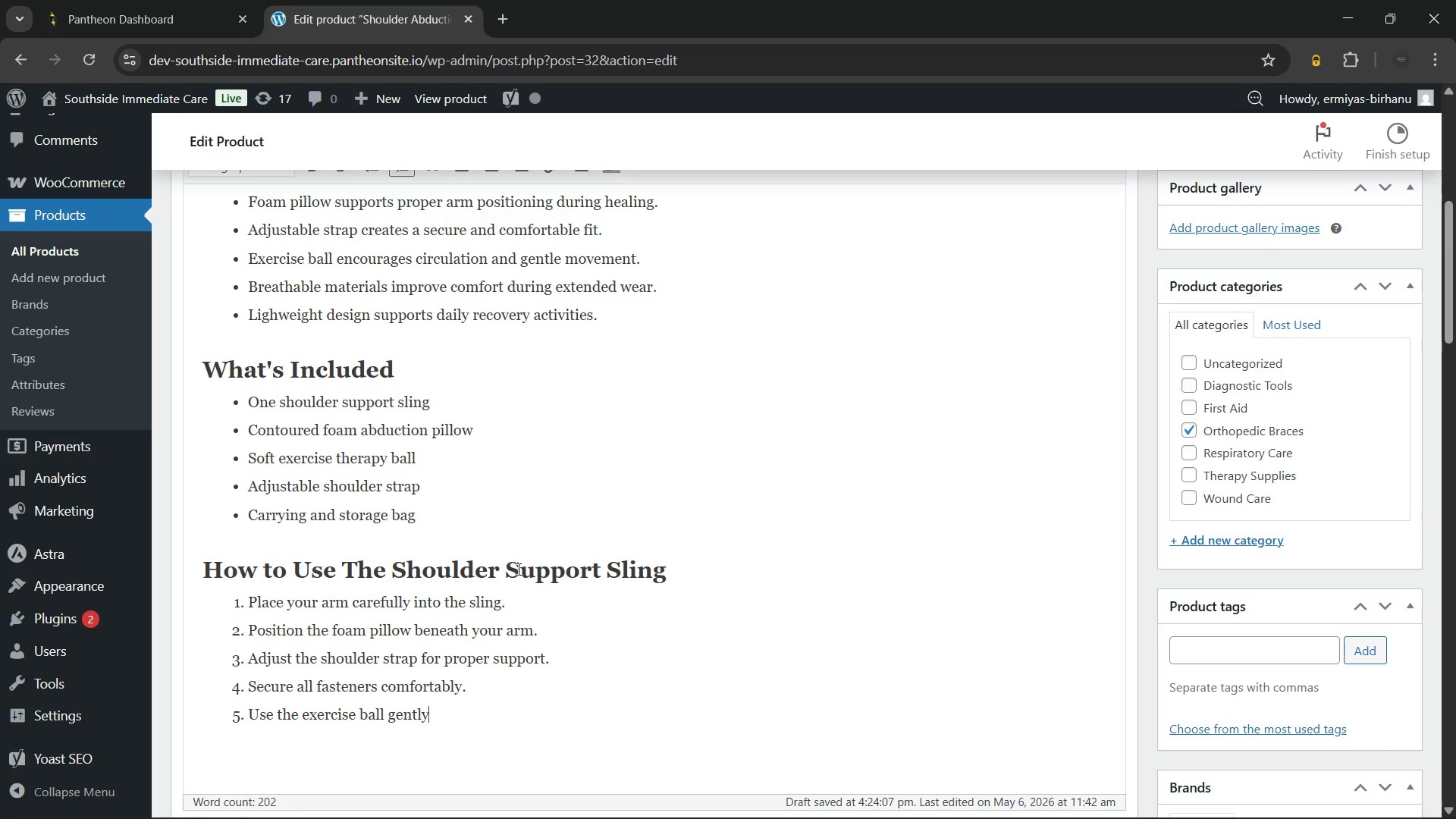 
type( throughout the day as directed.)
 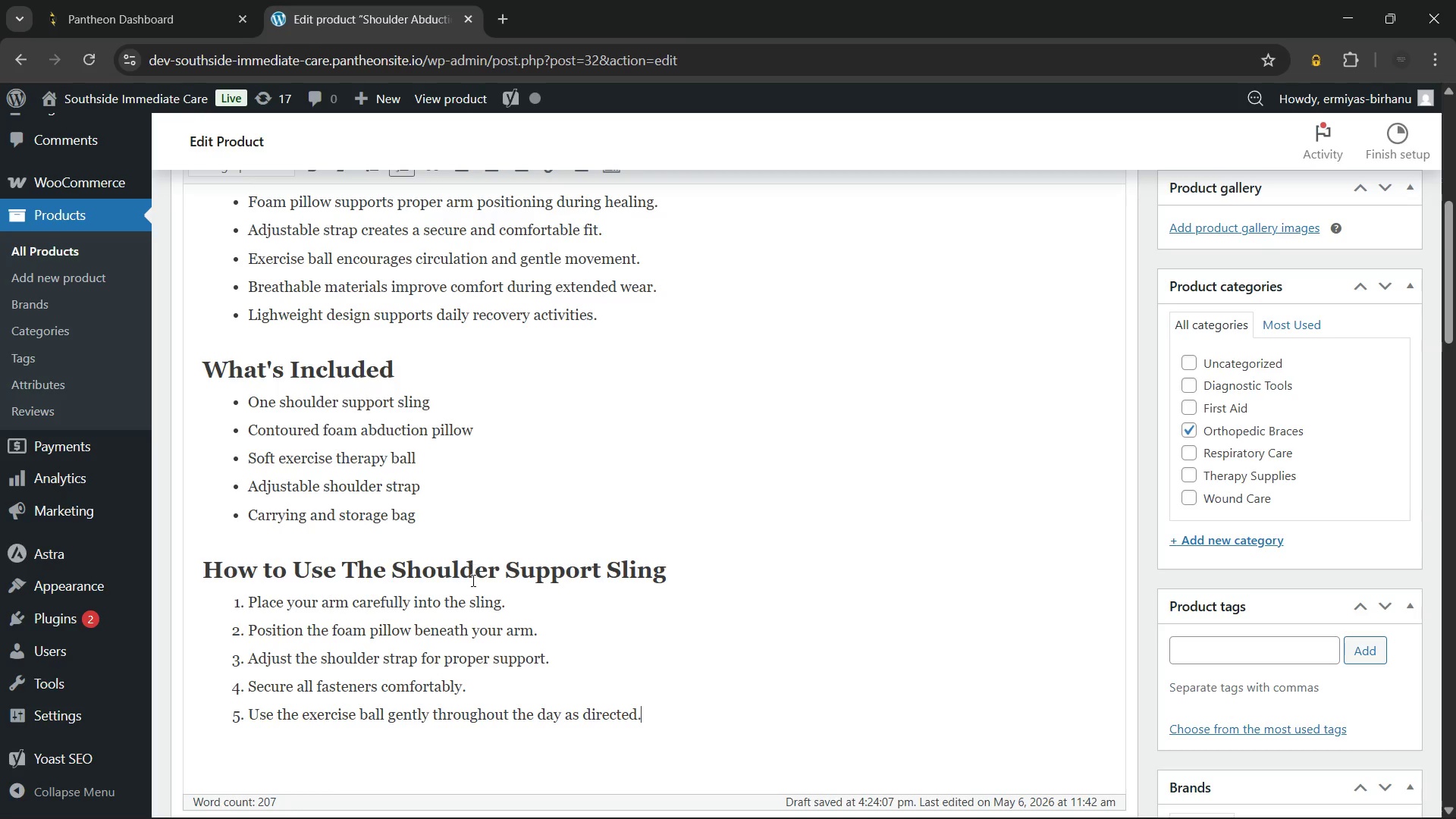 
scroll: coordinate [409, 603], scroll_direction: down, amount: 1.0
 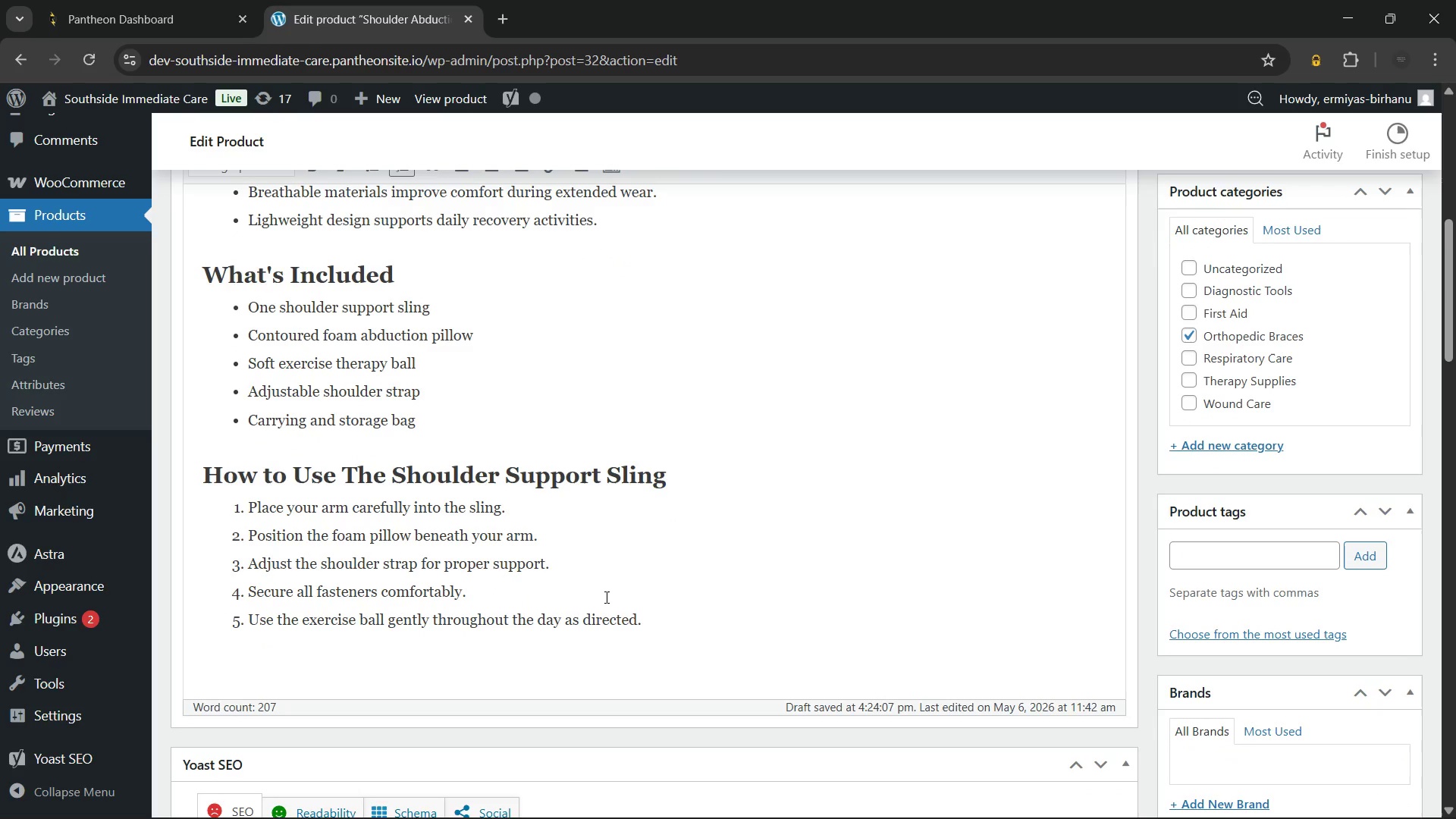 
wait(11.6)
 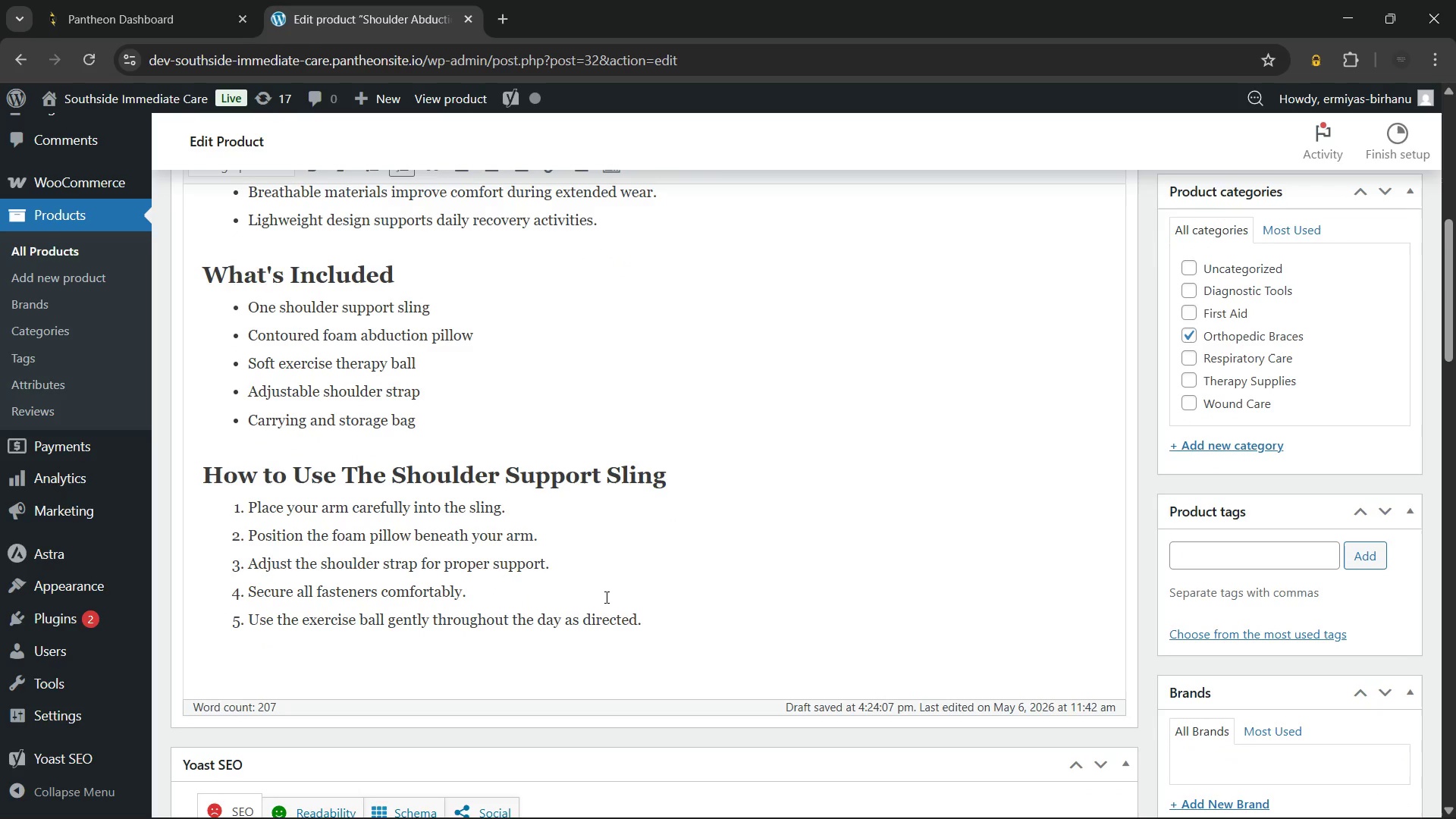 
scroll: coordinate [535, 566], scroll_direction: up, amount: 5.0
 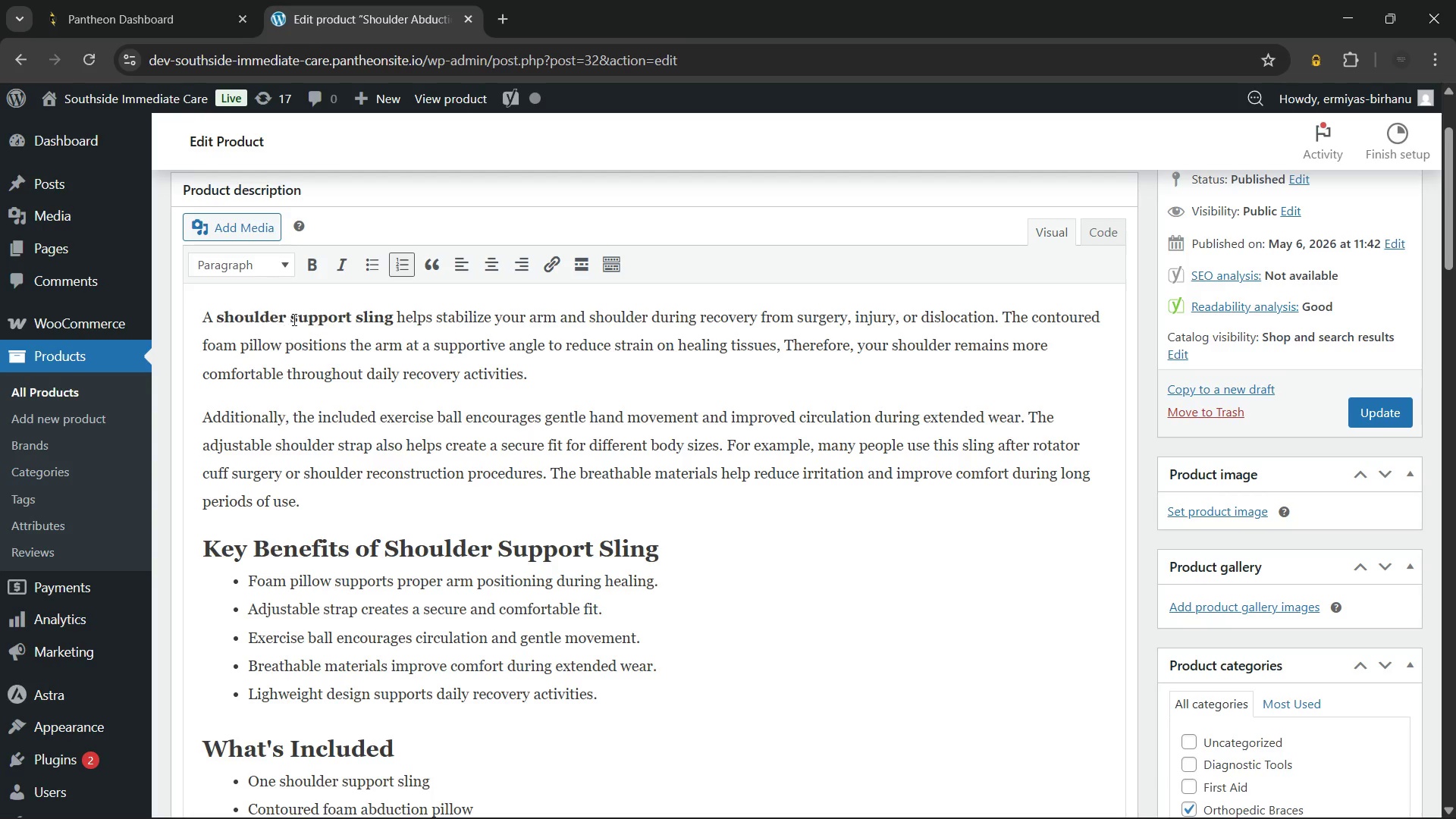 
scroll: coordinate [548, 460], scroll_direction: down, amount: 2.0
 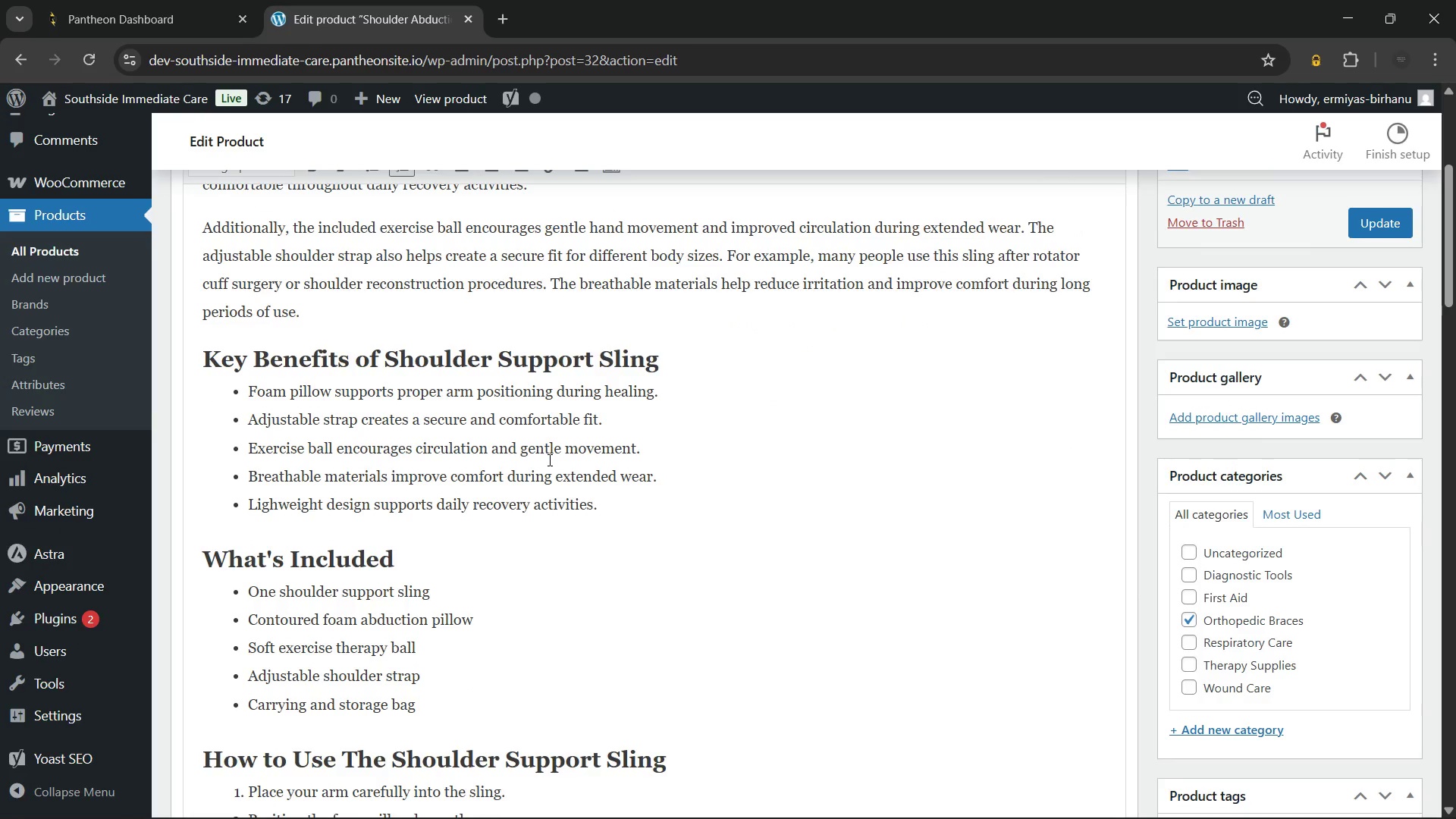 
scroll: coordinate [548, 460], scroll_direction: up, amount: 2.0
 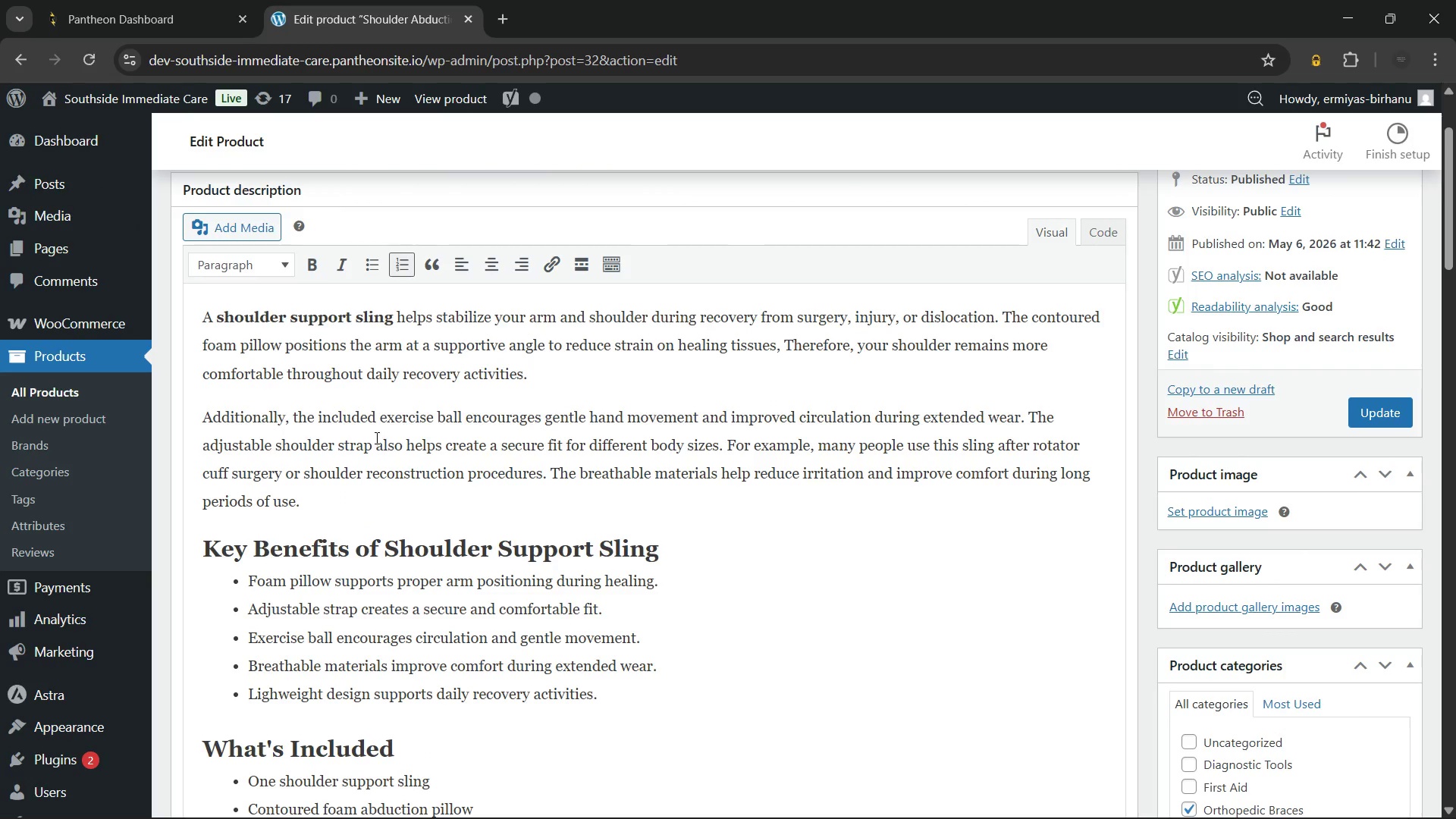 
left_click_drag(start_coordinate=[428, 425], to_coordinate=[876, 394])
 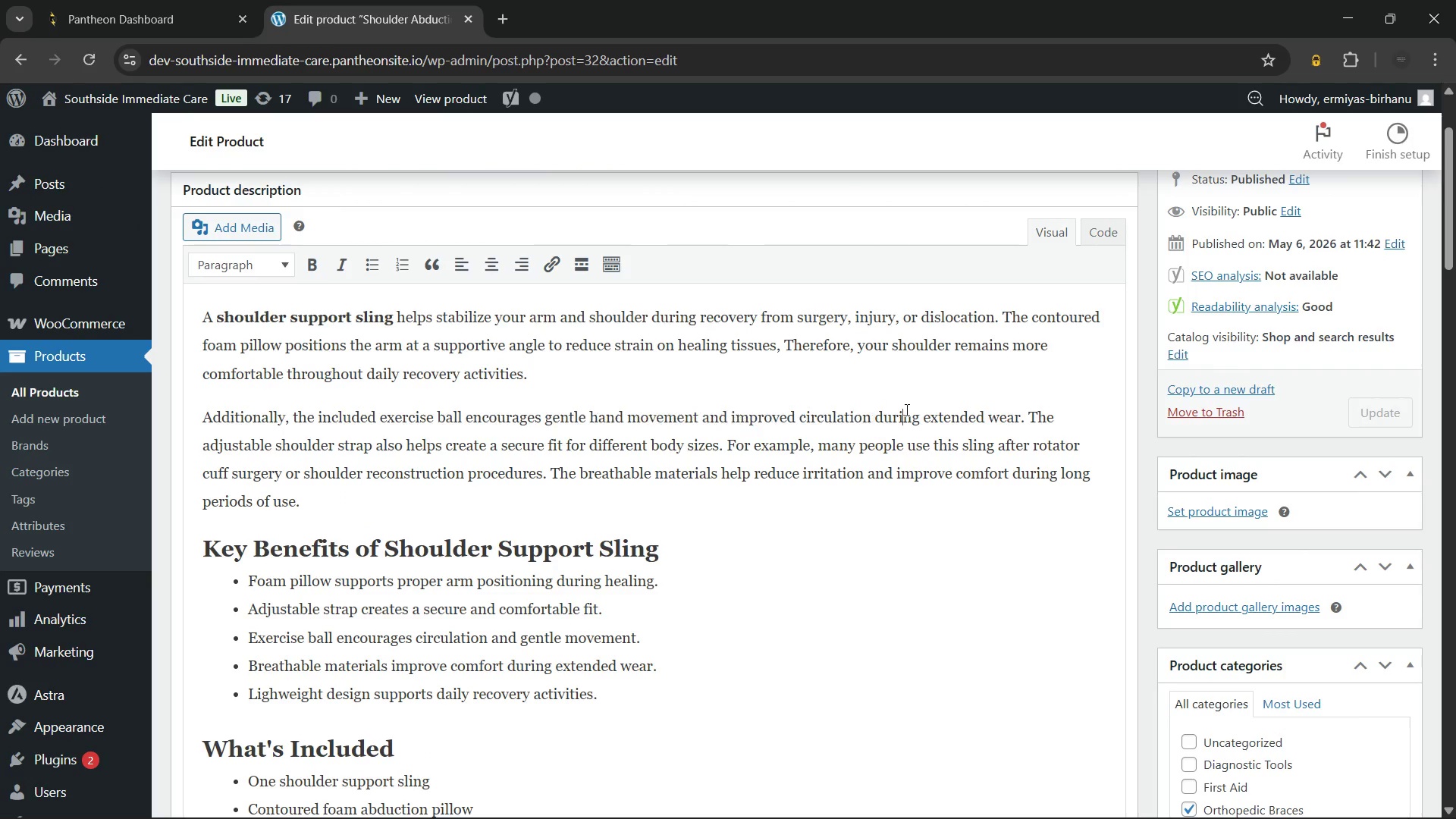 
left_click([905, 410])
 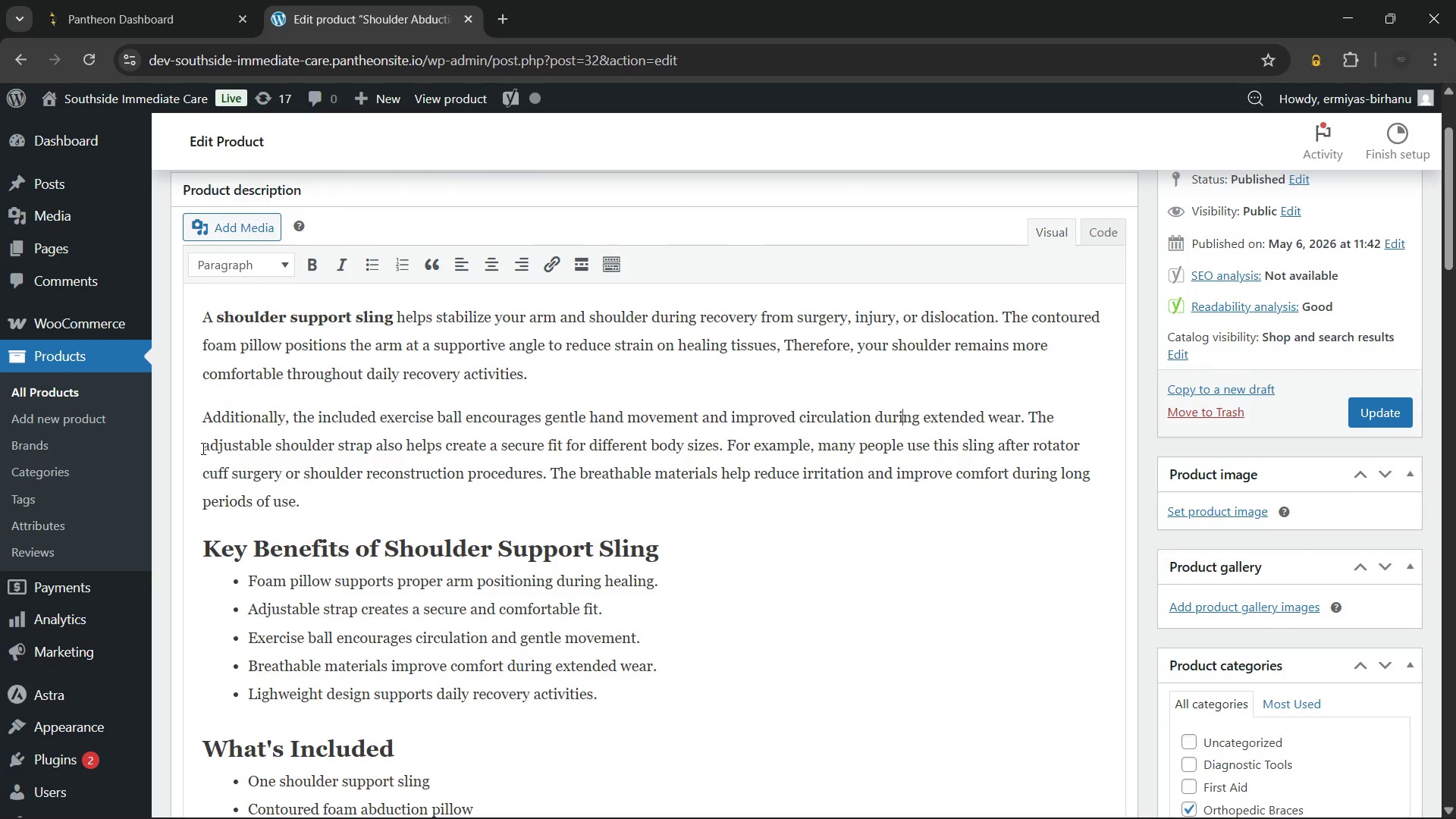 
left_click_drag(start_coordinate=[202, 448], to_coordinate=[368, 431])
 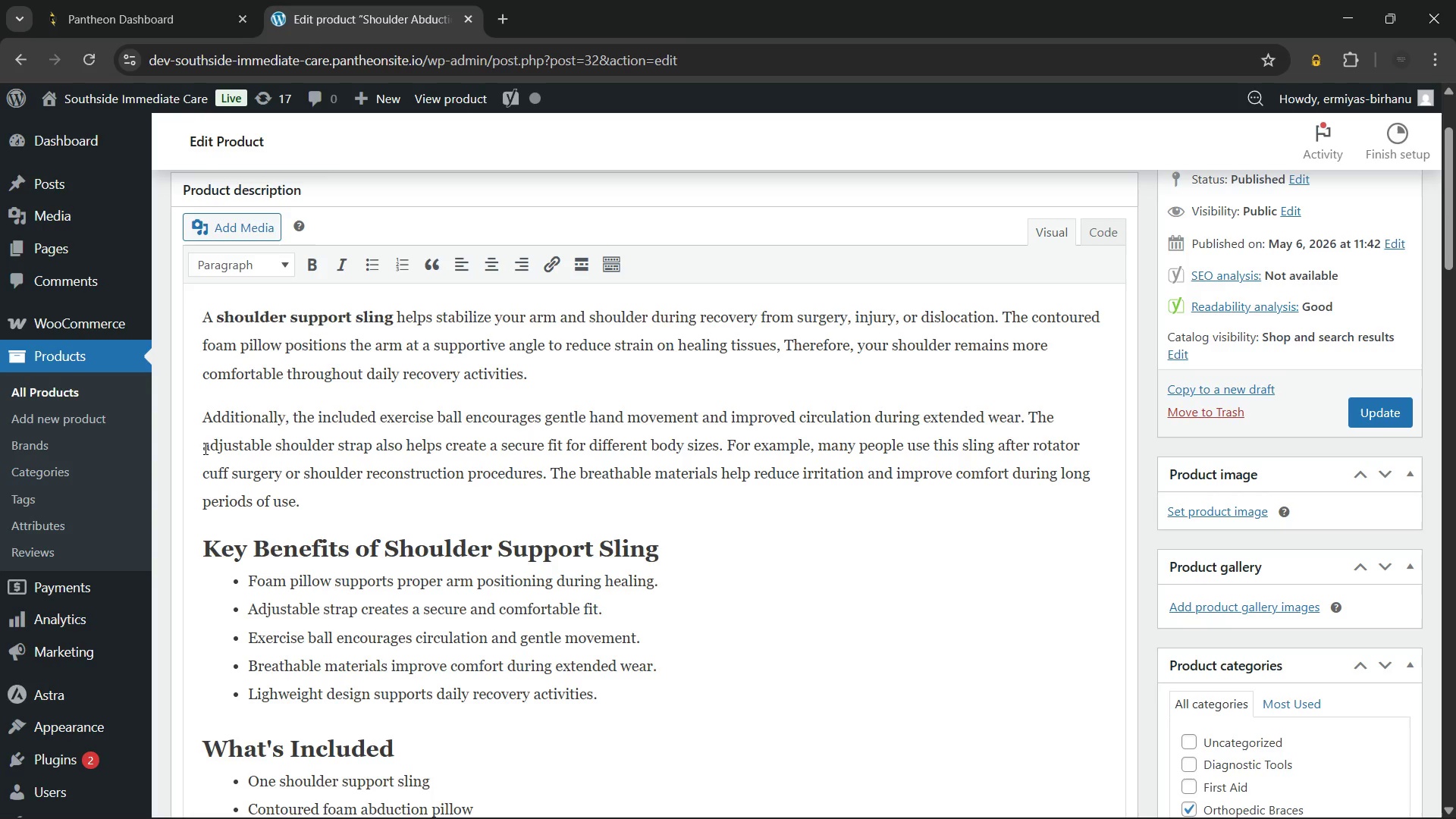 
left_click_drag(start_coordinate=[205, 447], to_coordinate=[536, 435])
 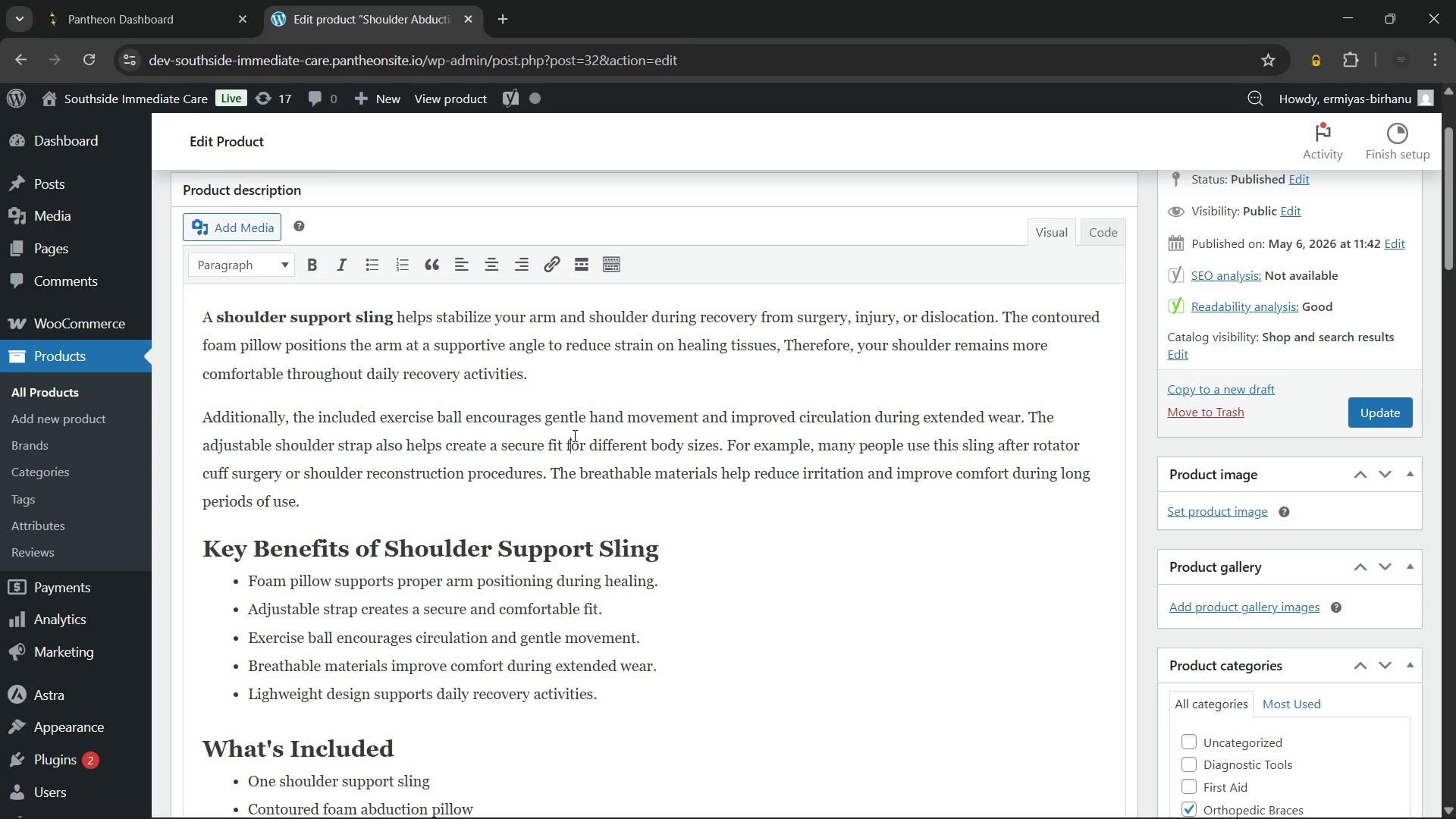 
left_click([573, 435])
 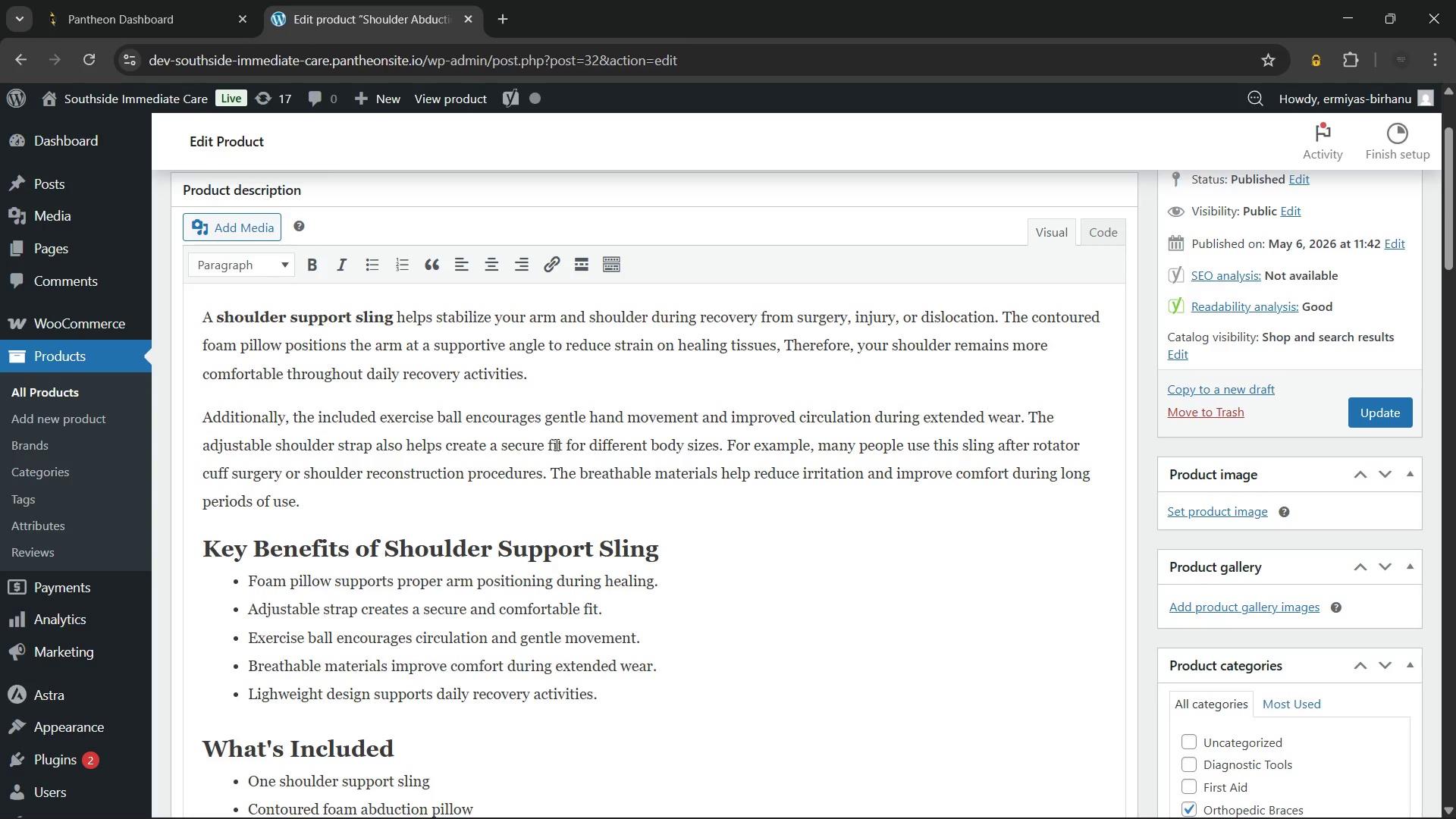 
left_click_drag(start_coordinate=[555, 444], to_coordinate=[715, 438])
 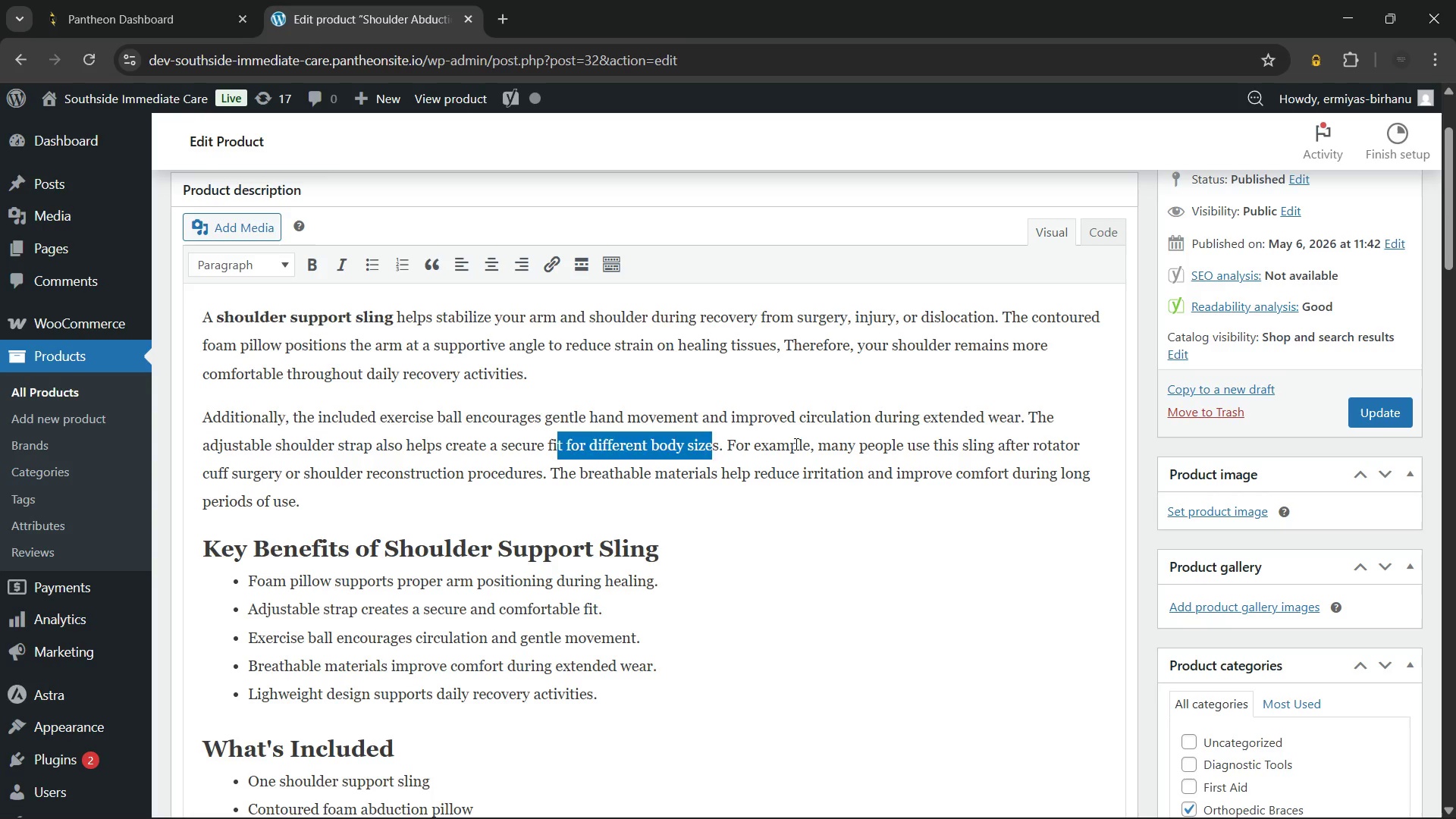 
left_click_drag(start_coordinate=[795, 444], to_coordinate=[1073, 439])
 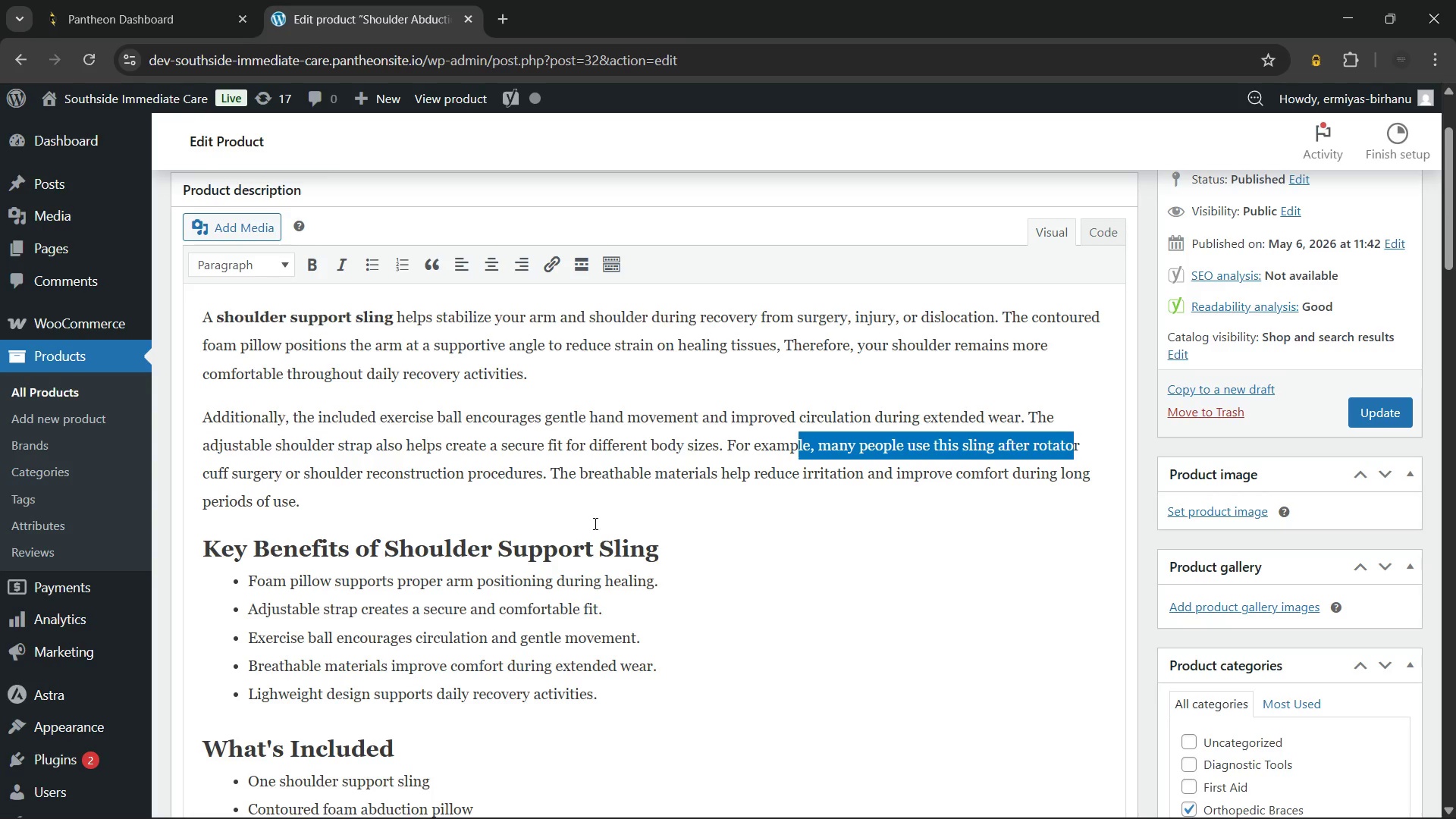 
left_click([588, 518])
 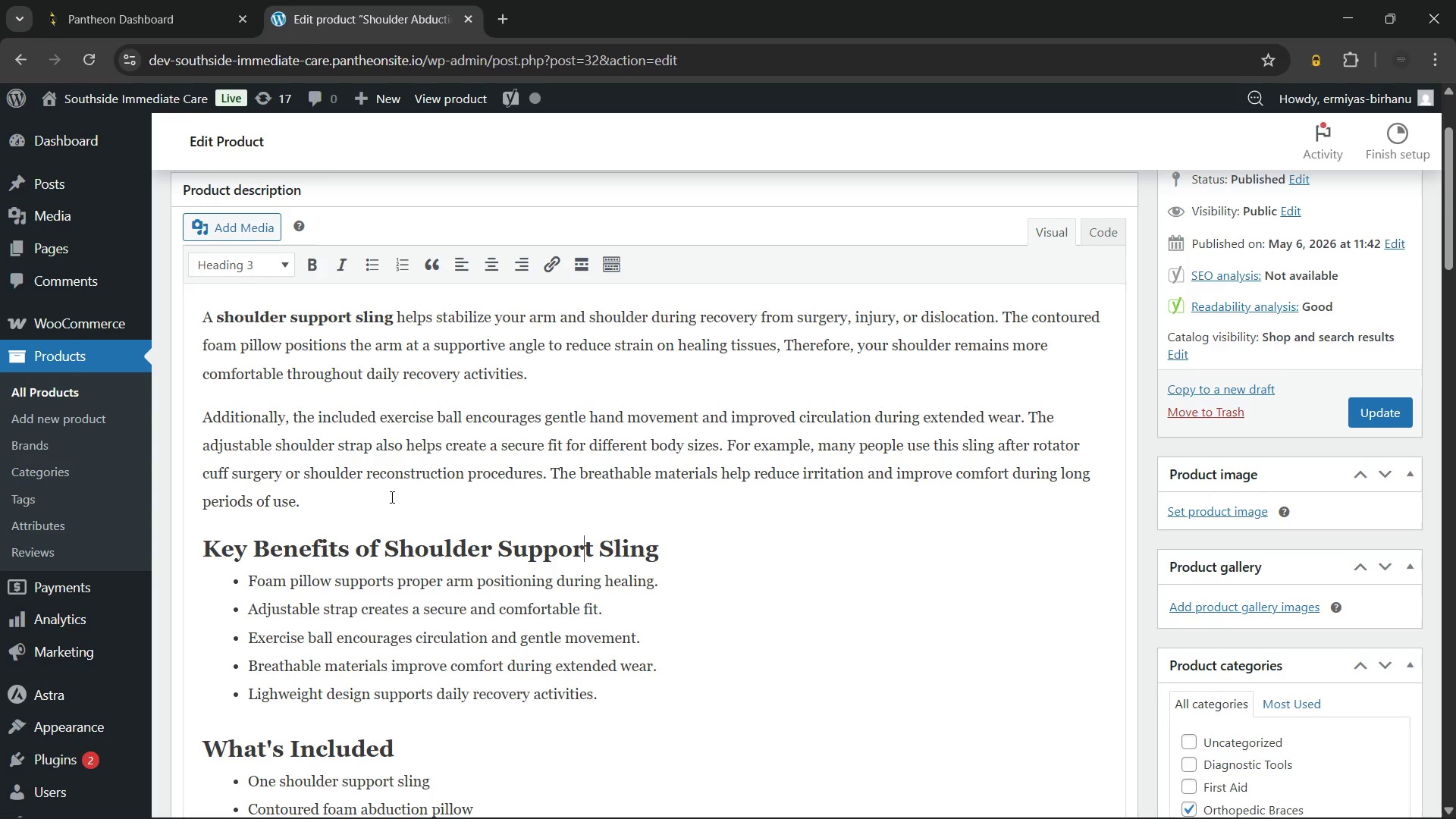 
wait(8.52)
 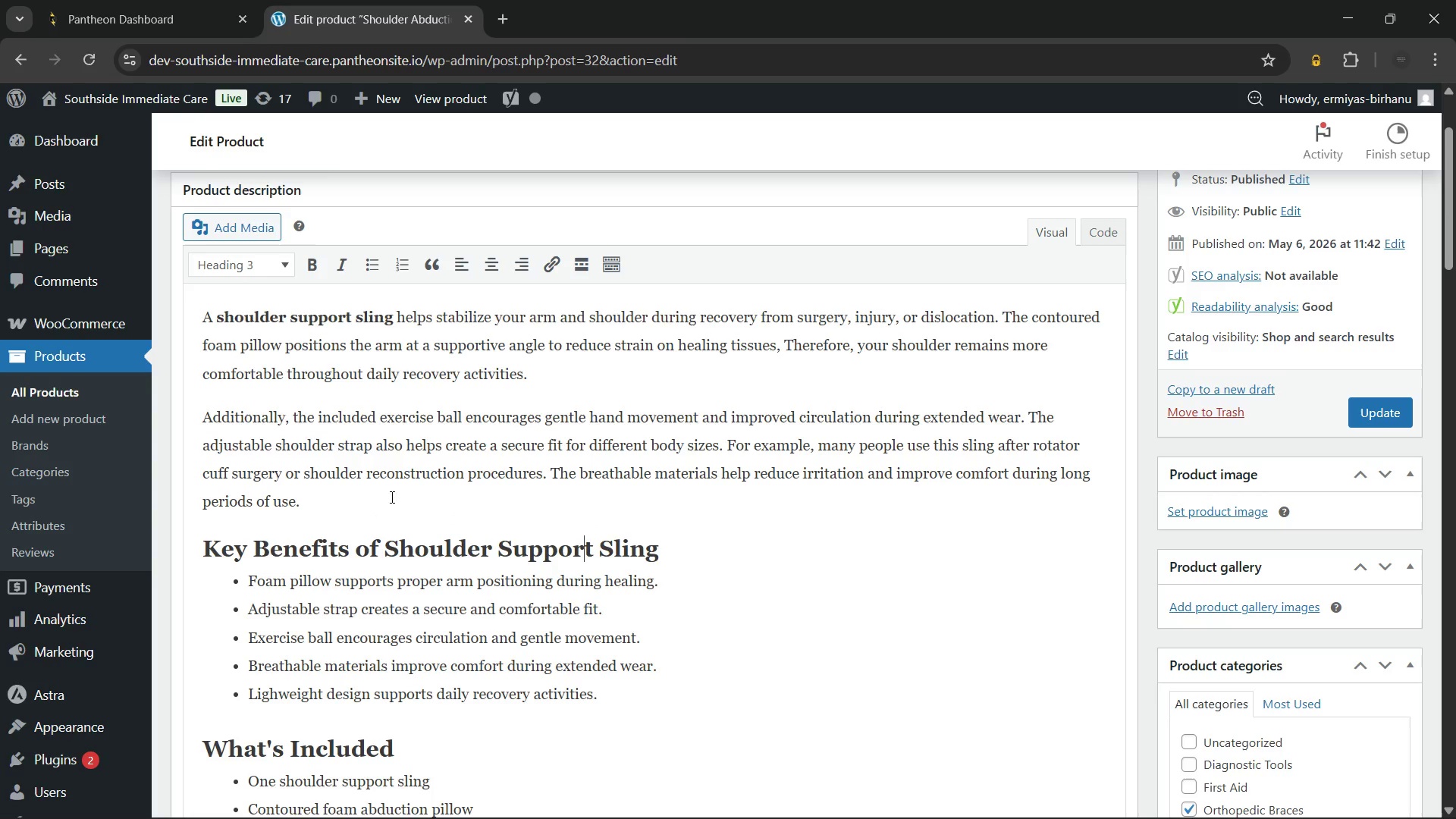 
left_click_drag(start_coordinate=[353, 498], to_coordinate=[237, 458])
 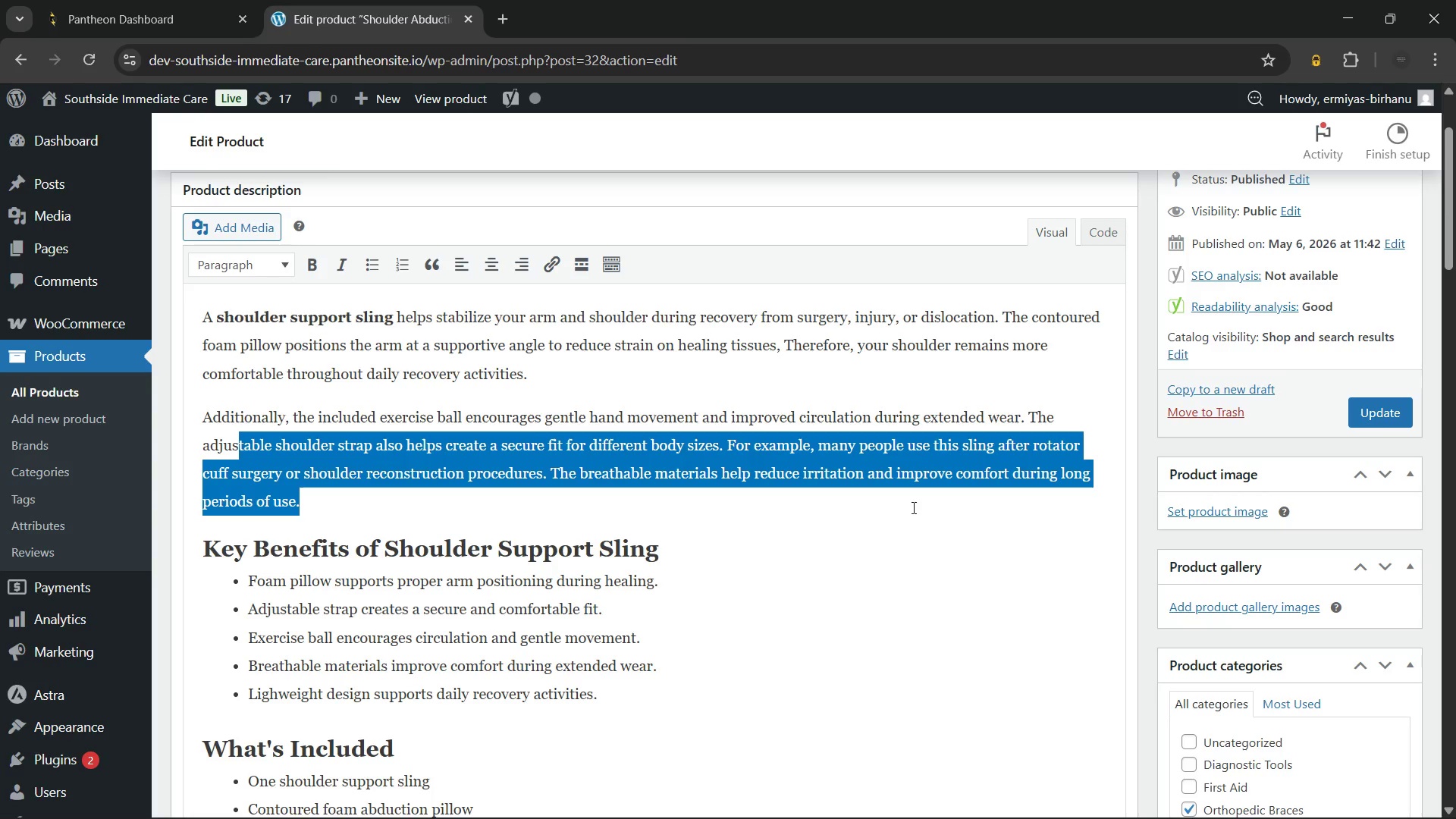 
left_click([912, 507])
 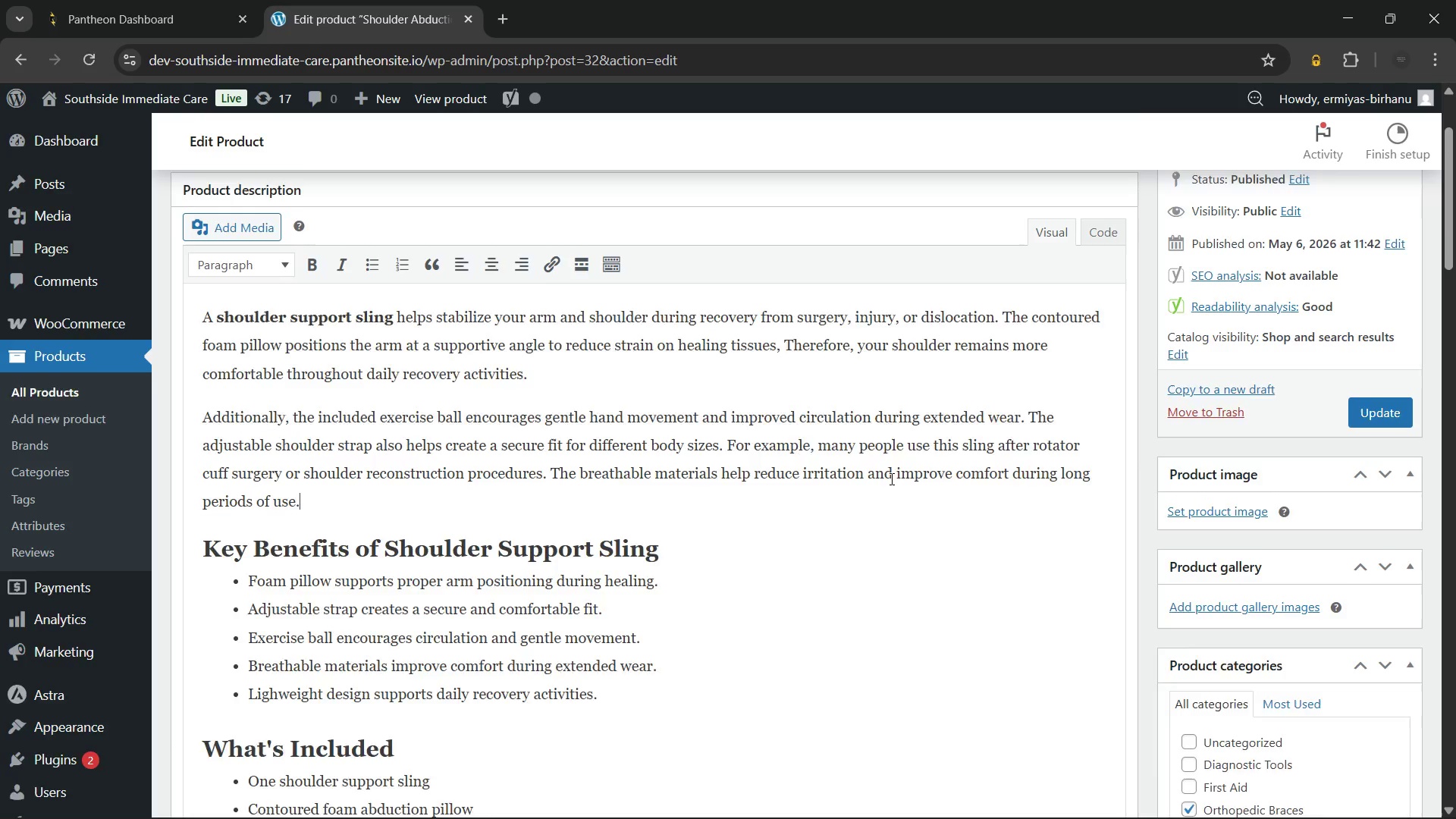 
scroll: coordinate [890, 479], scroll_direction: down, amount: 1.0
 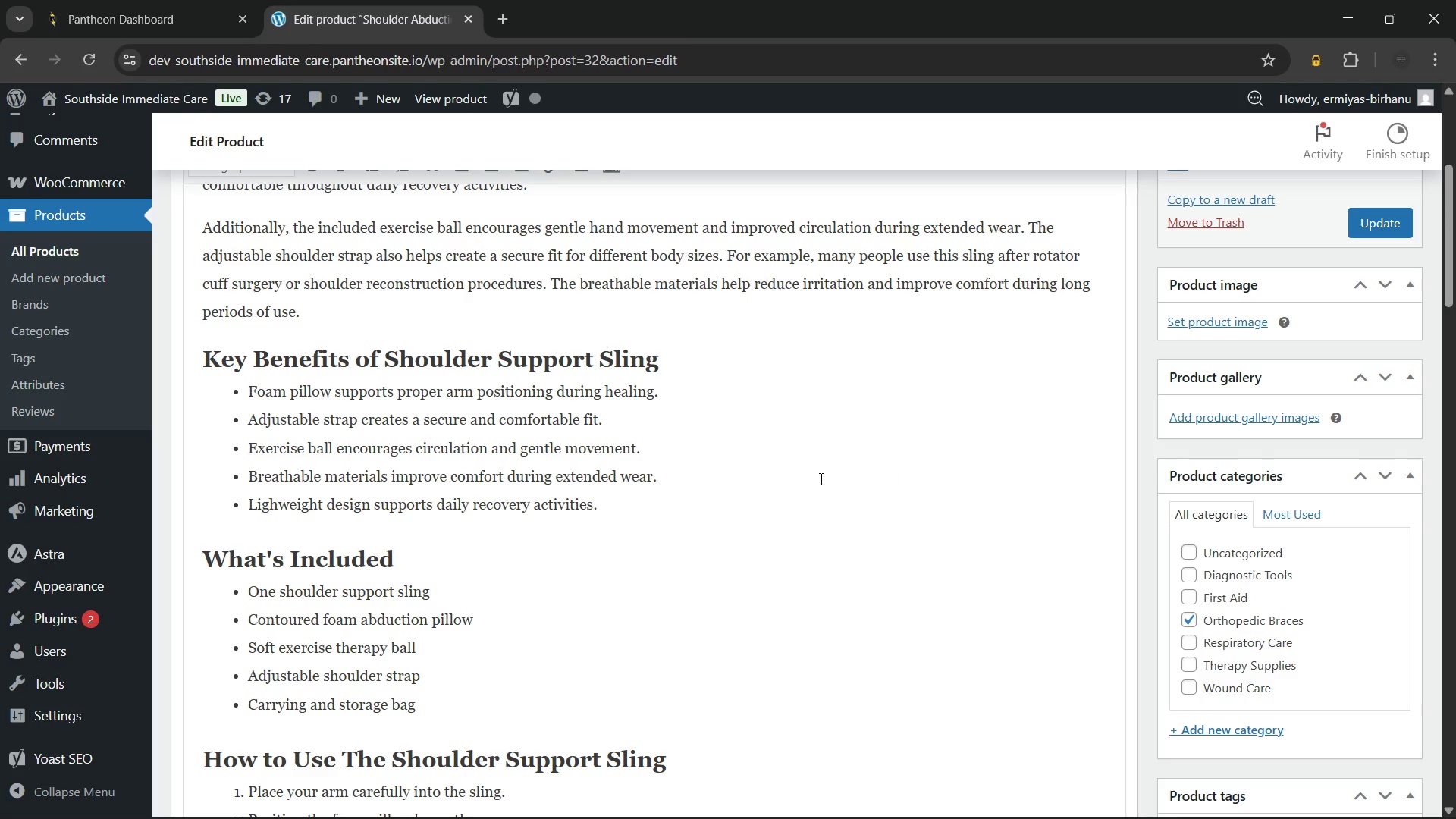 
wait(5.23)
 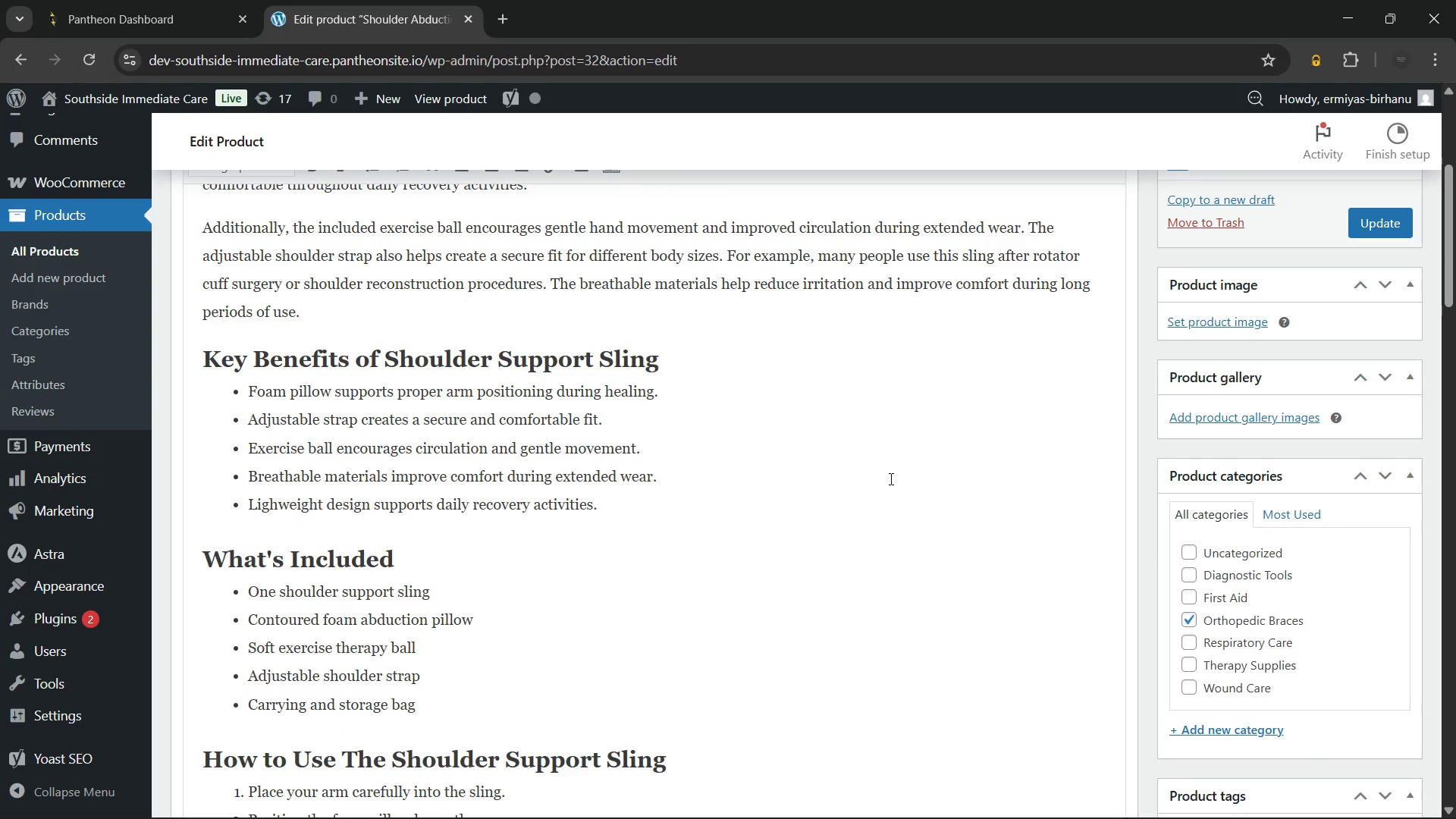 
left_click_drag(start_coordinate=[253, 394], to_coordinate=[758, 380])
 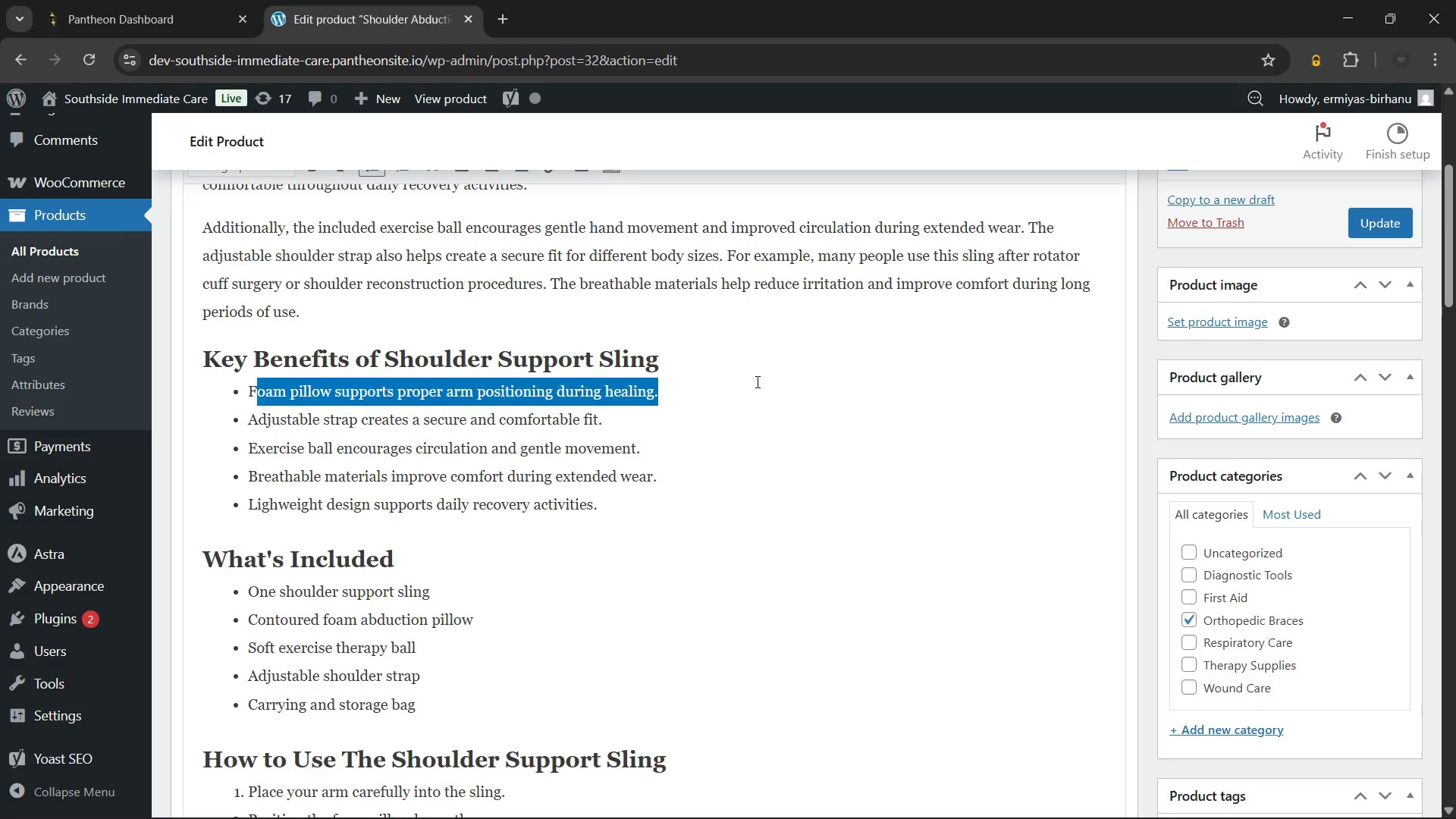 
left_click([756, 381])
 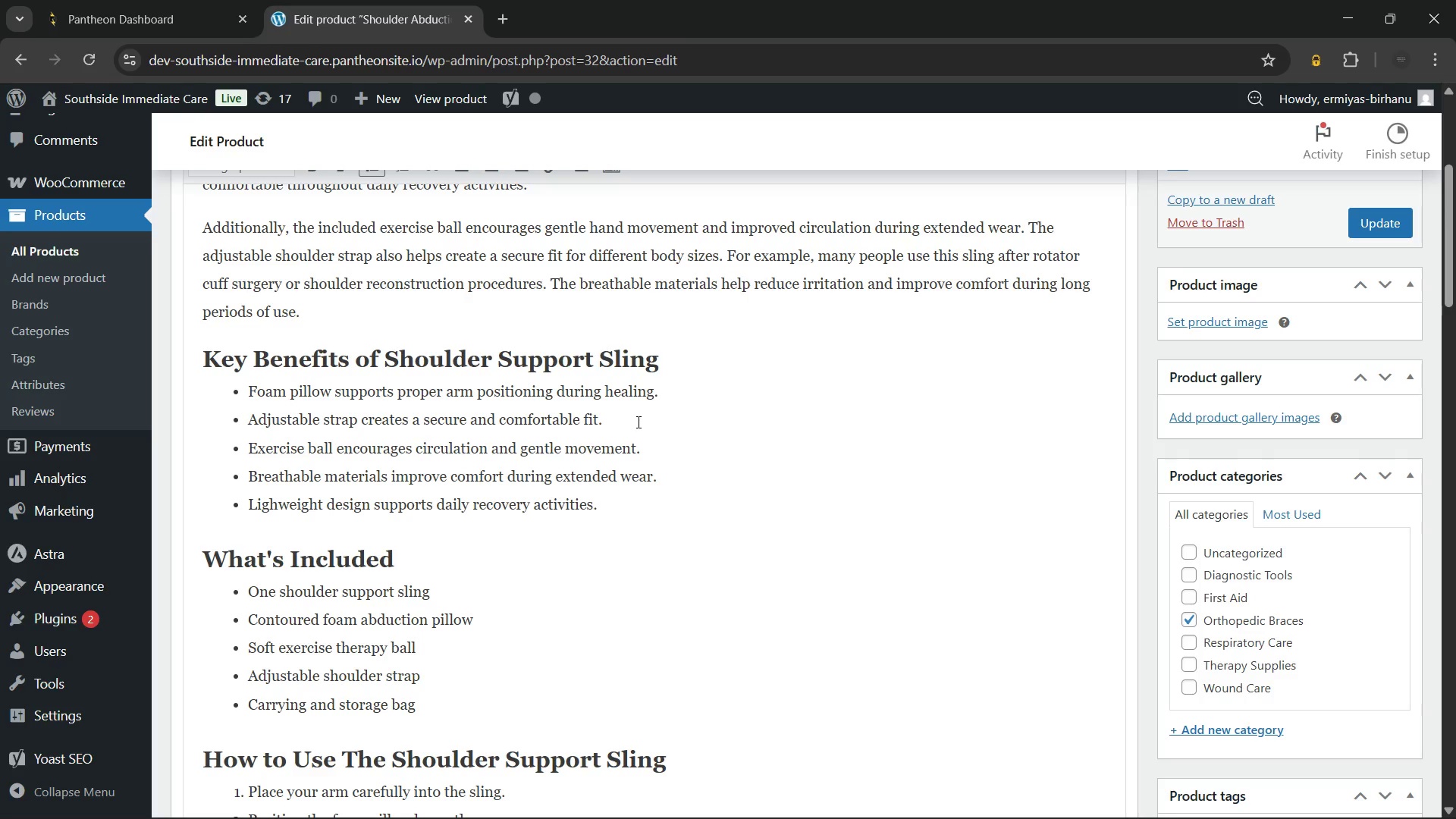 
left_click_drag(start_coordinate=[635, 422], to_coordinate=[240, 422])
 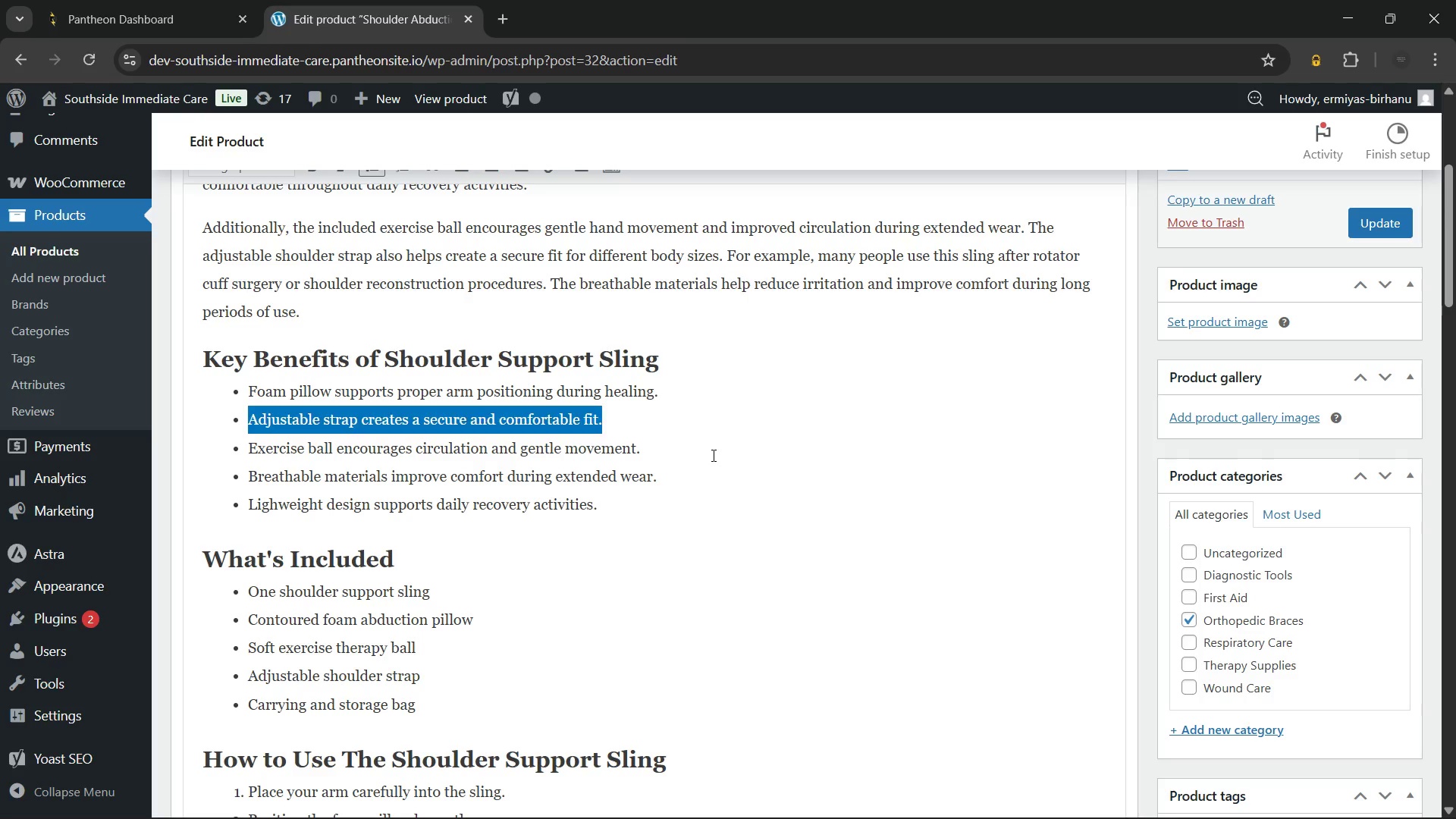 
left_click([712, 455])
 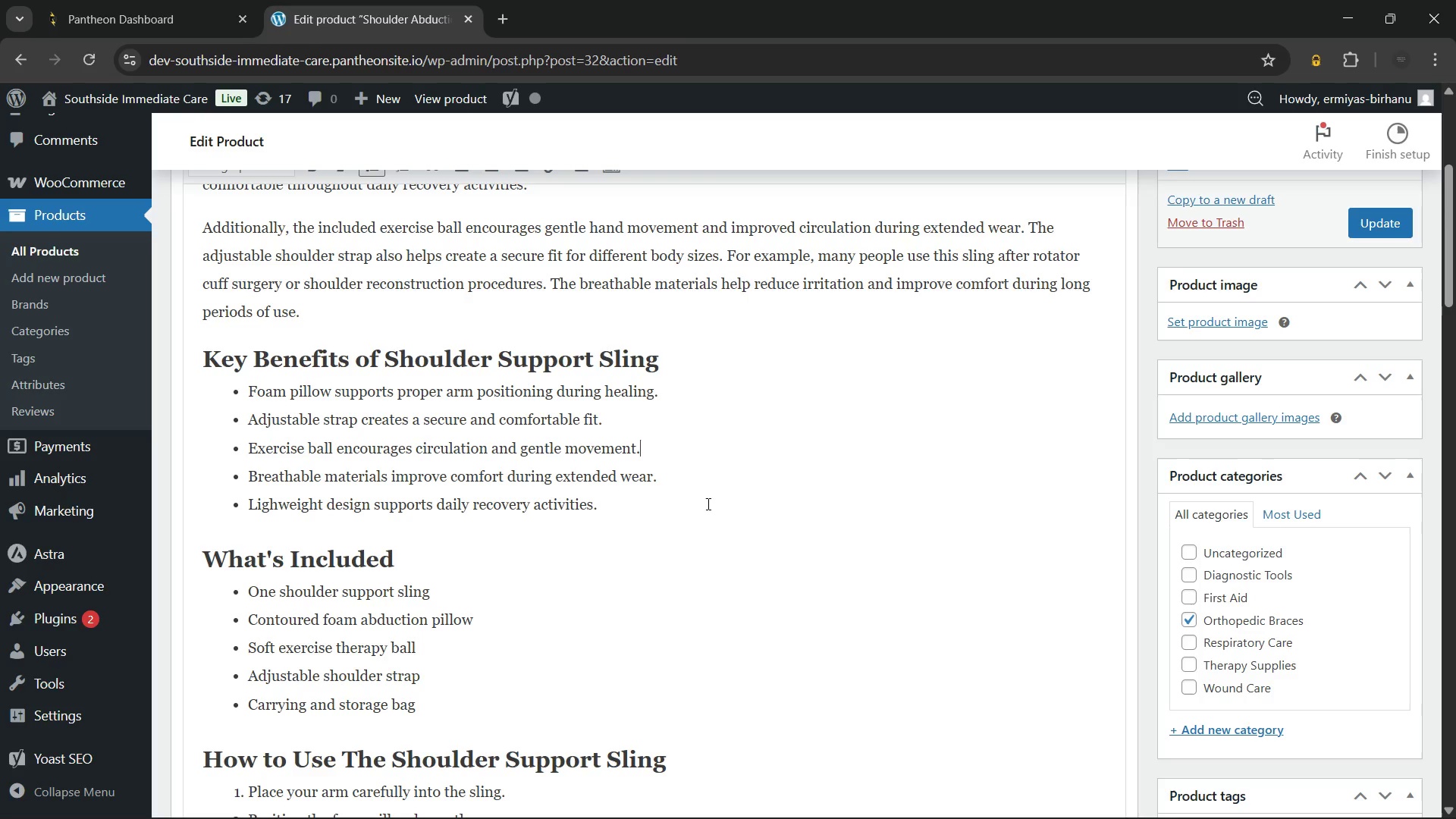 
wait(14.73)
 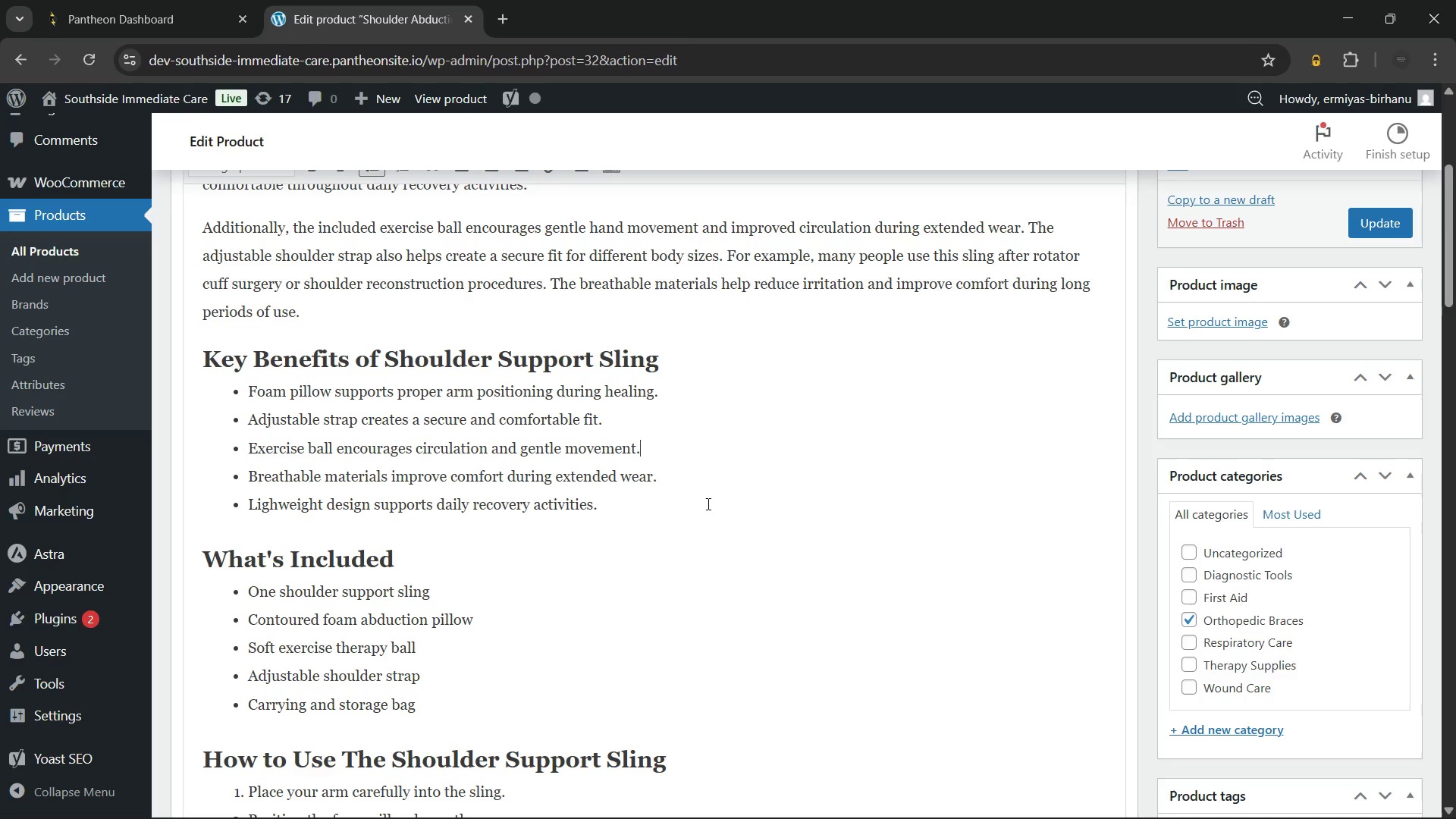 
left_click([686, 485])
 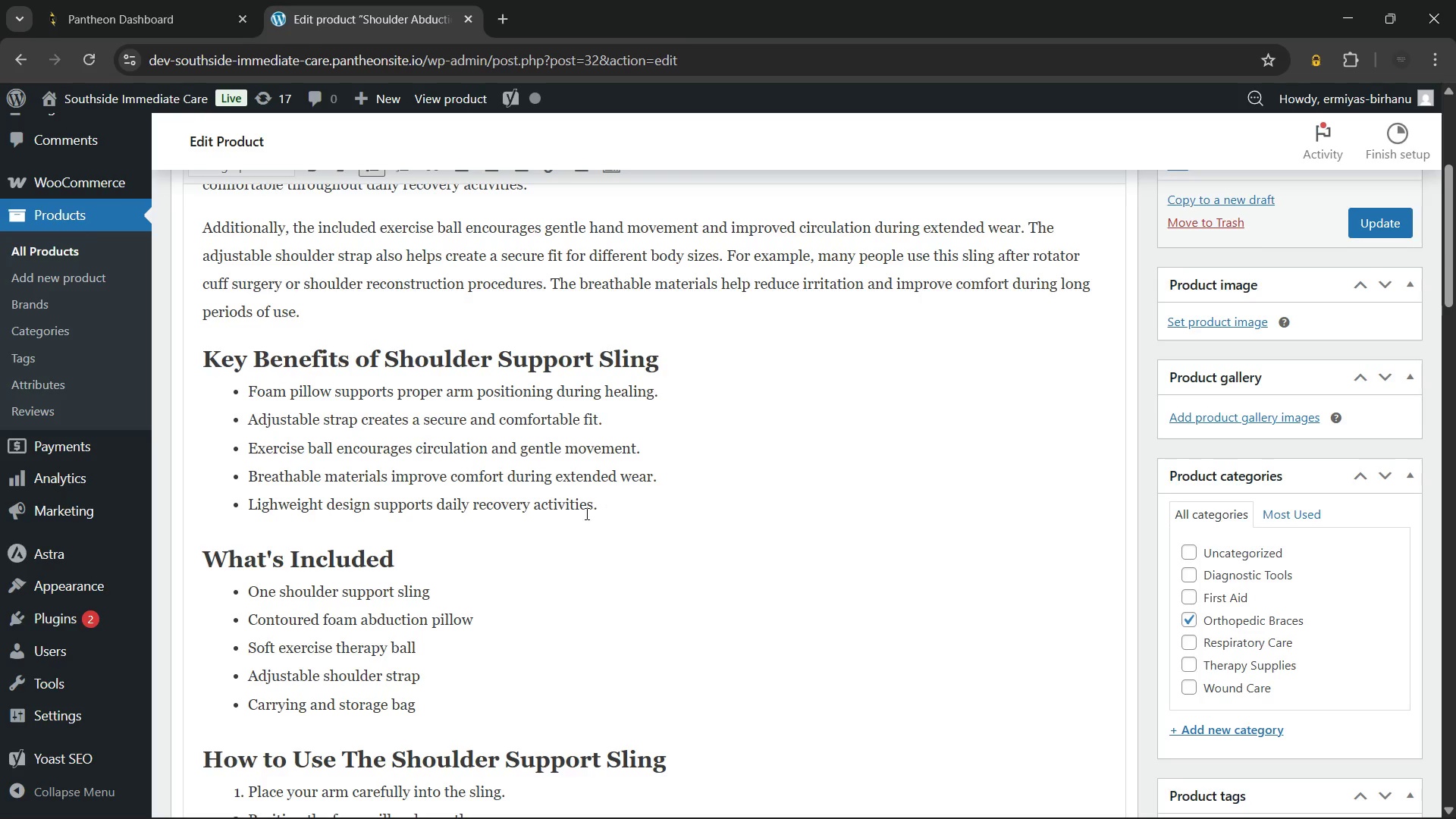 
scroll: coordinate [585, 513], scroll_direction: up, amount: 1.0
 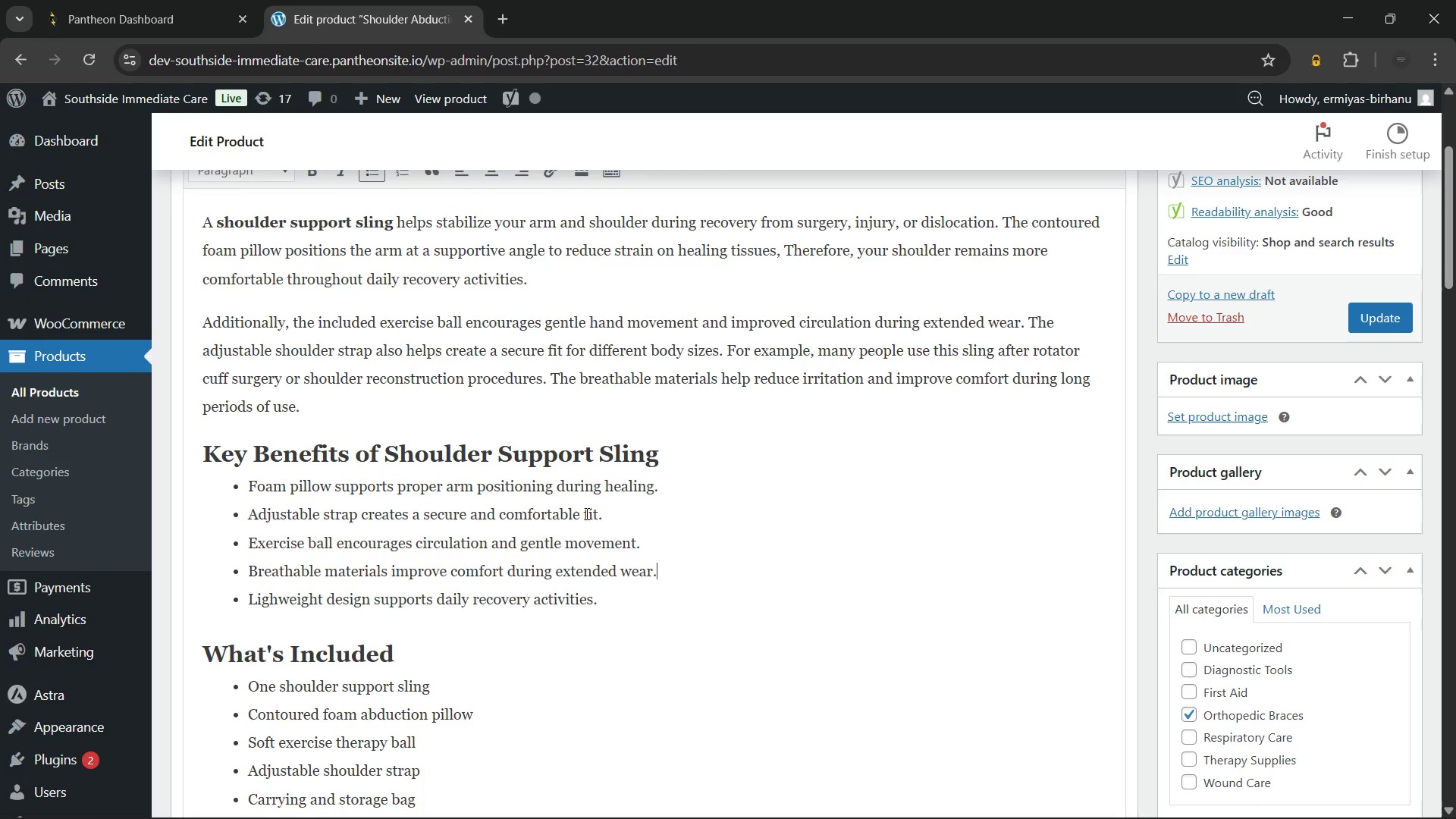 
scroll: coordinate [585, 513], scroll_direction: down, amount: 5.0
 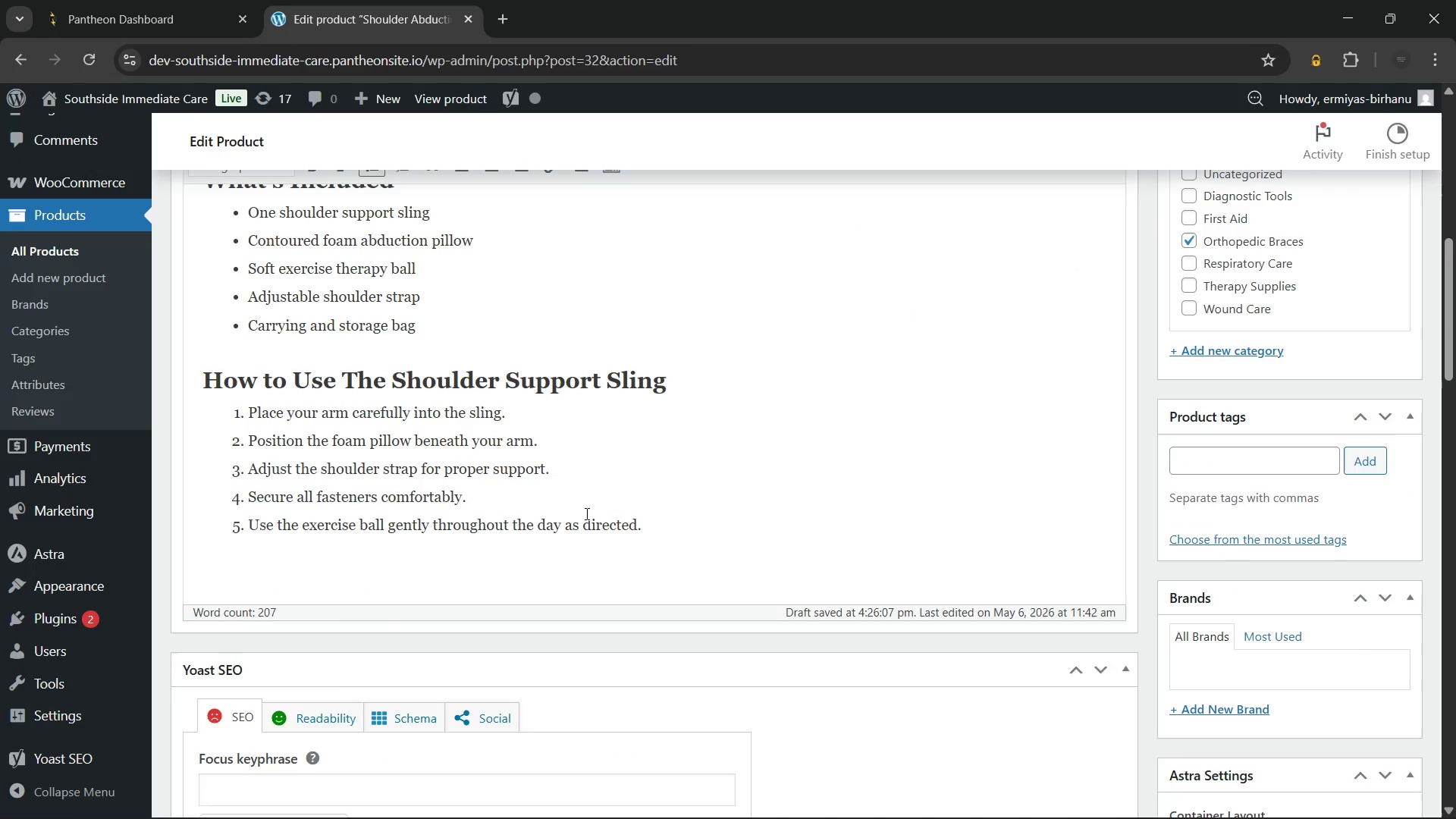 
scroll: coordinate [585, 513], scroll_direction: up, amount: 10.0
 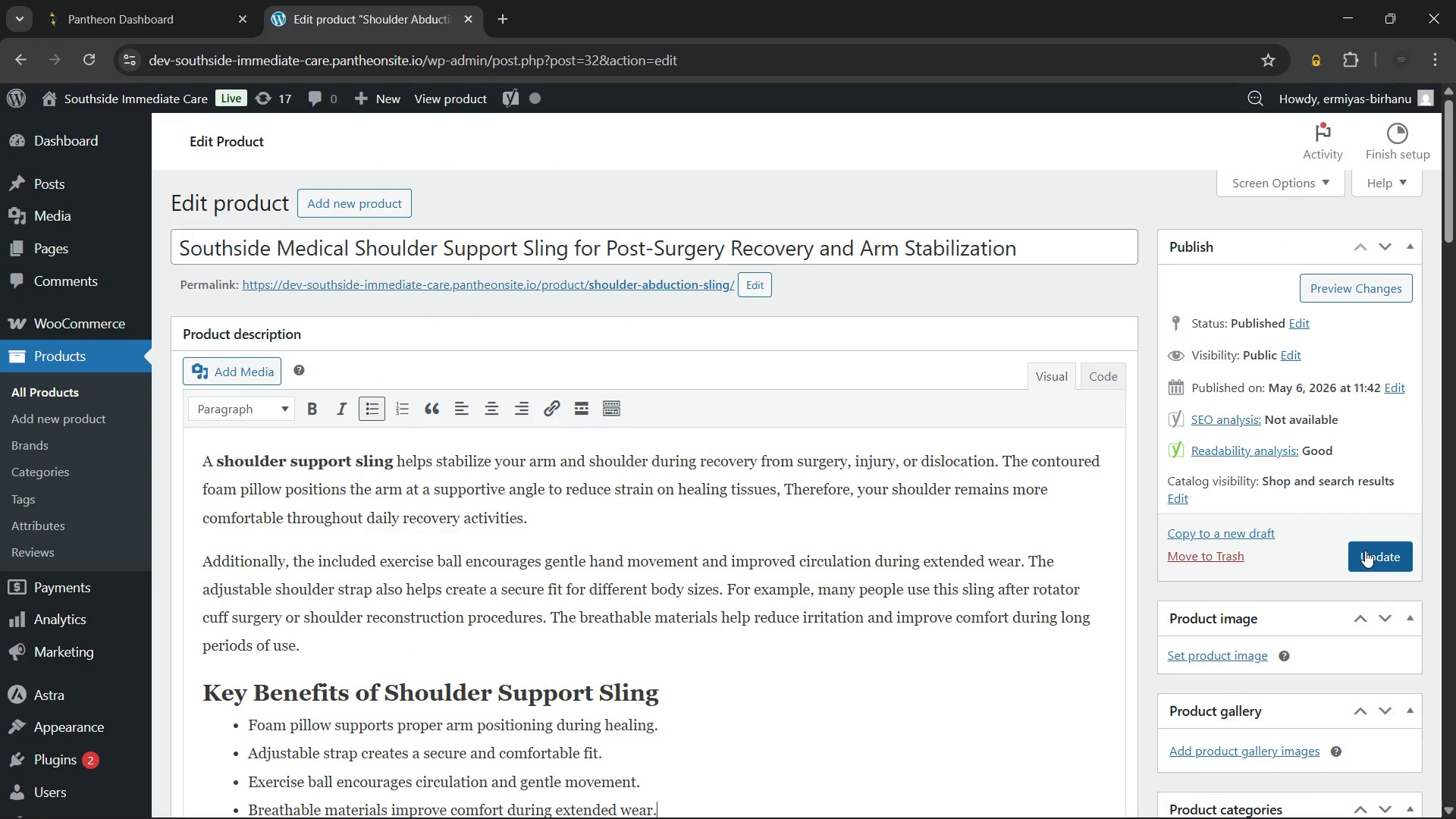 
left_click([1365, 551])
 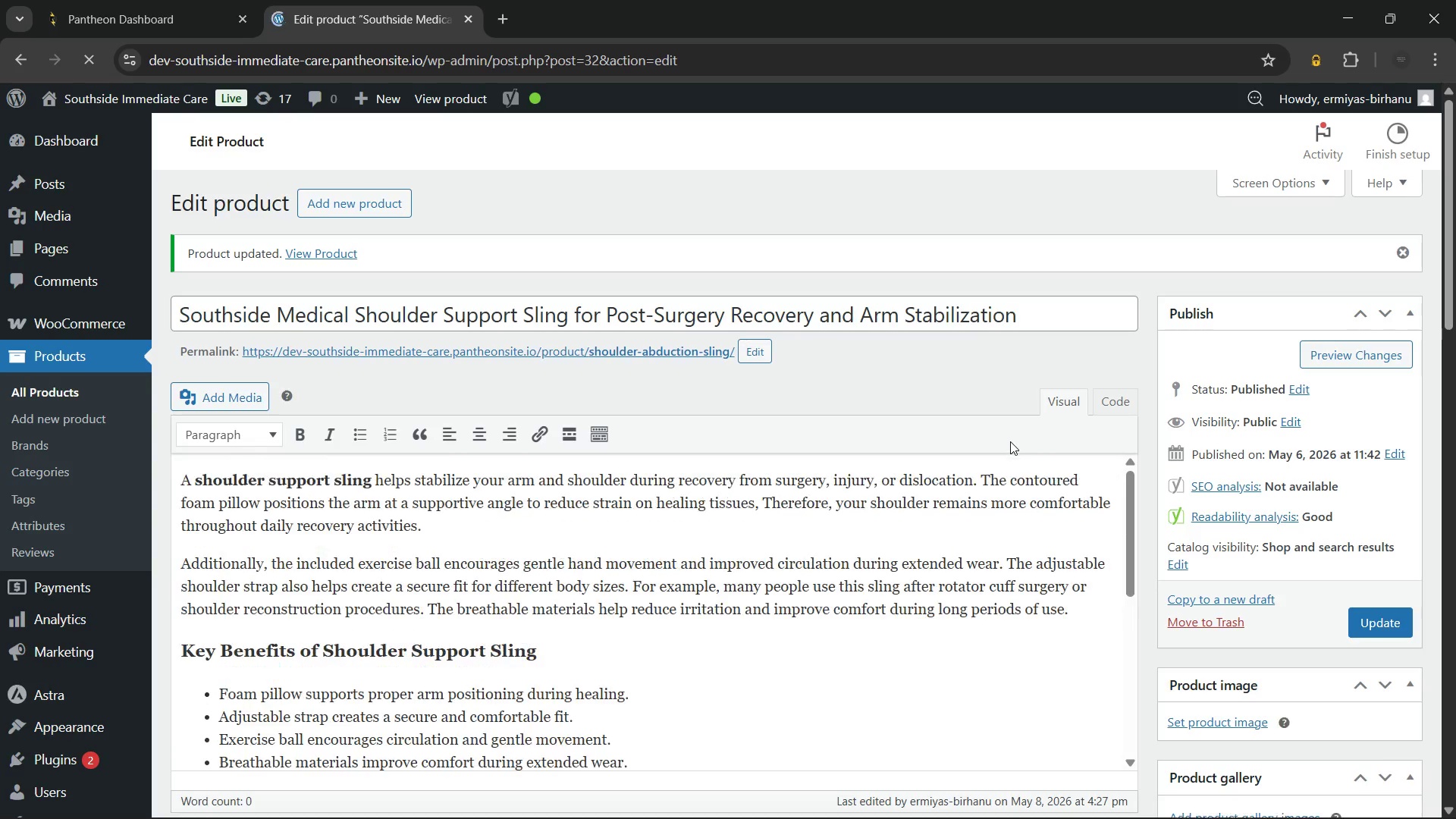 
wait(28.38)
 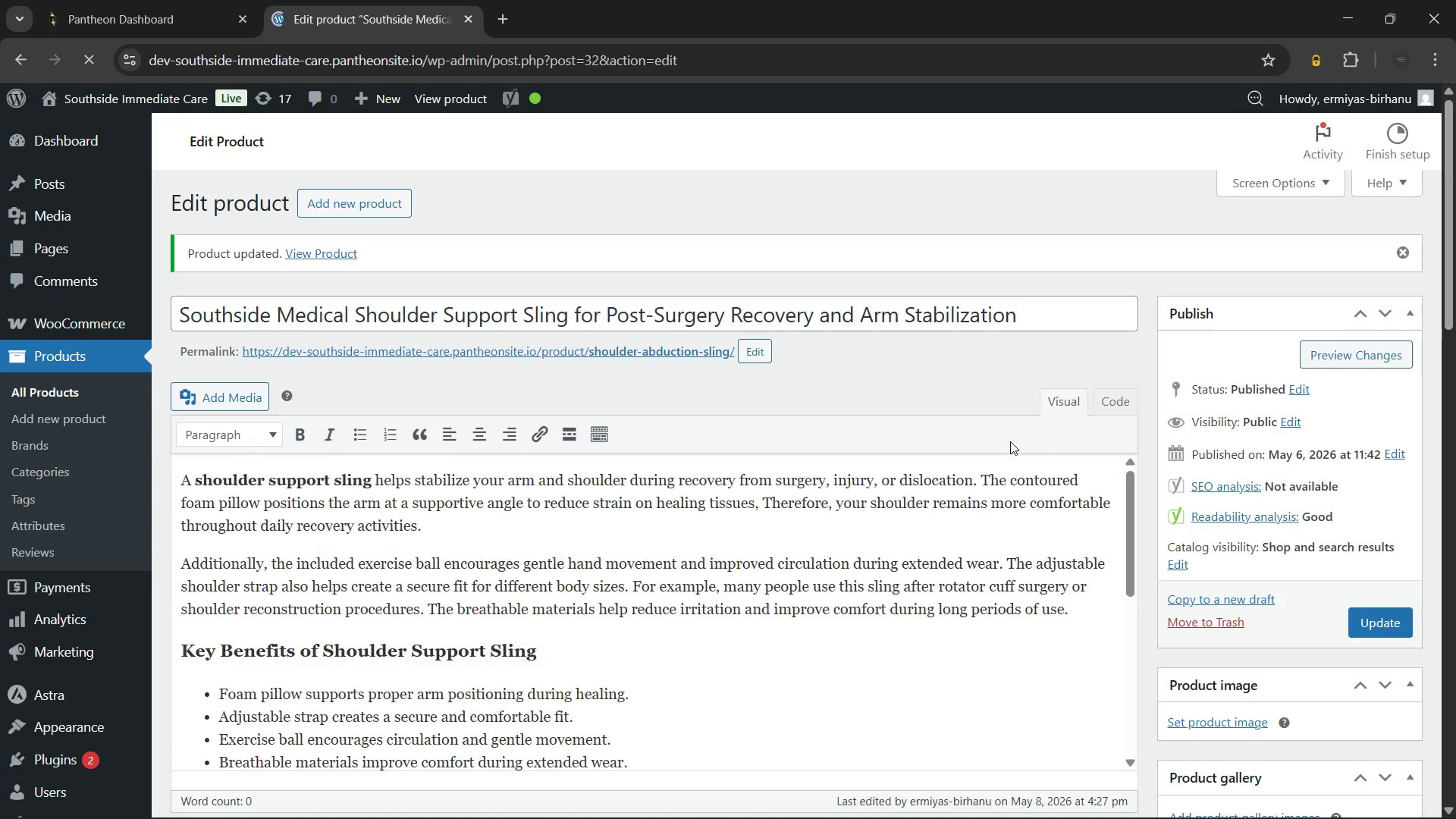 
left_click([74, 215])
 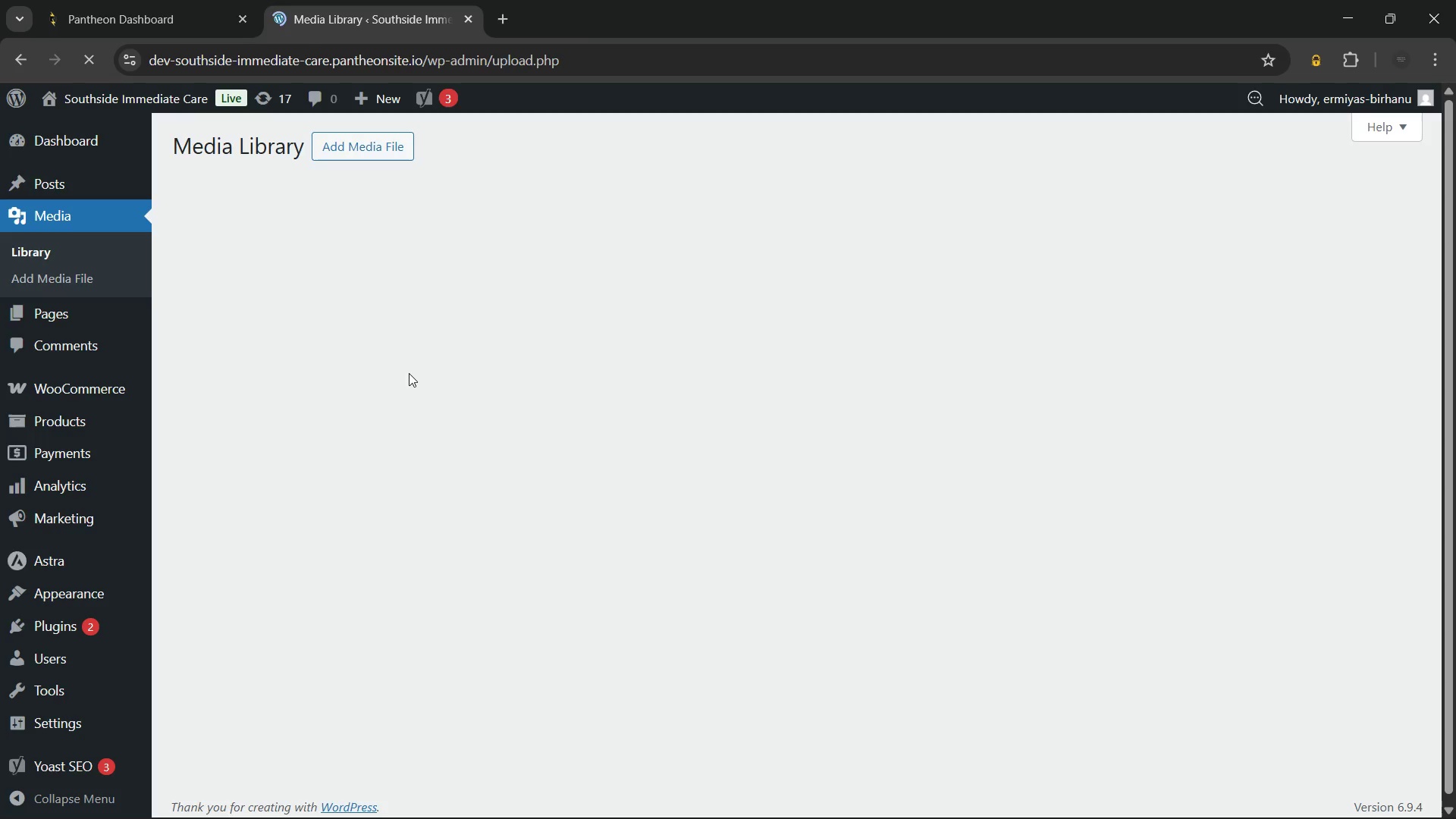 
wait(20.23)
 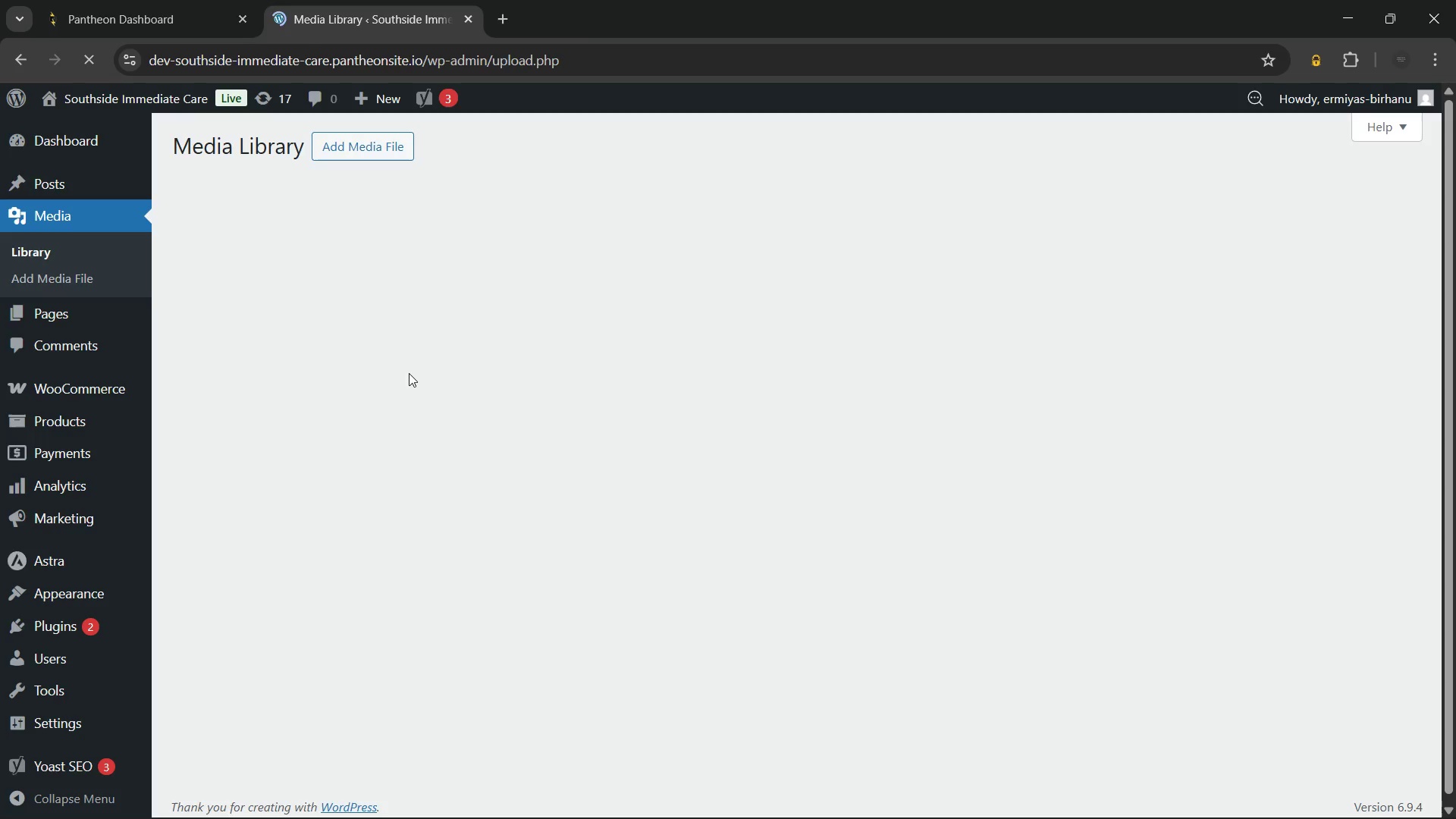 
left_click([353, 143])
 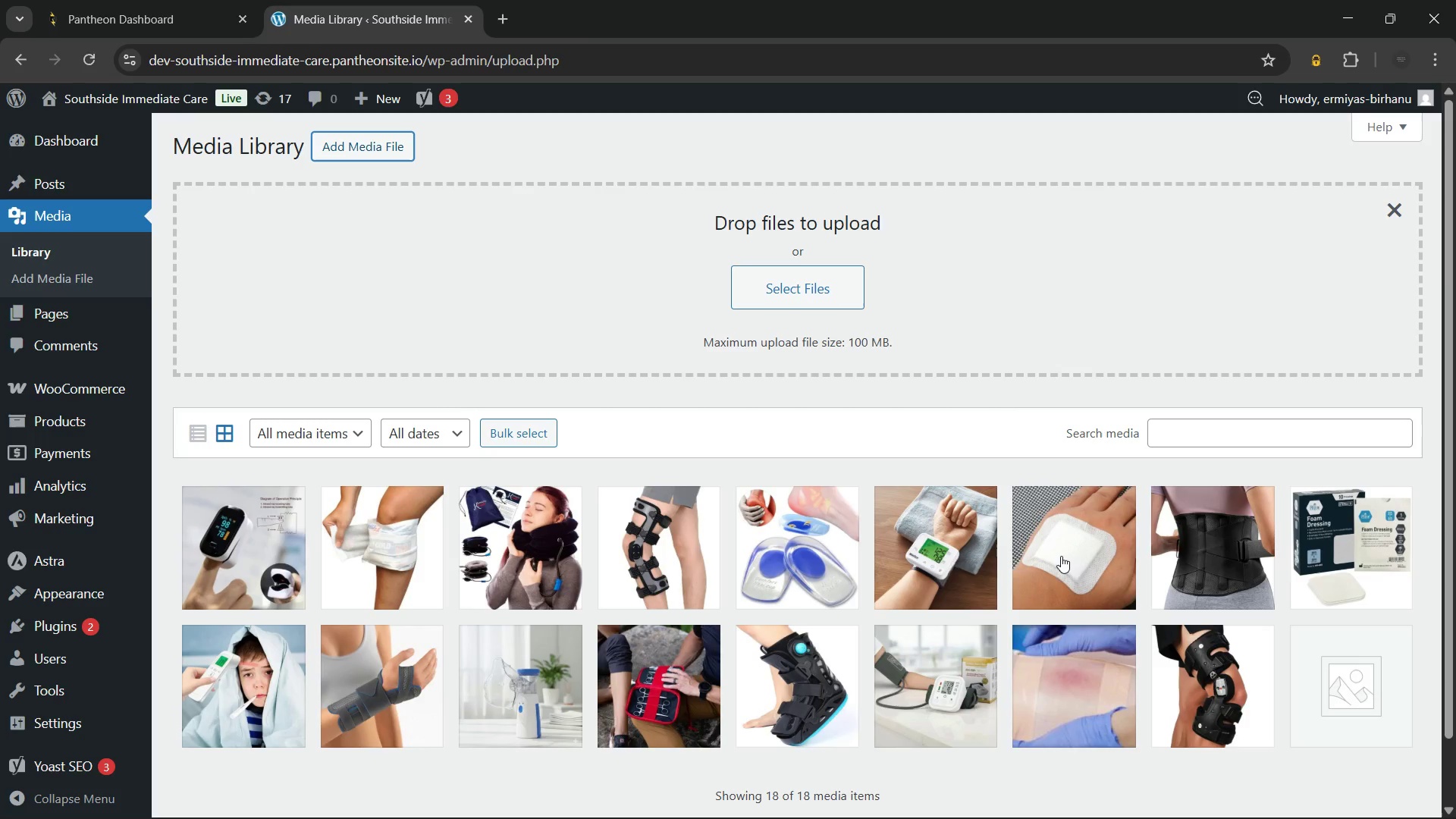 
wait(16.03)
 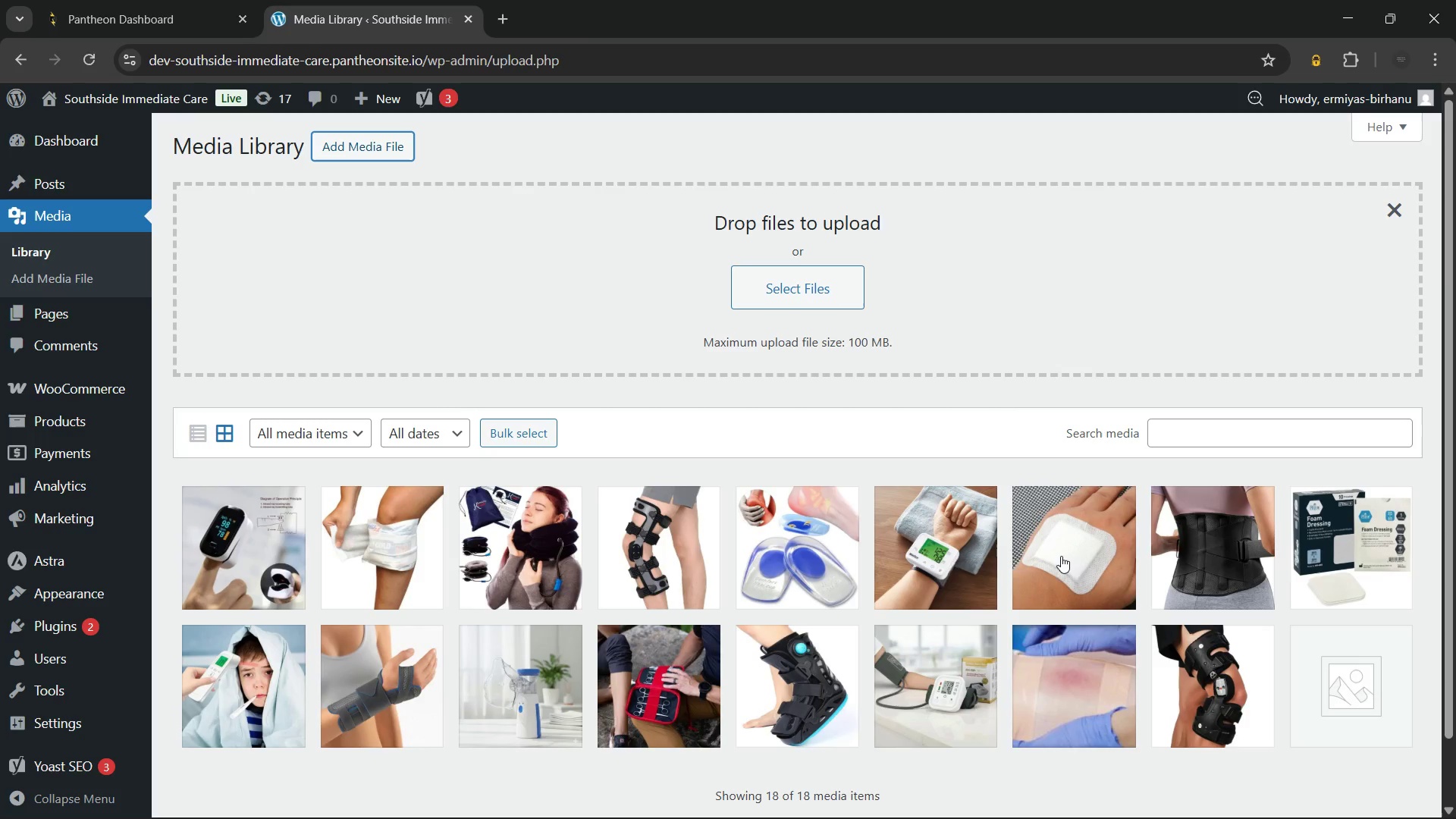 
left_click([752, 275])
 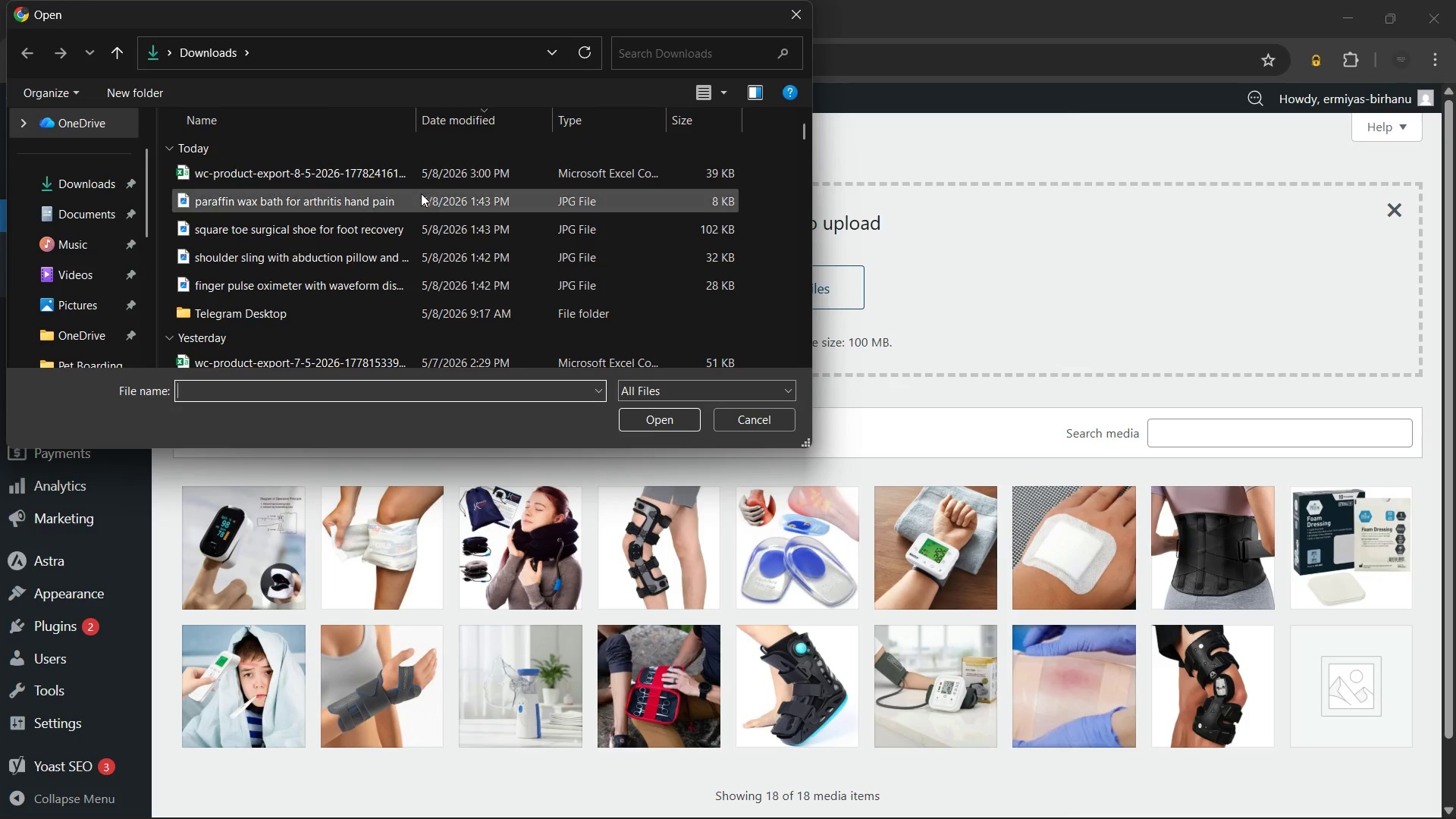 
left_click([376, 249])
 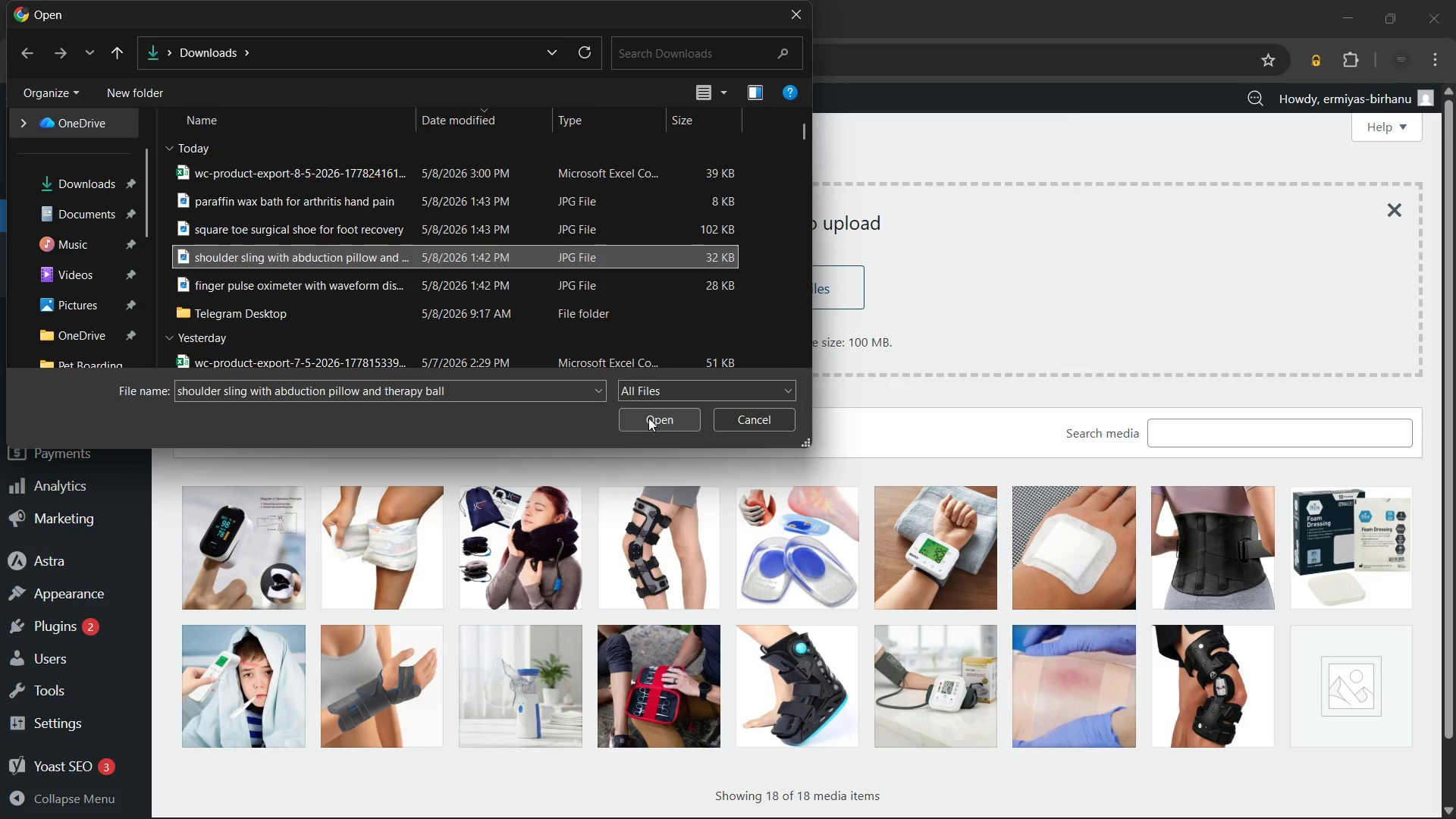 
left_click([648, 418])
 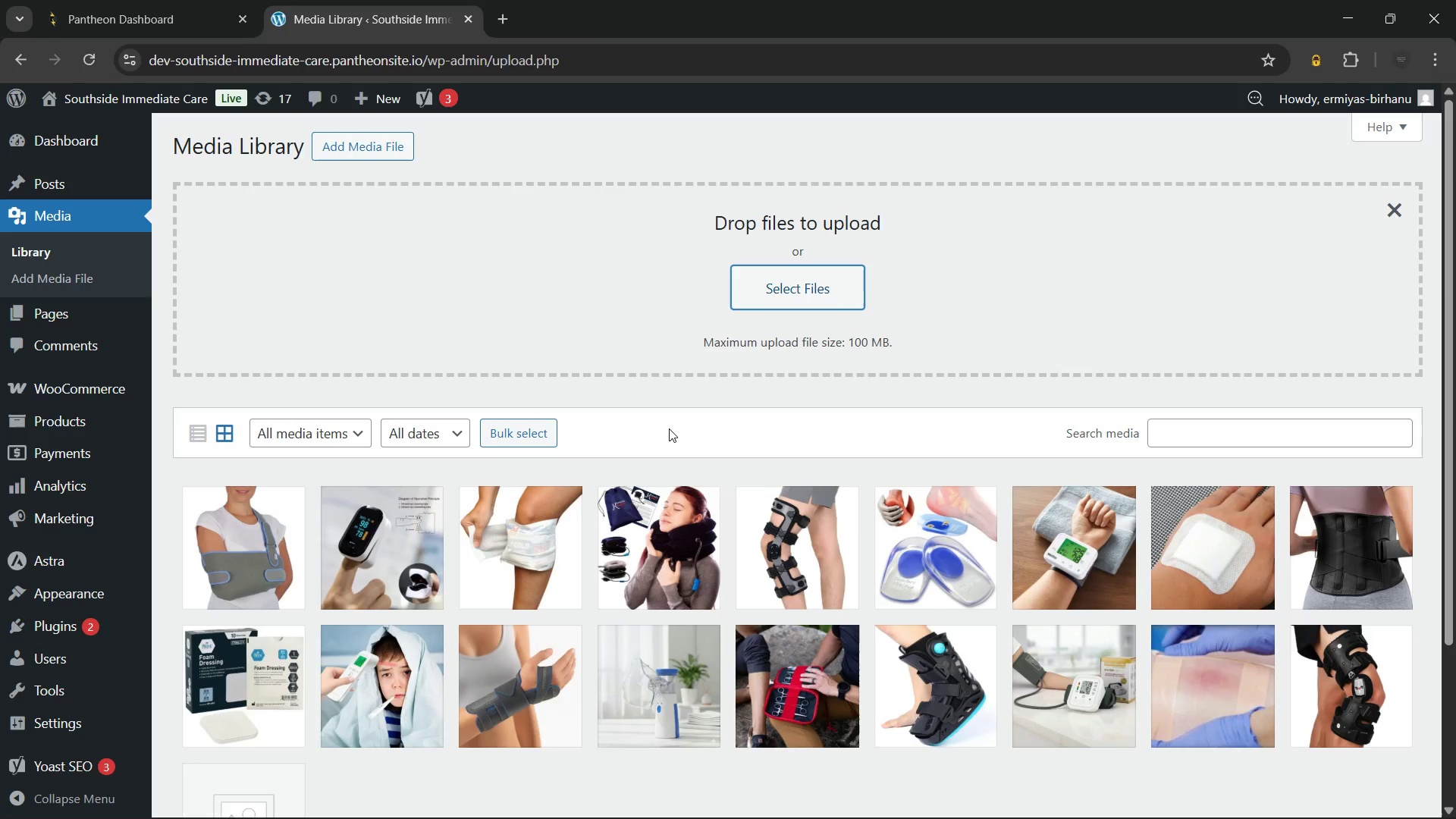 
wait(7.7)
 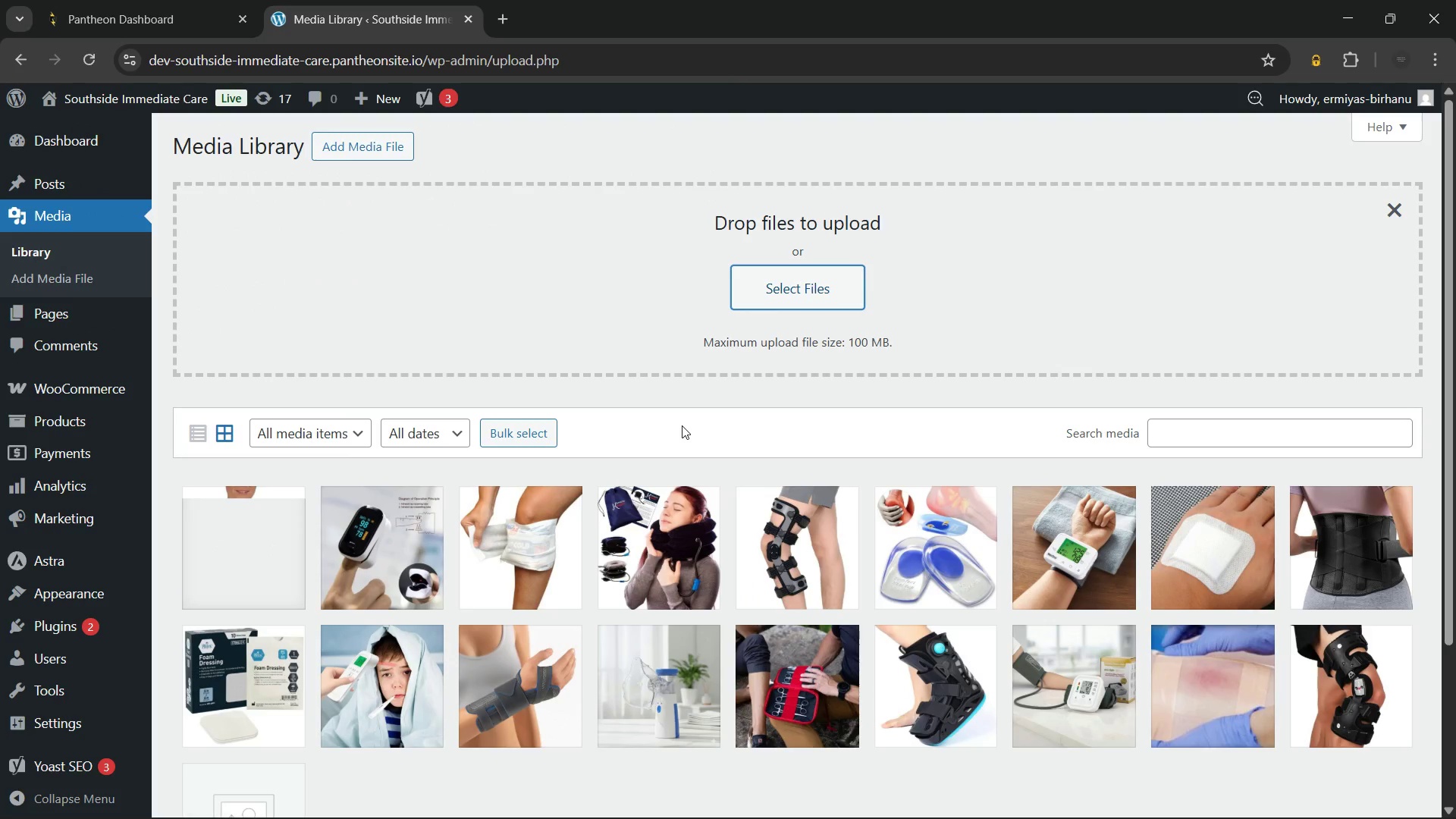 
left_click([418, 529])
 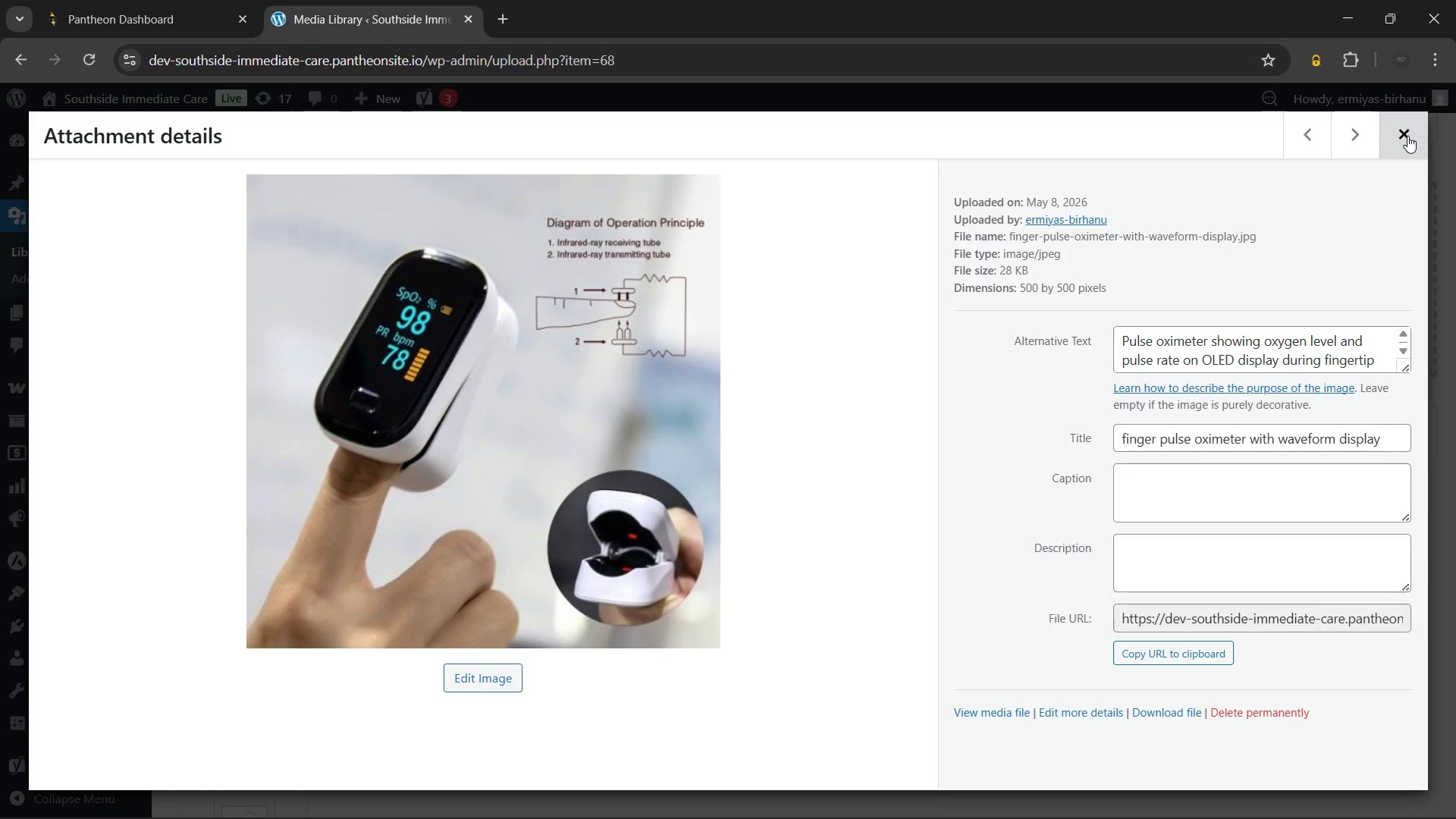 
left_click([1407, 136])
 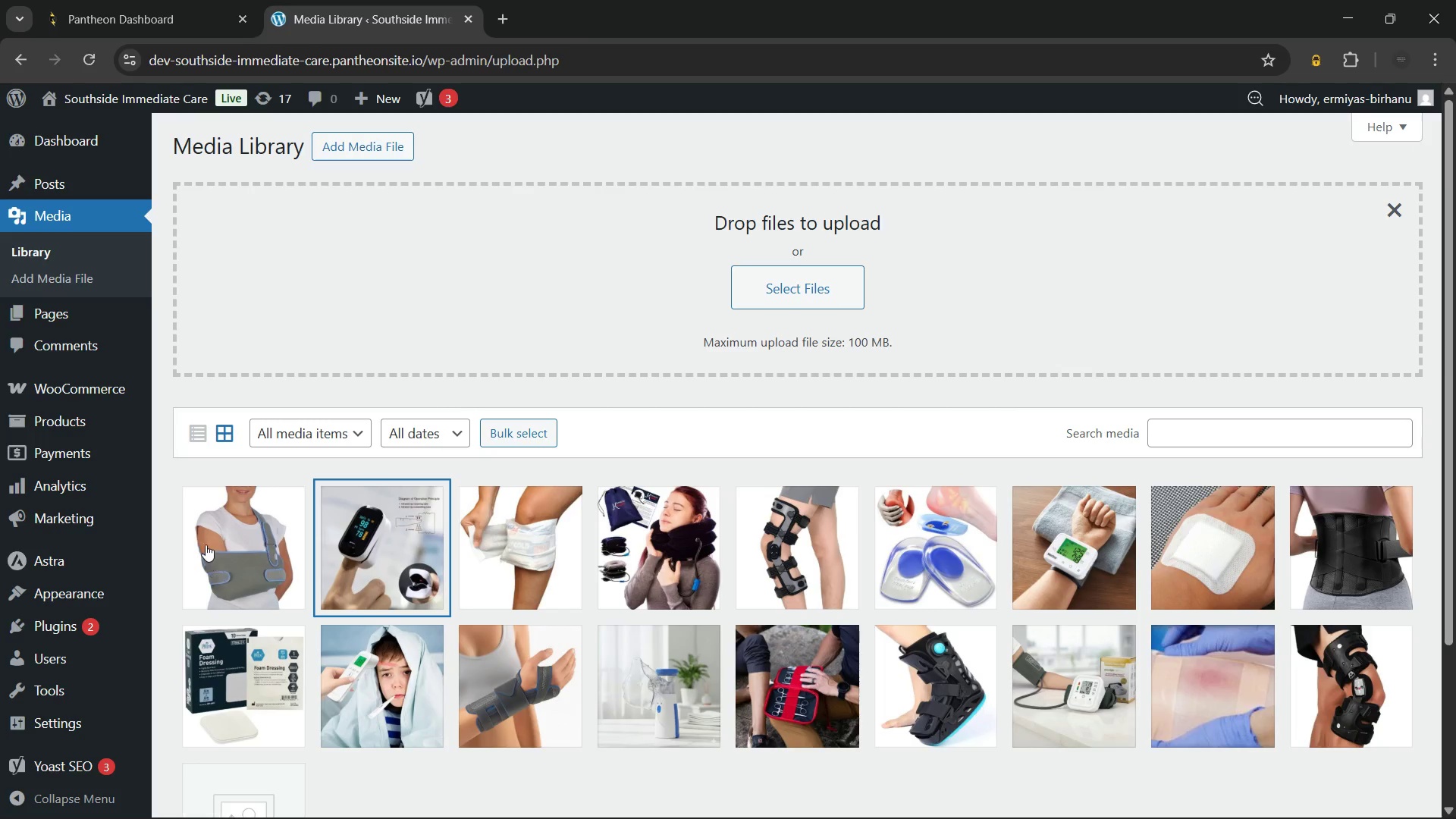 
left_click([203, 535])
 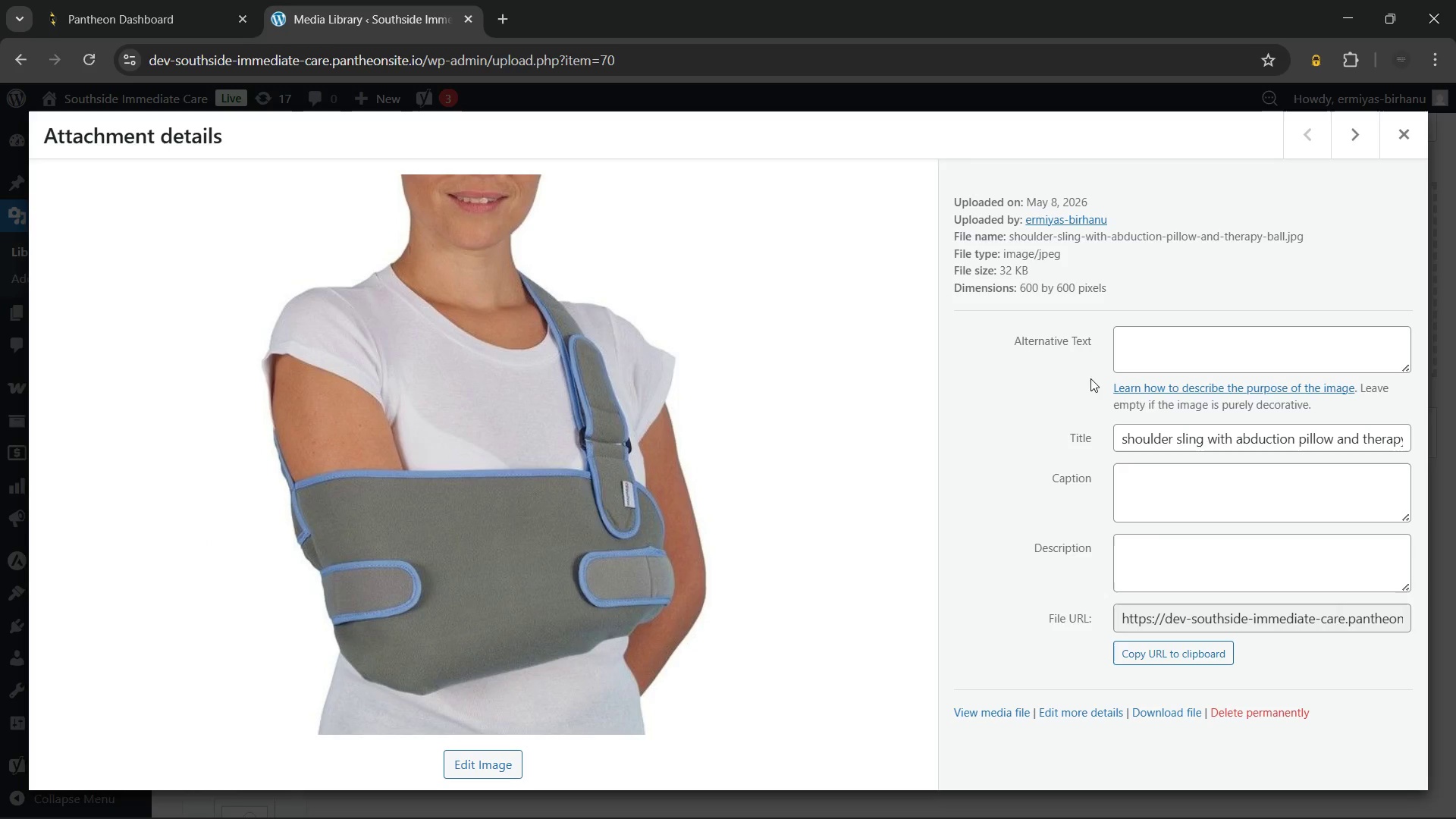 
left_click([1177, 348])
 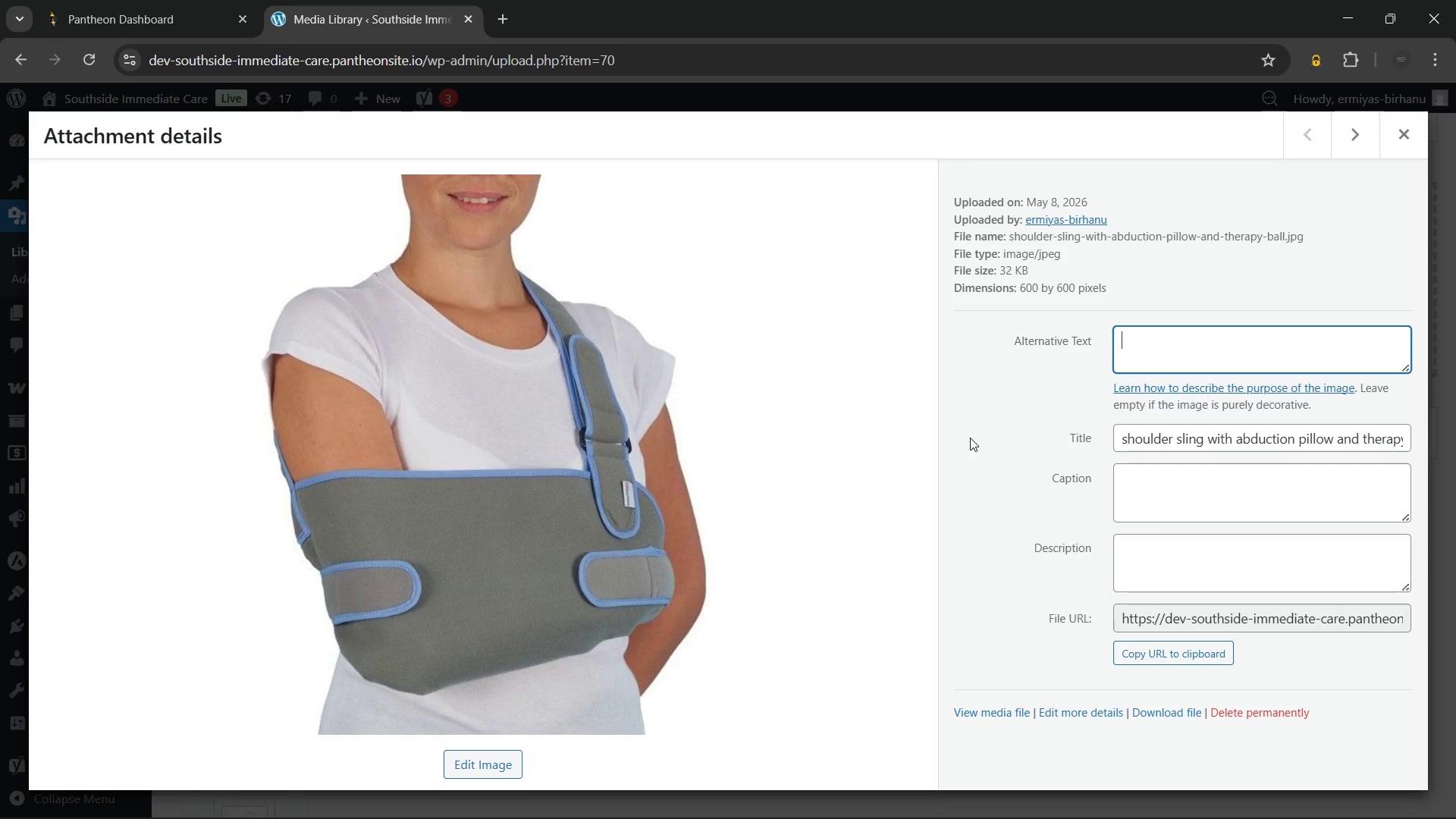 
type(Shoulder support sling with foam abduction pillow for post-surgery shoulder recovery)
 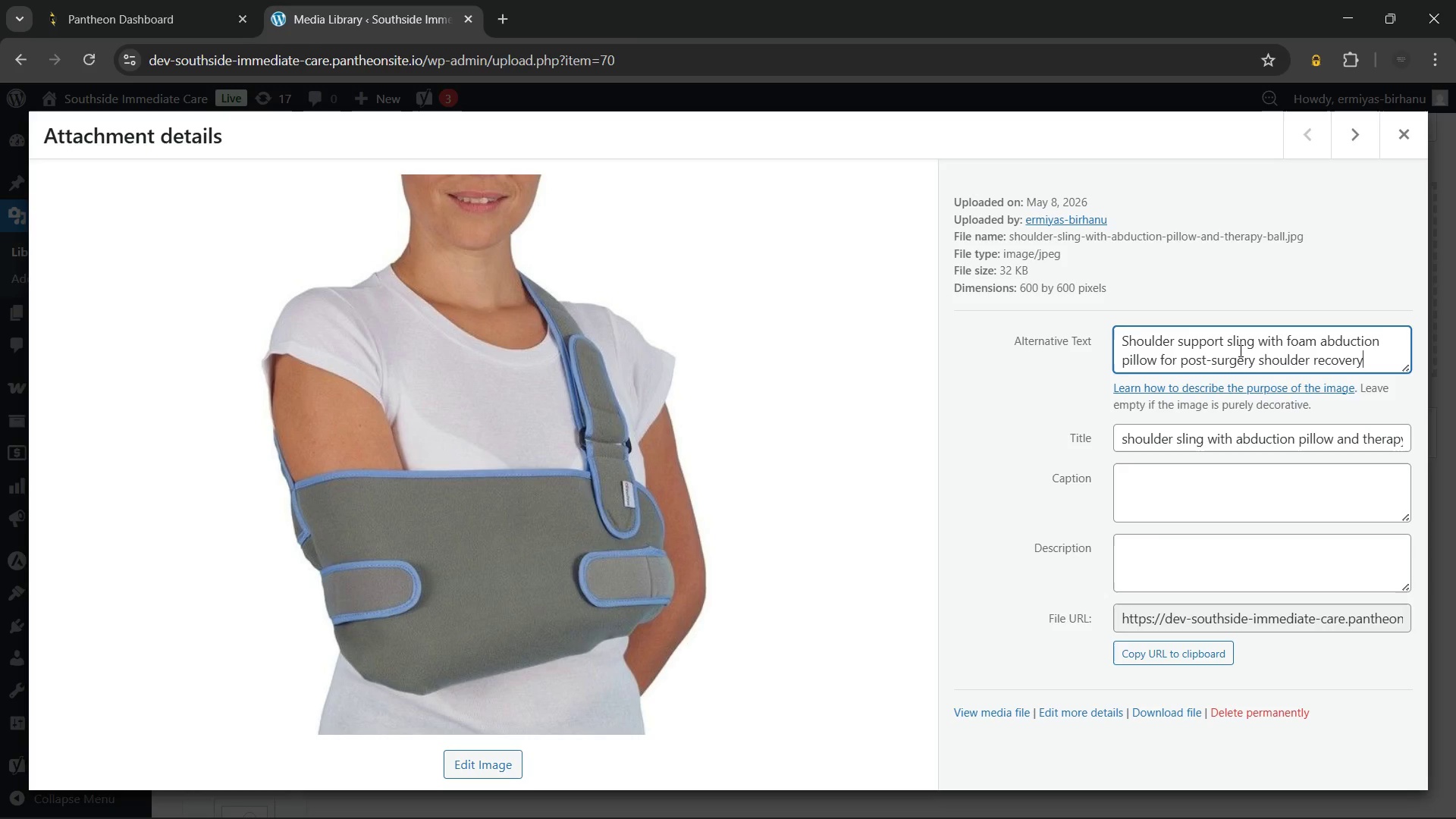 
wait(12.44)
 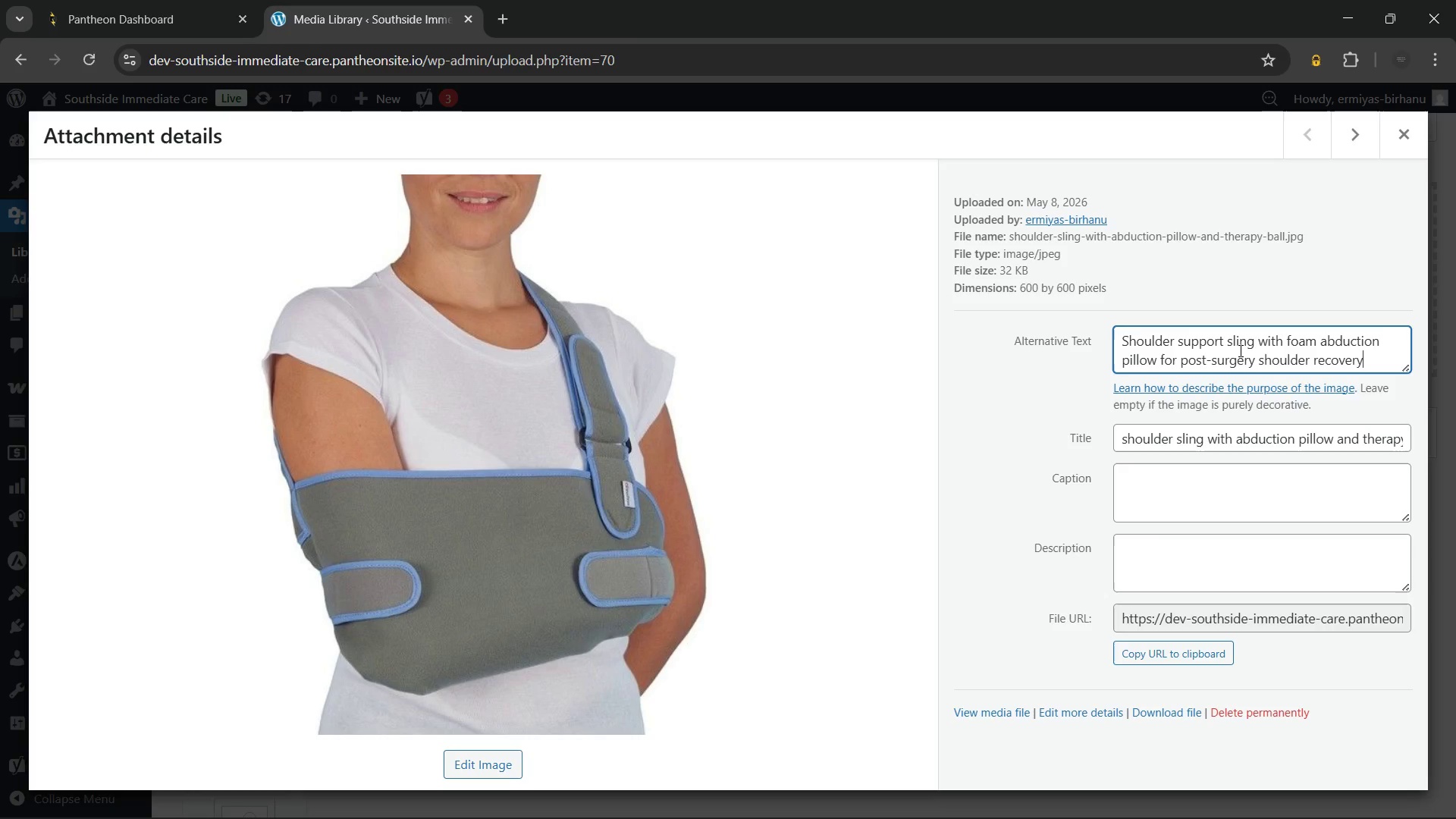 
left_click([1356, 248])
 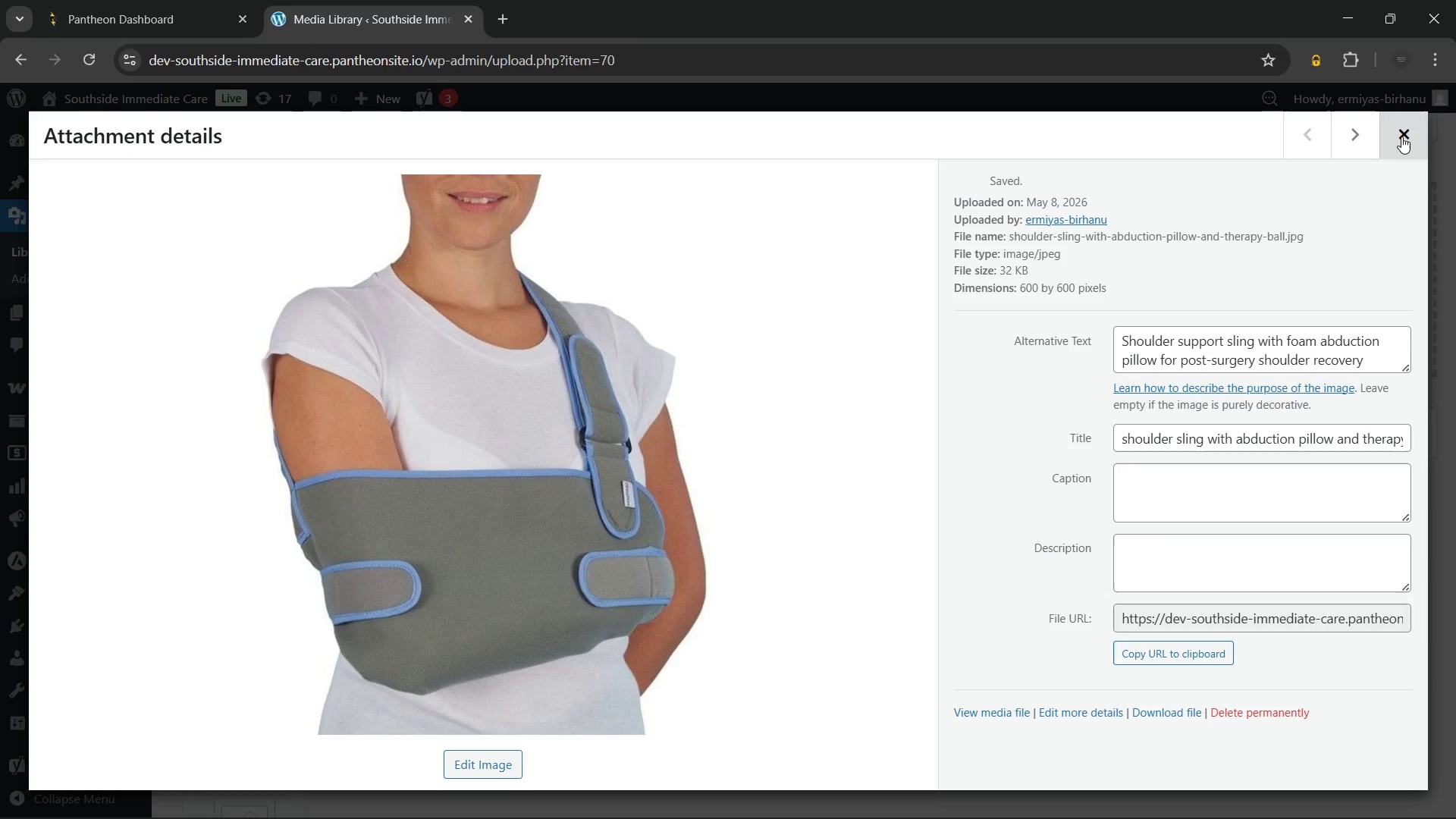 
left_click([1401, 136])
 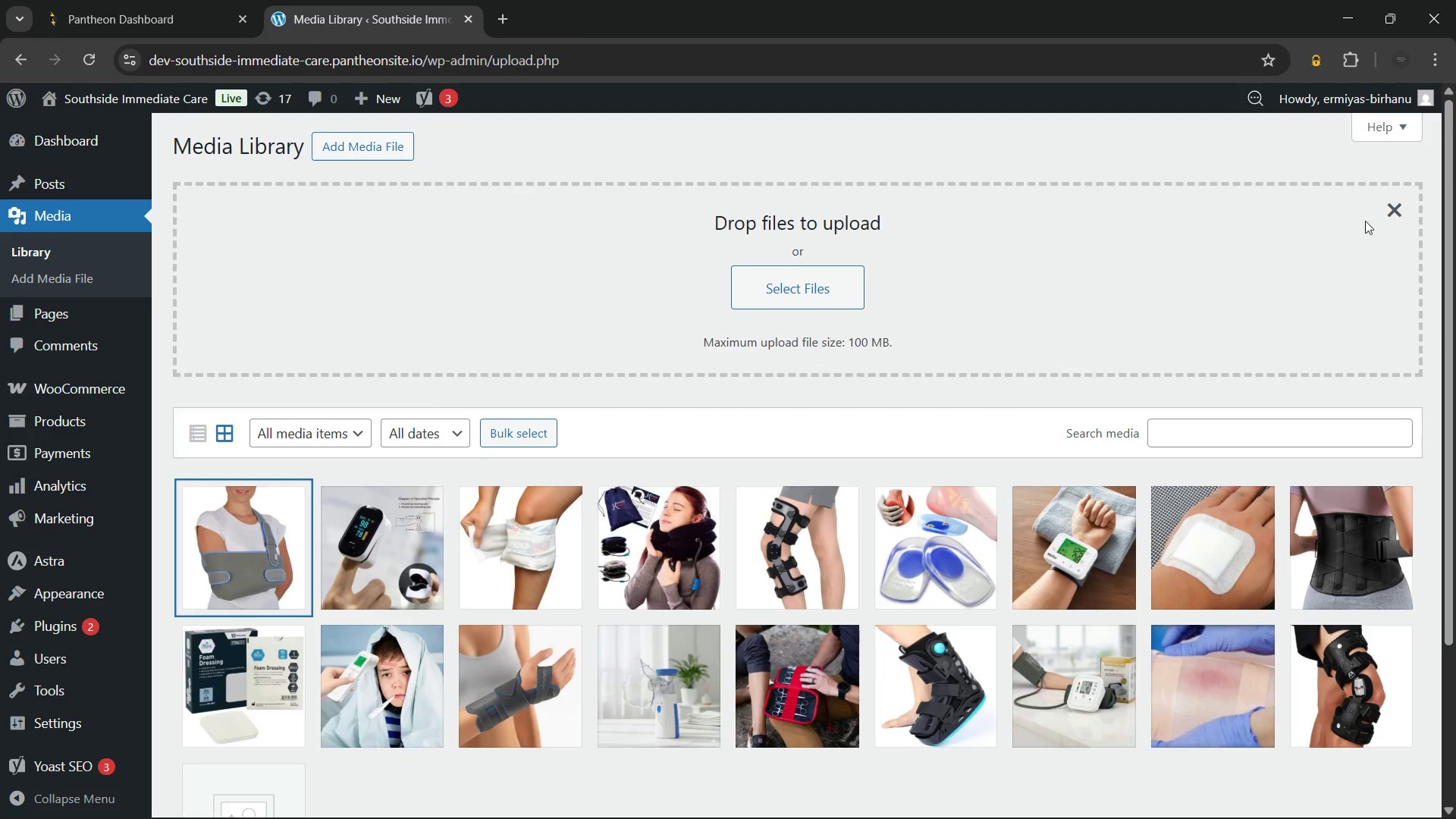 
left_click([1395, 212])
 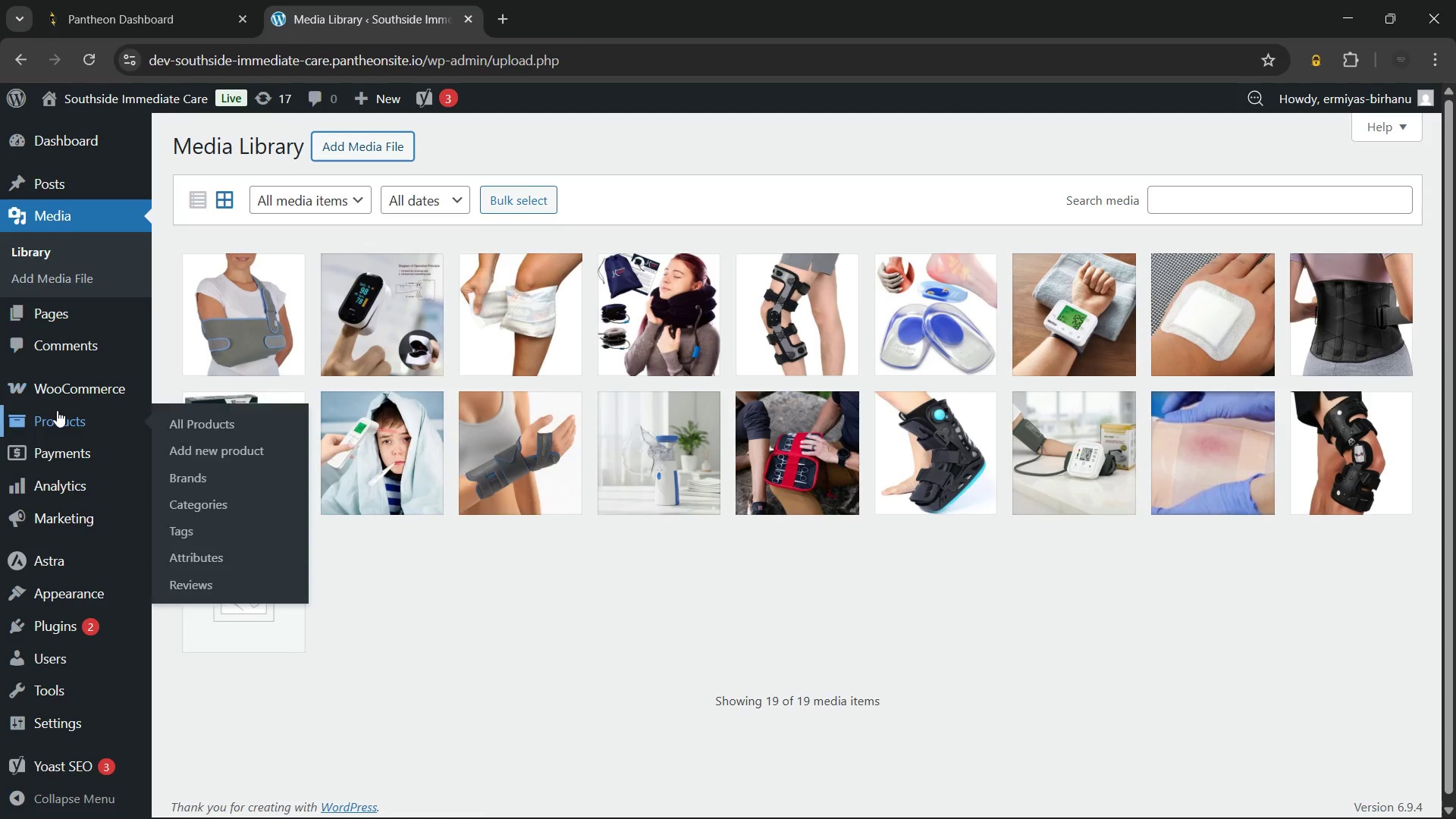 
left_click([56, 413])
 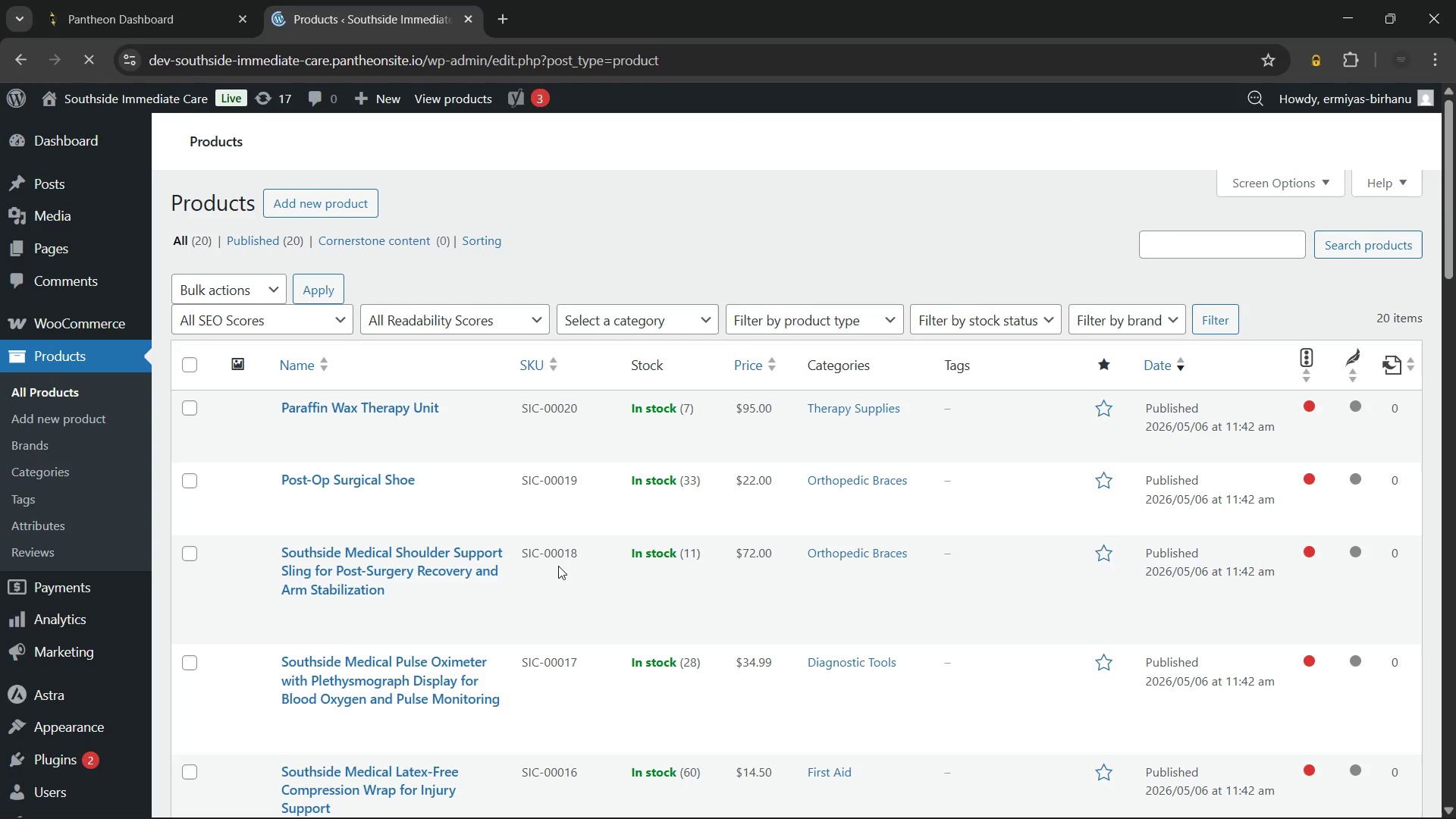 
wait(16.62)
 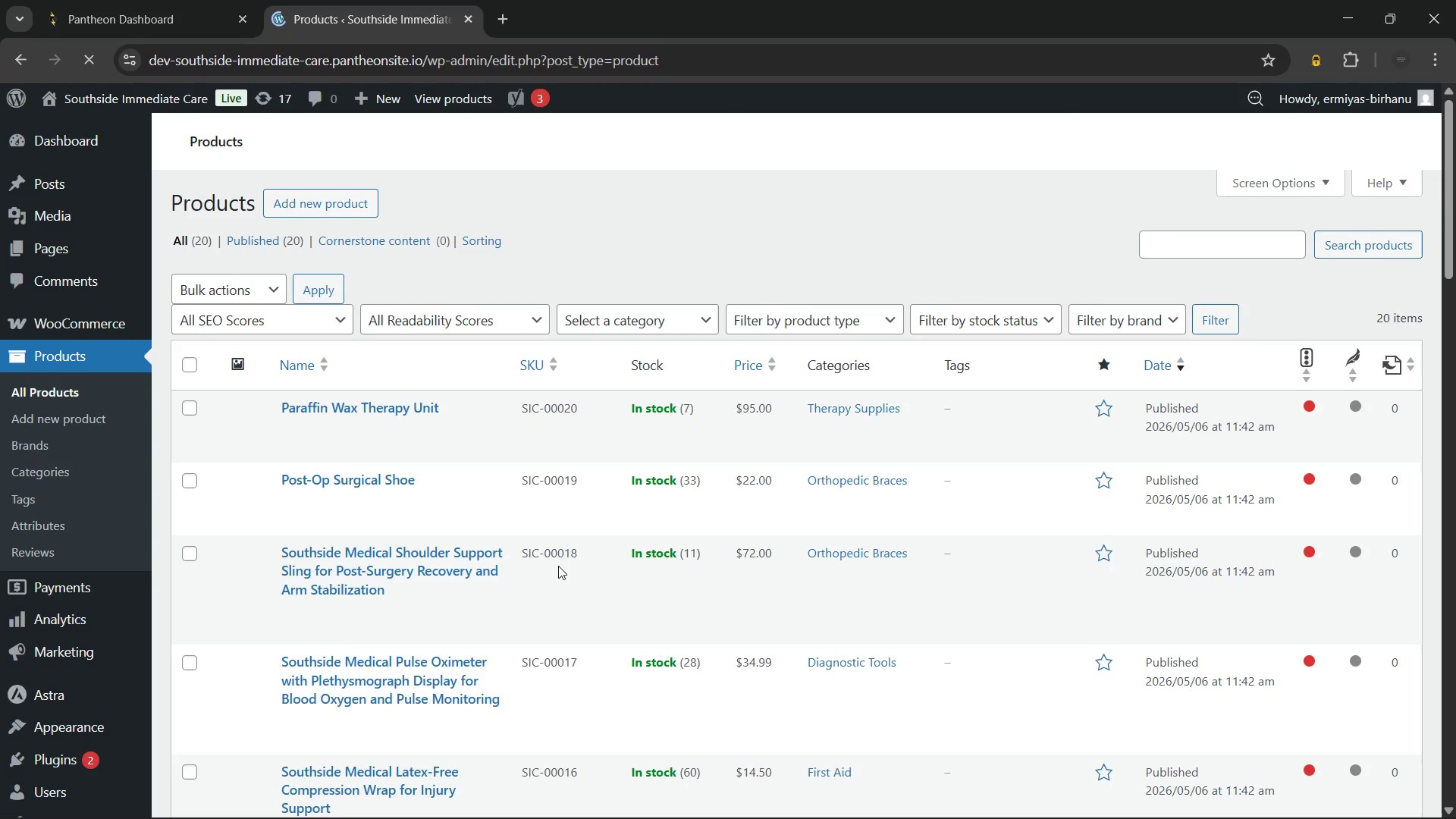 
left_click([357, 555])
 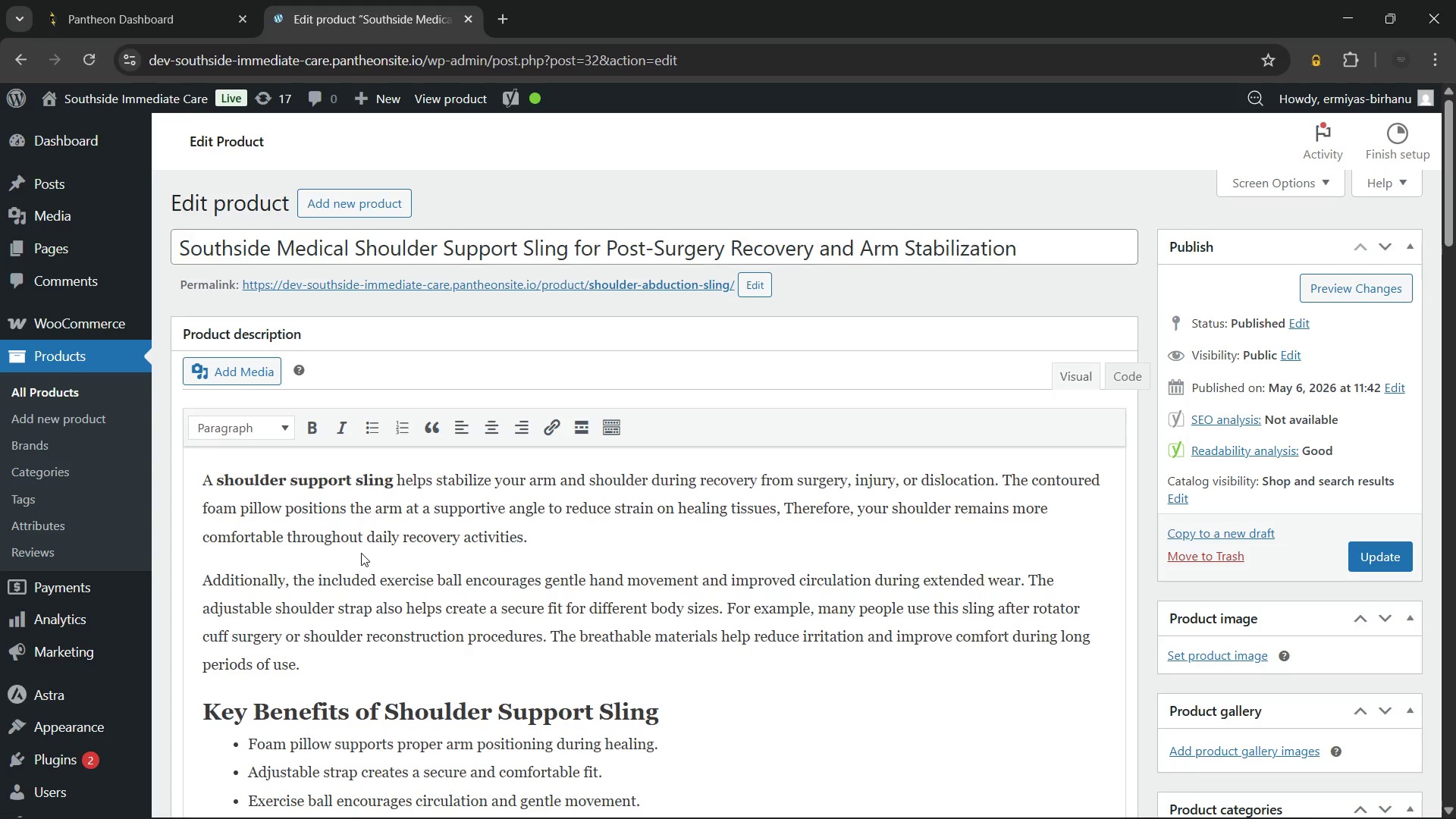 
wait(45.88)
 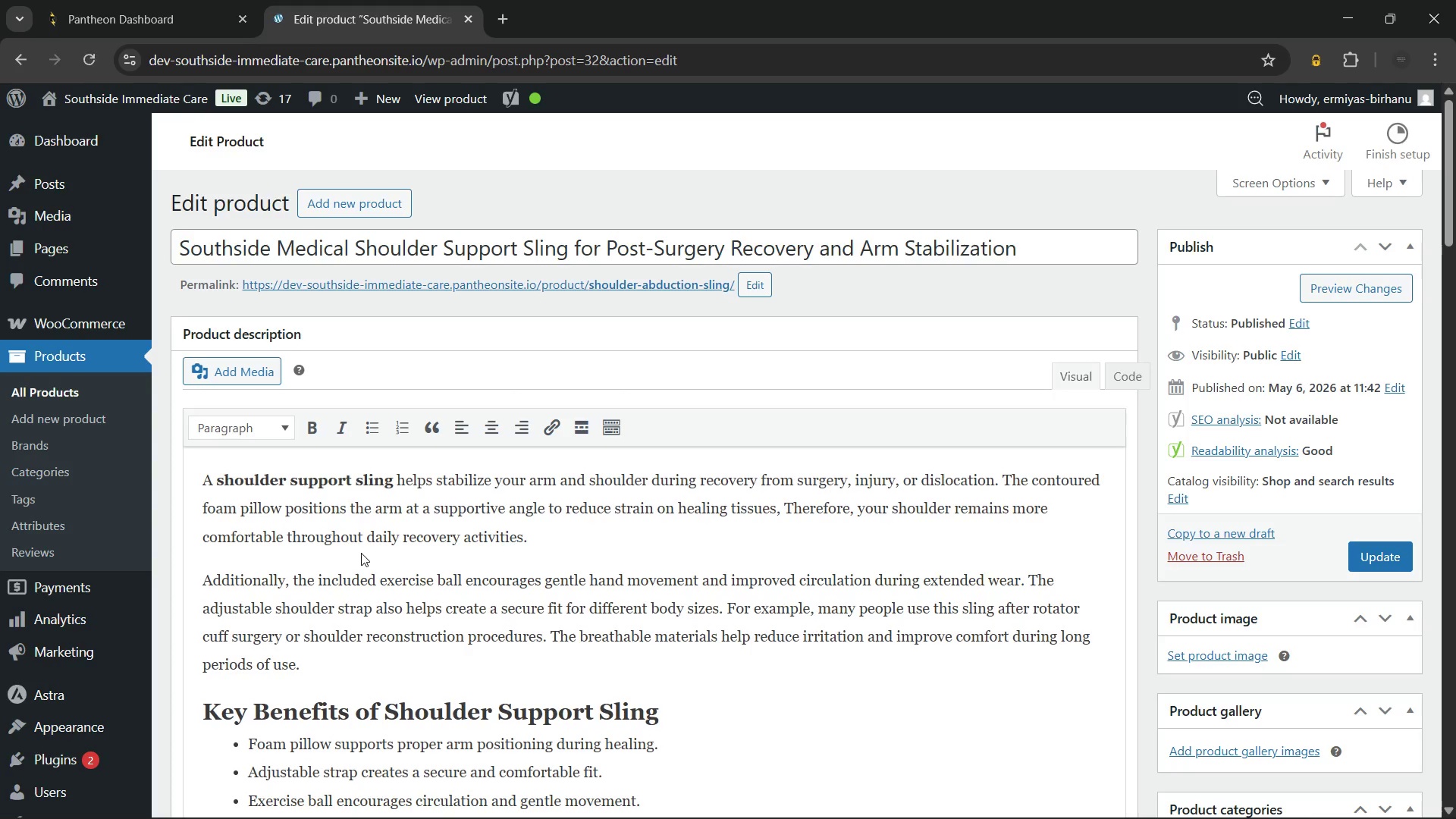 
scroll: coordinate [537, 535], scroll_direction: down, amount: 6.0
 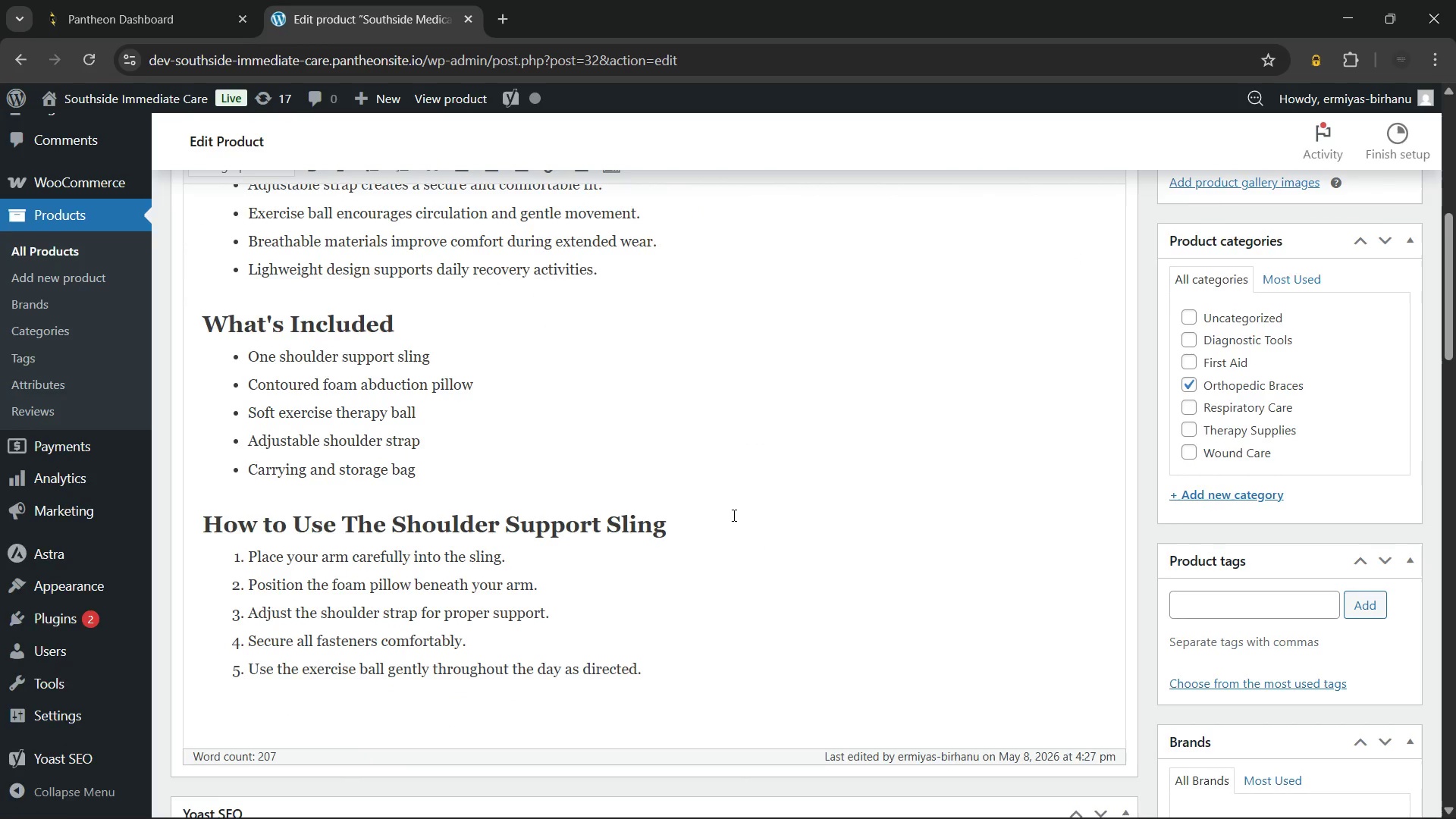 
scroll: coordinate [742, 513], scroll_direction: up, amount: 7.0
 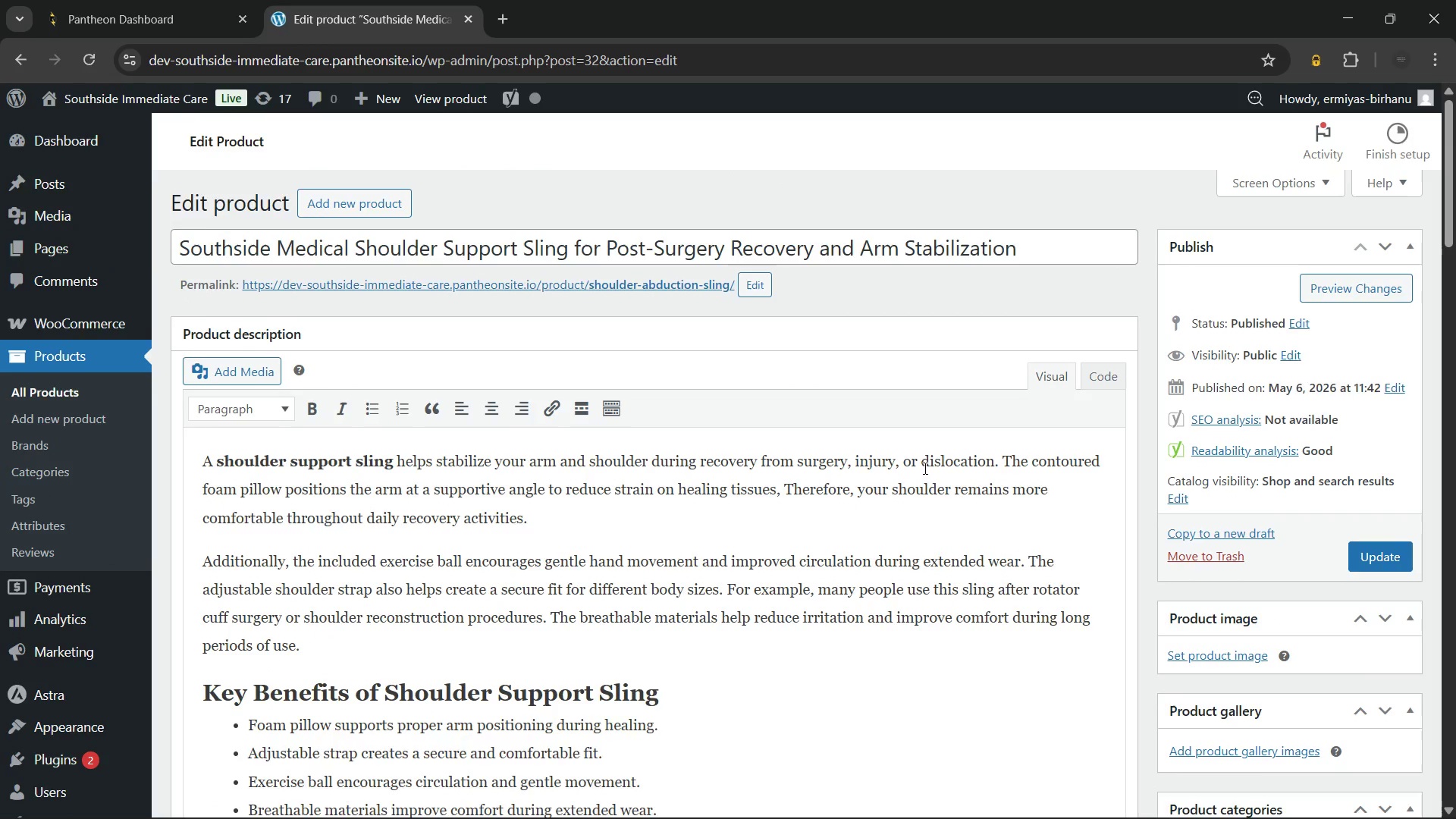 
scroll: coordinate [946, 505], scroll_direction: down, amount: 1.0
 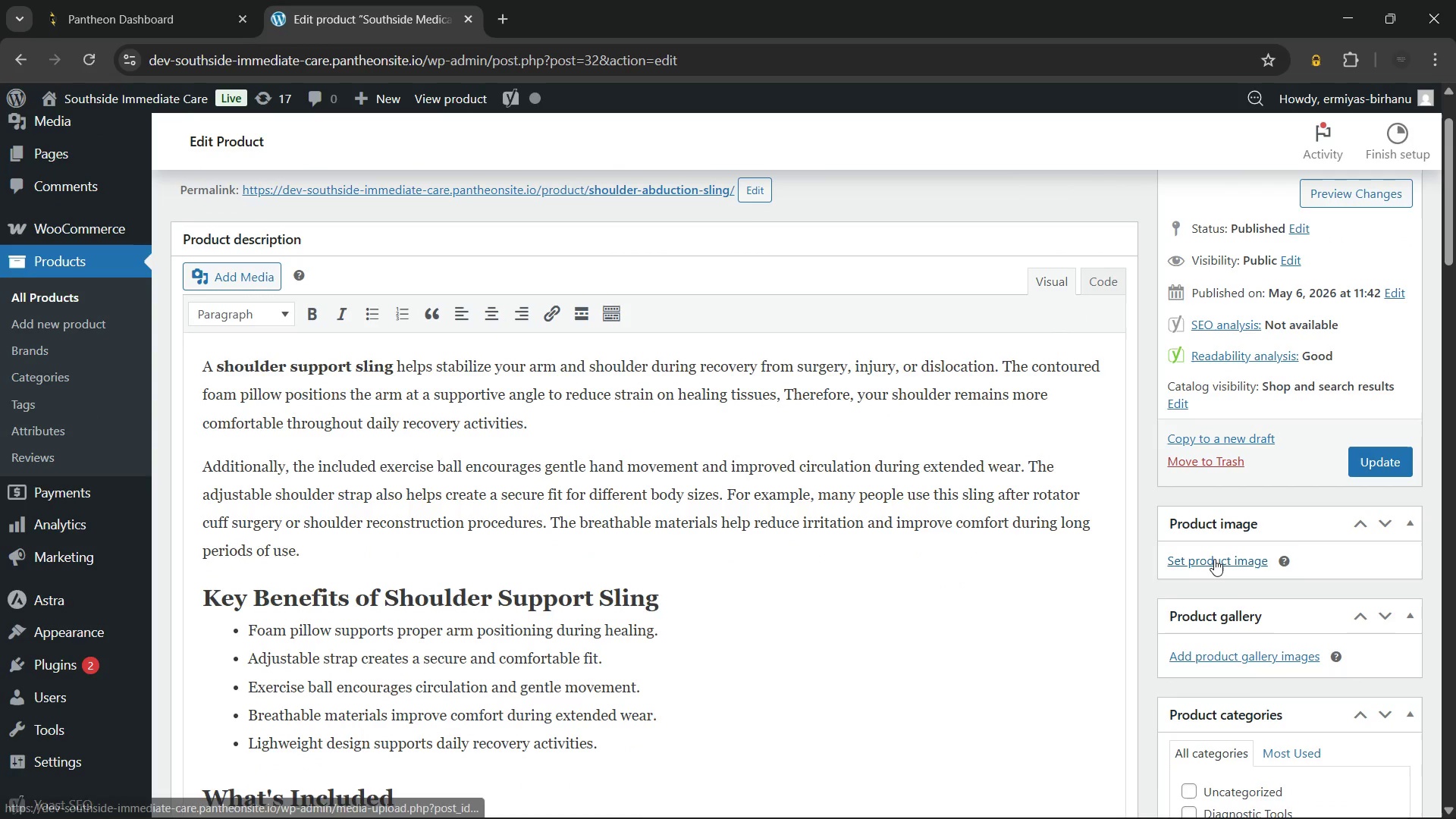 
left_click([1214, 559])
 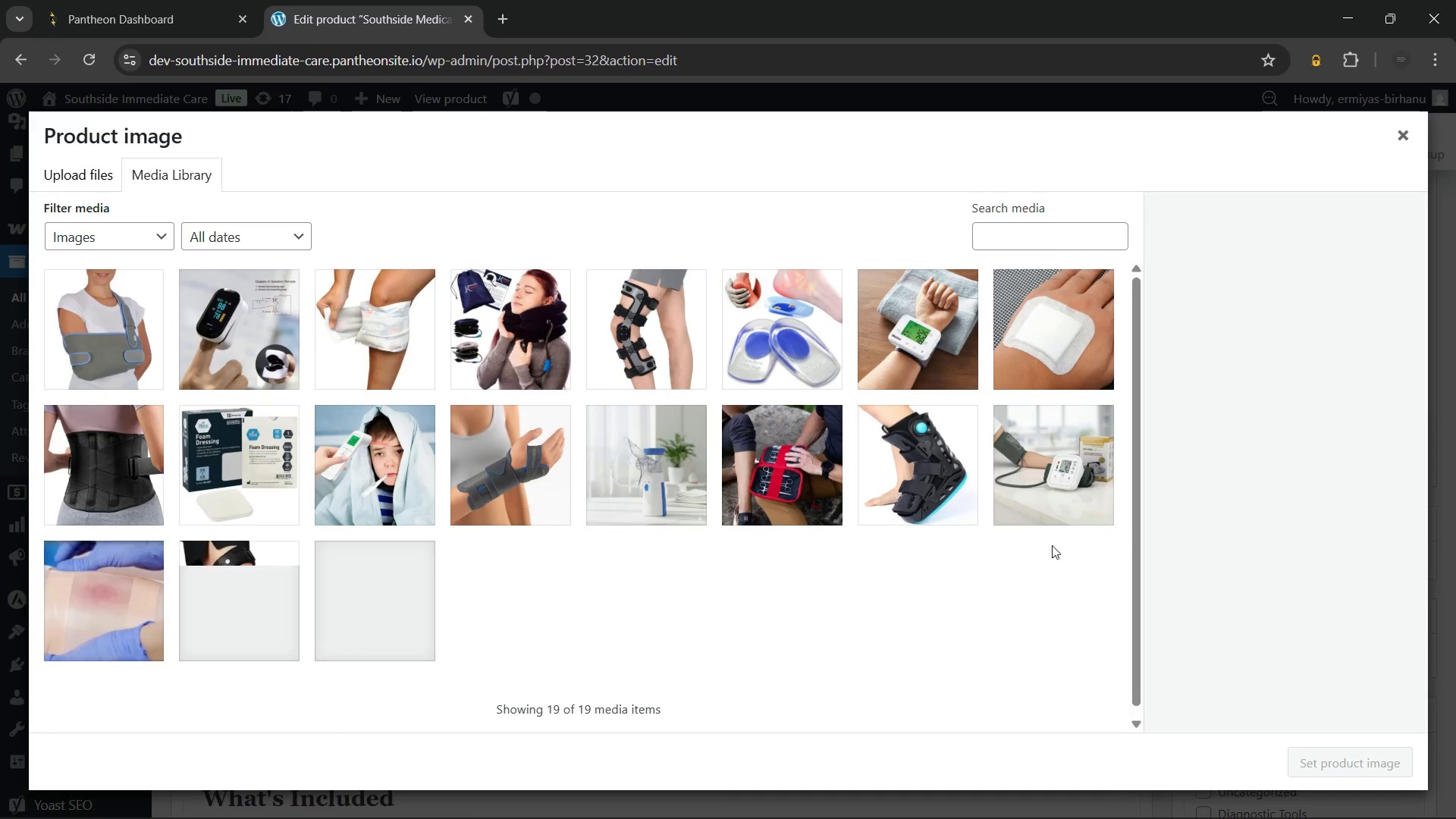 
wait(6.77)
 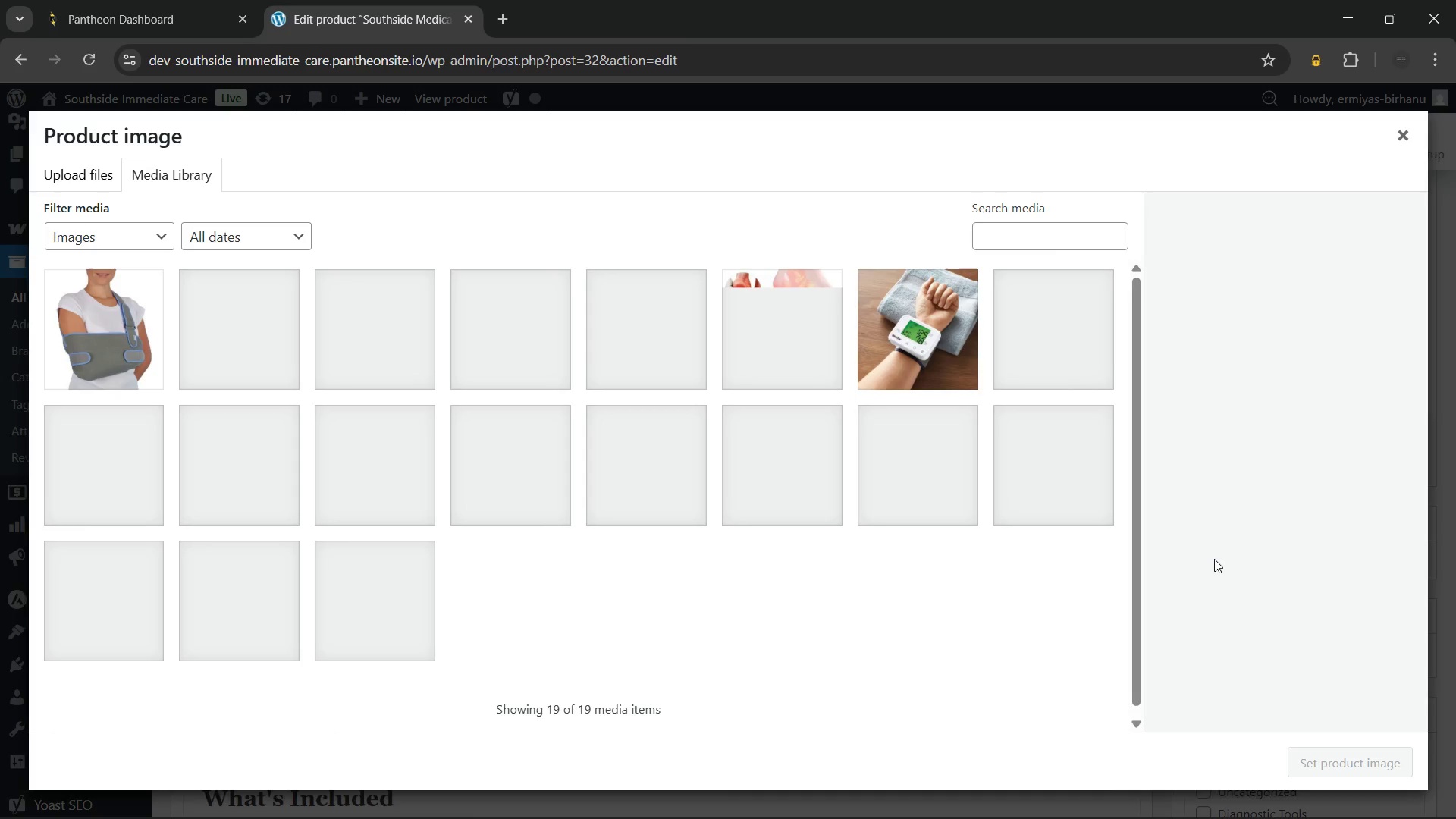 
left_click([80, 305])
 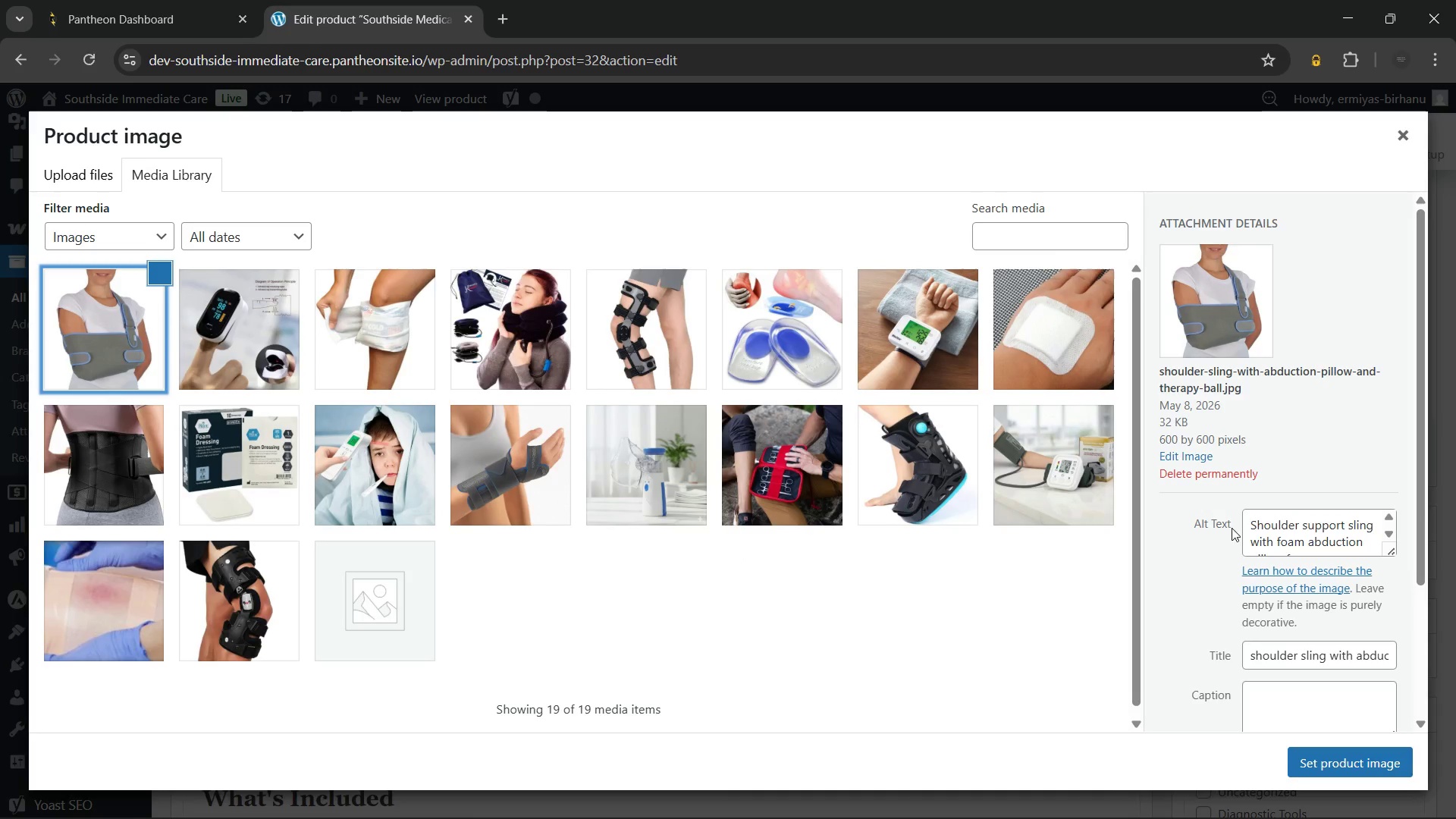 
scroll: coordinate [1287, 536], scroll_direction: down, amount: 3.0
 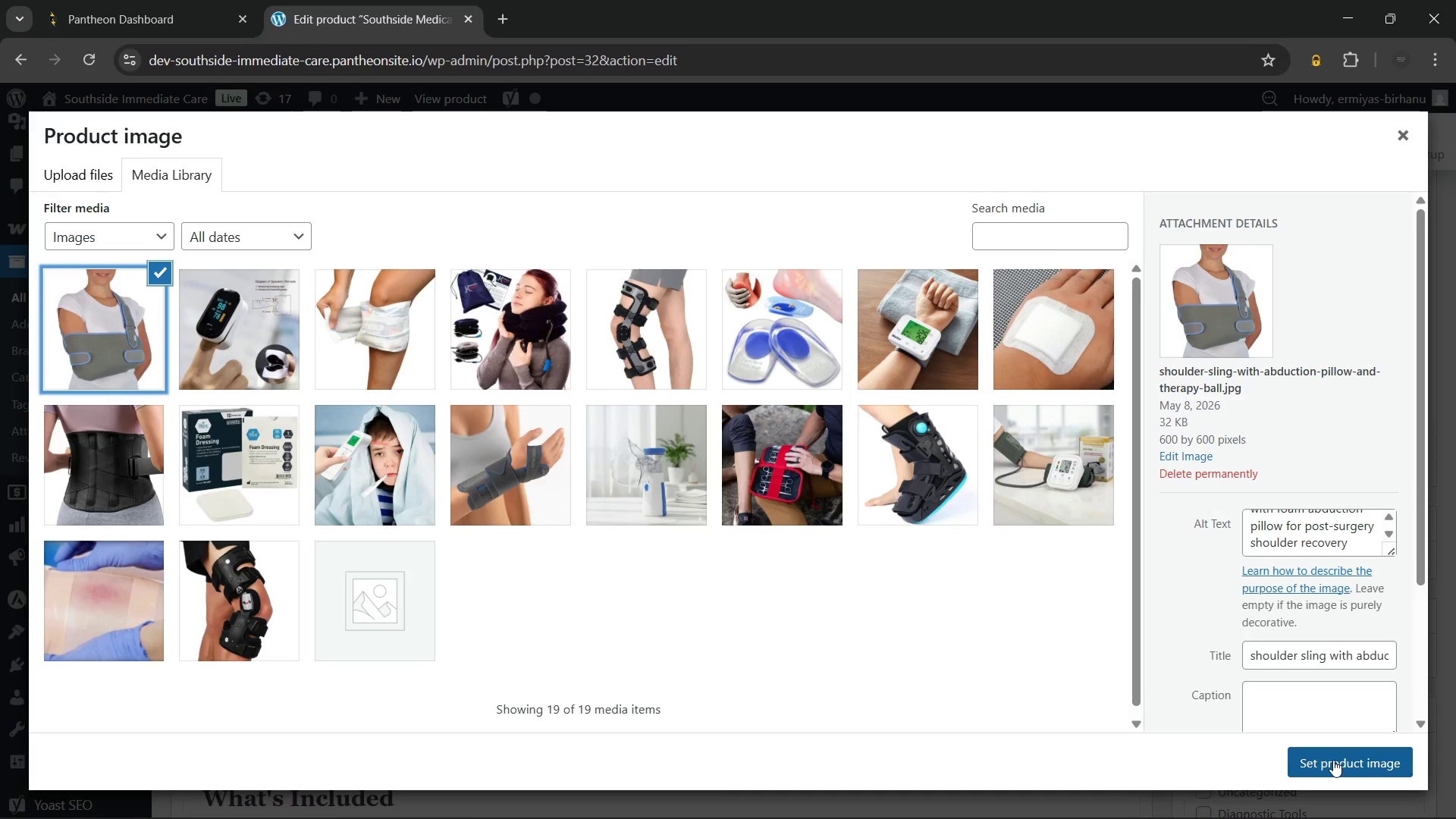 
left_click([1333, 760])
 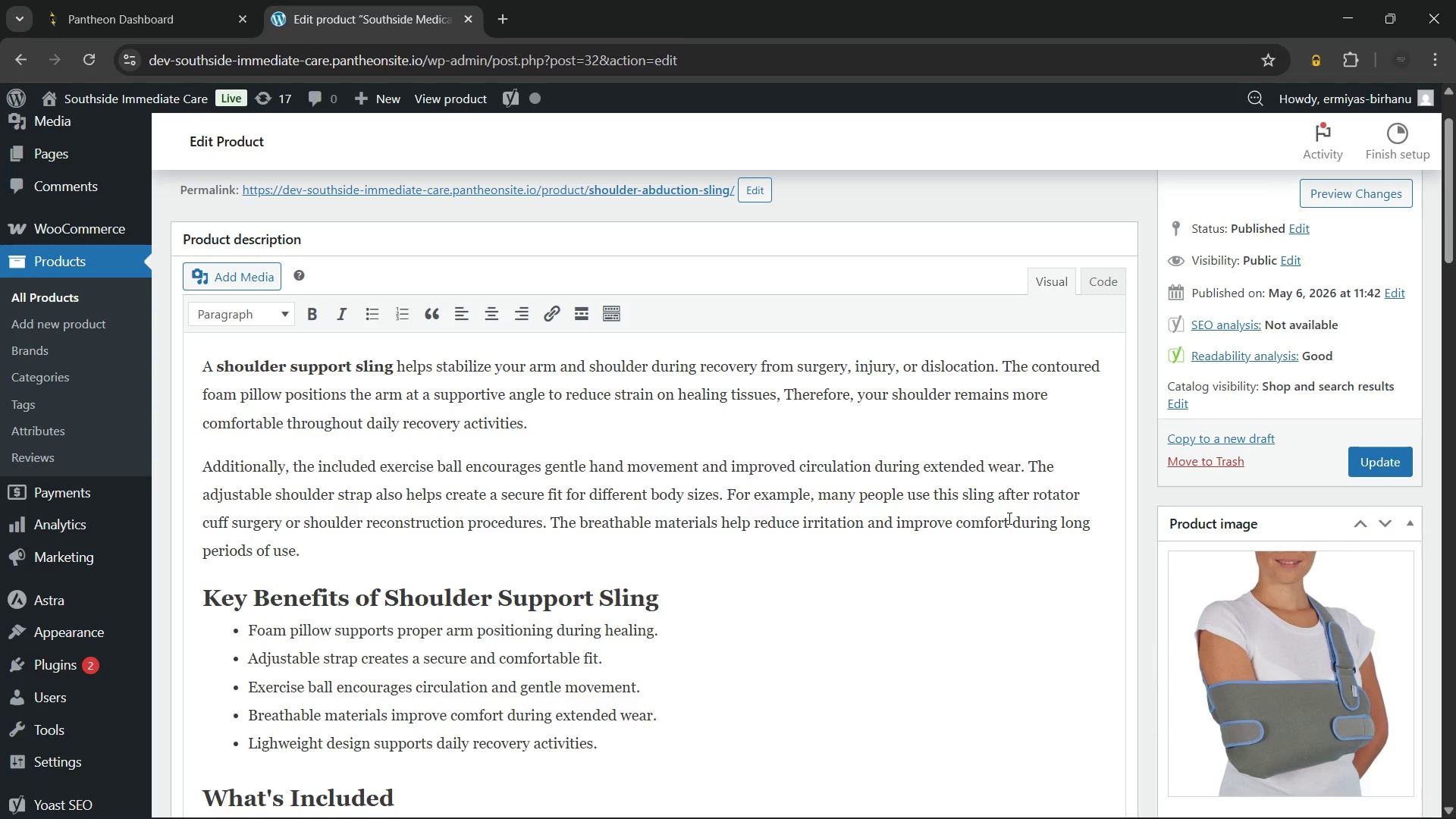 
left_click([1008, 518])
 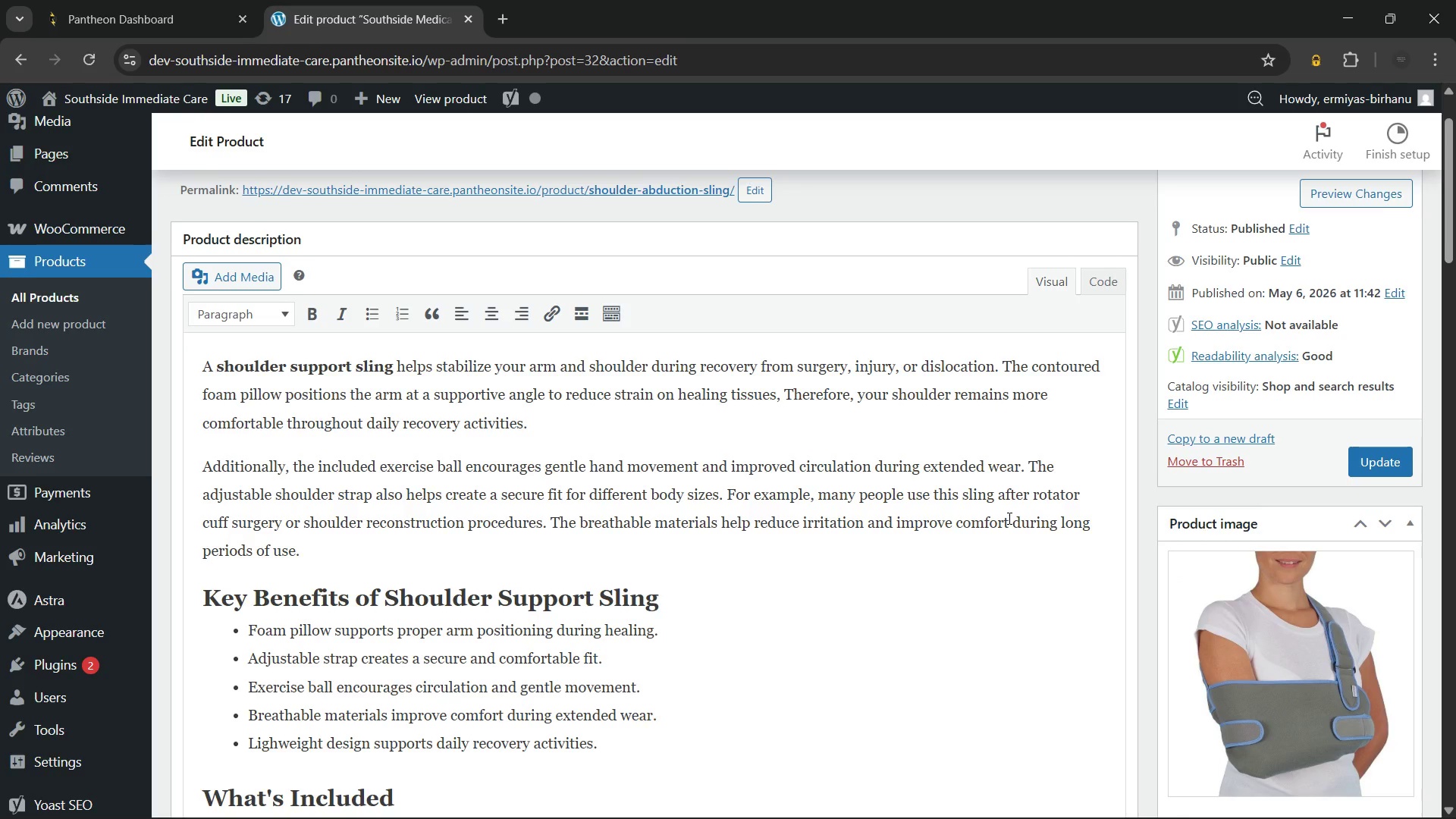 
scroll: coordinate [1008, 518], scroll_direction: down, amount: 5.0
 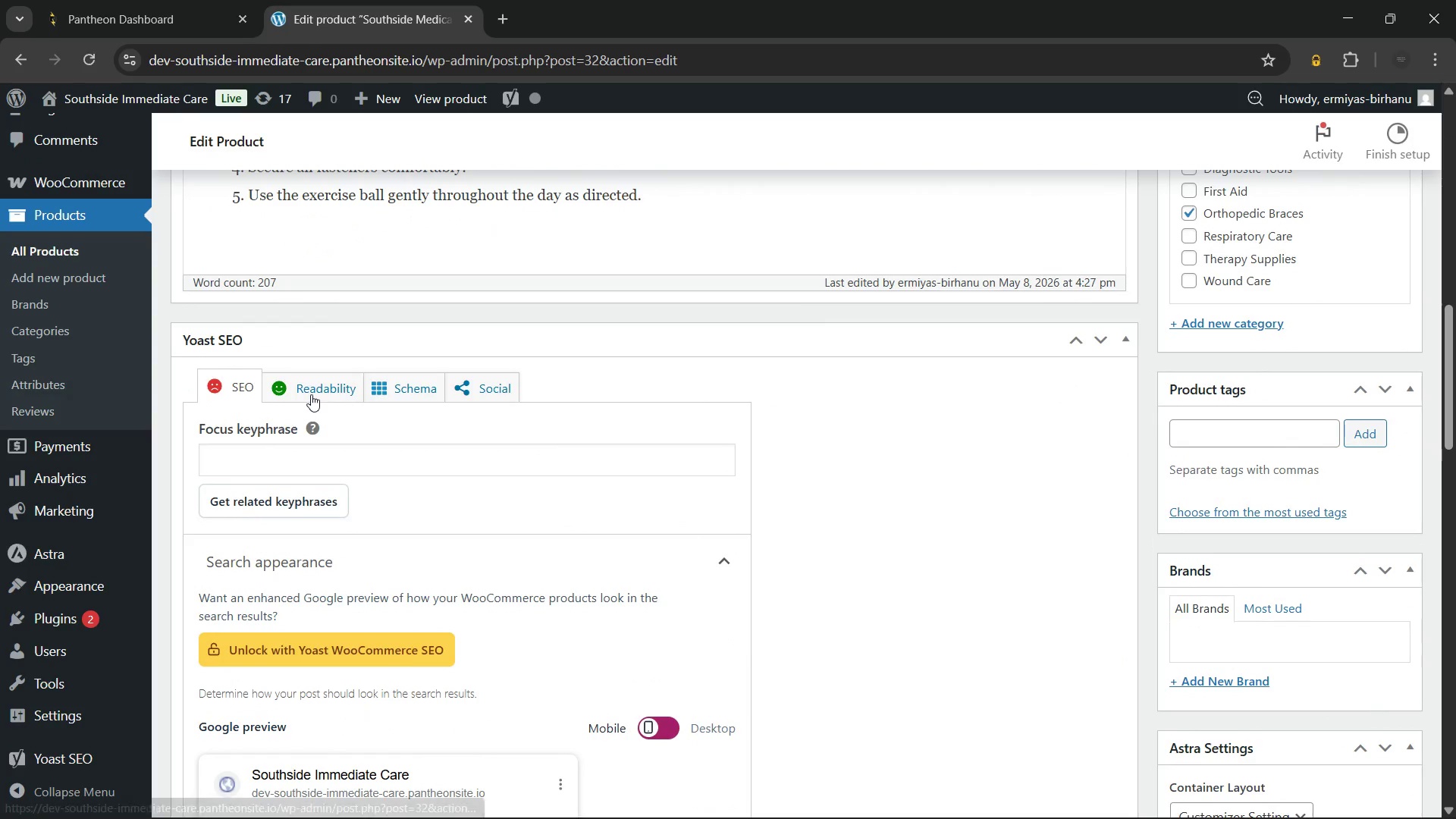 
left_click([308, 385])
 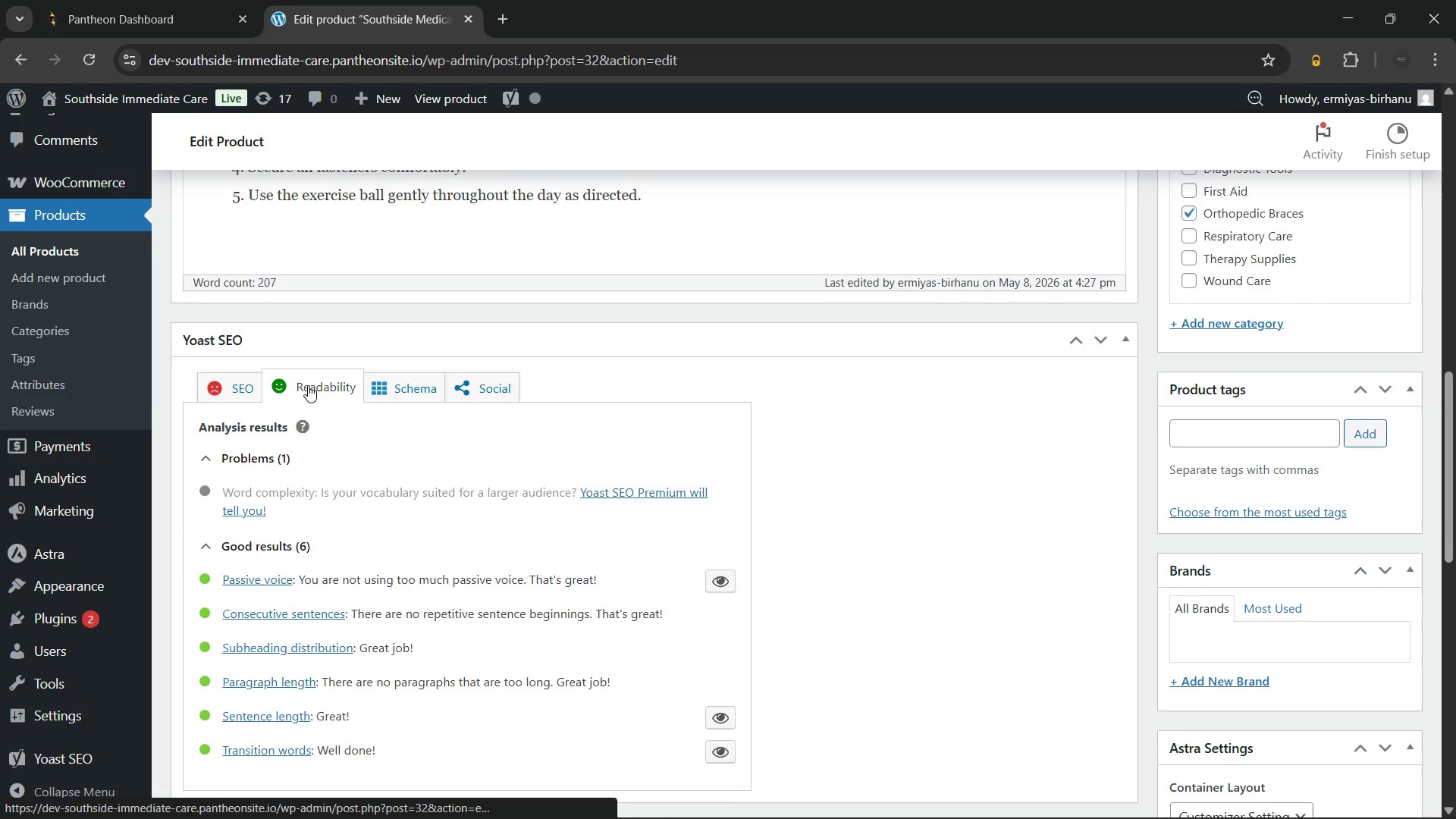 
scroll: coordinate [308, 385], scroll_direction: down, amount: 2.0
 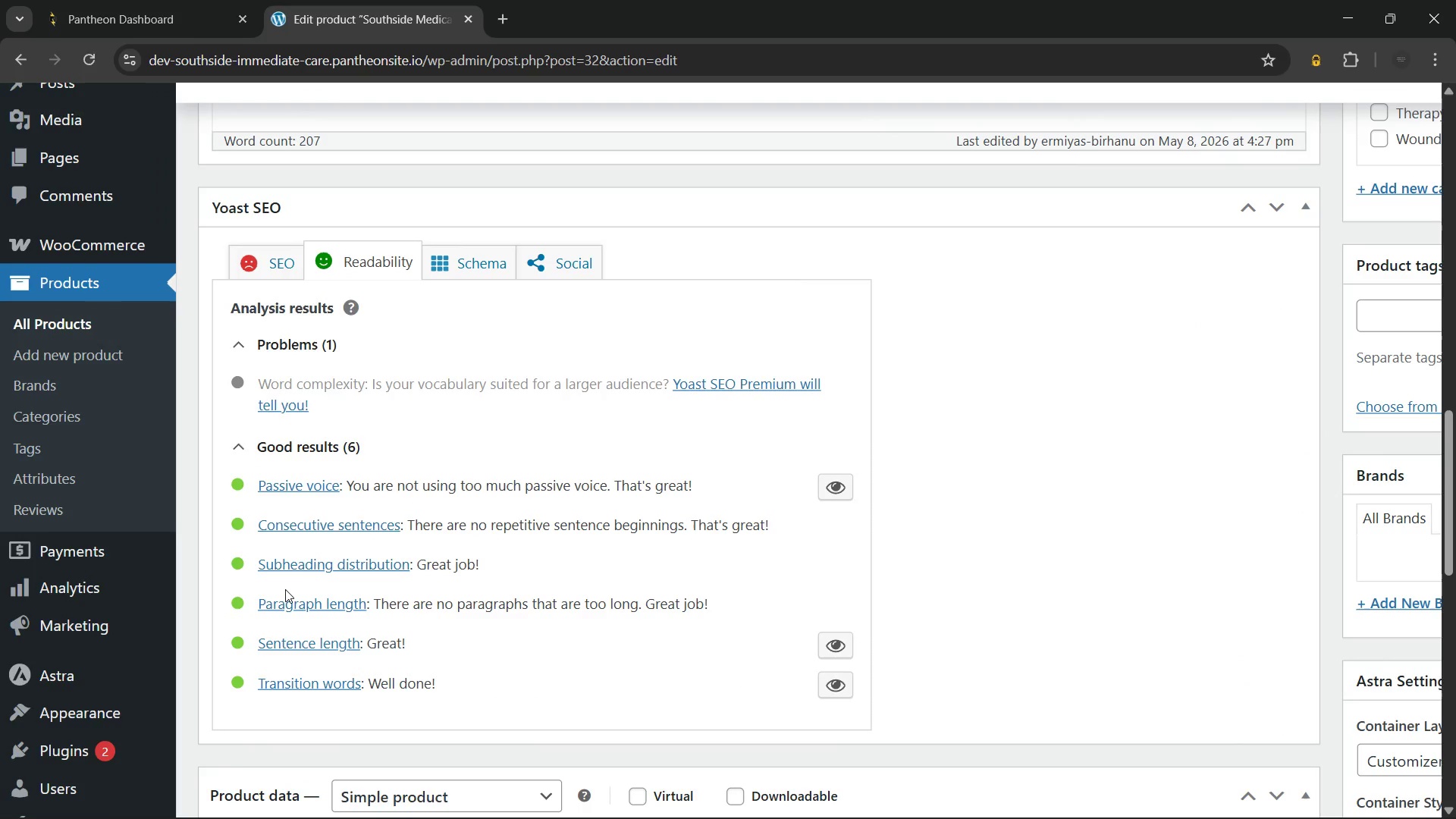 
wait(8.95)
 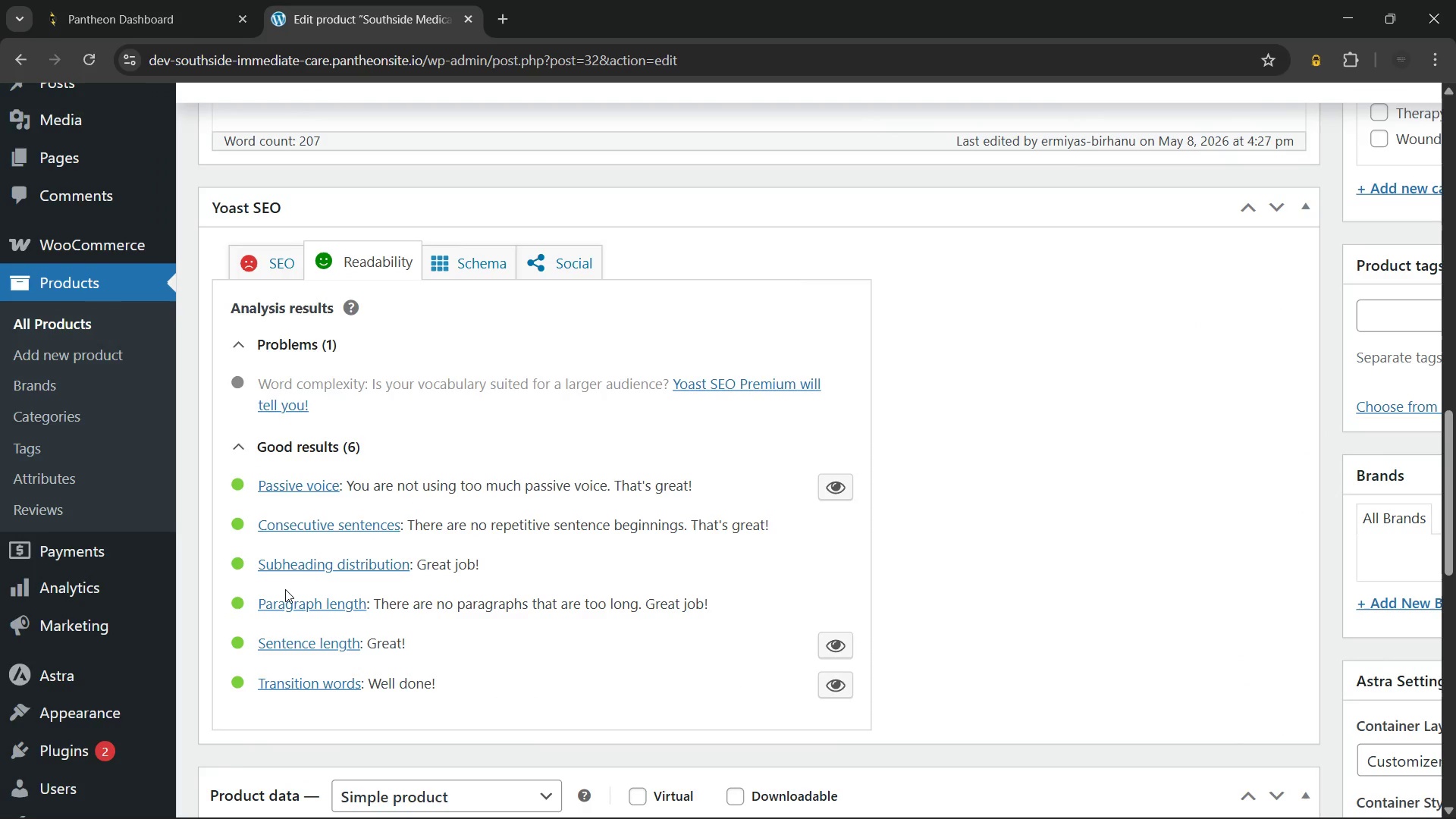 
left_click_drag(start_coordinate=[369, 475], to_coordinate=[797, 494])
 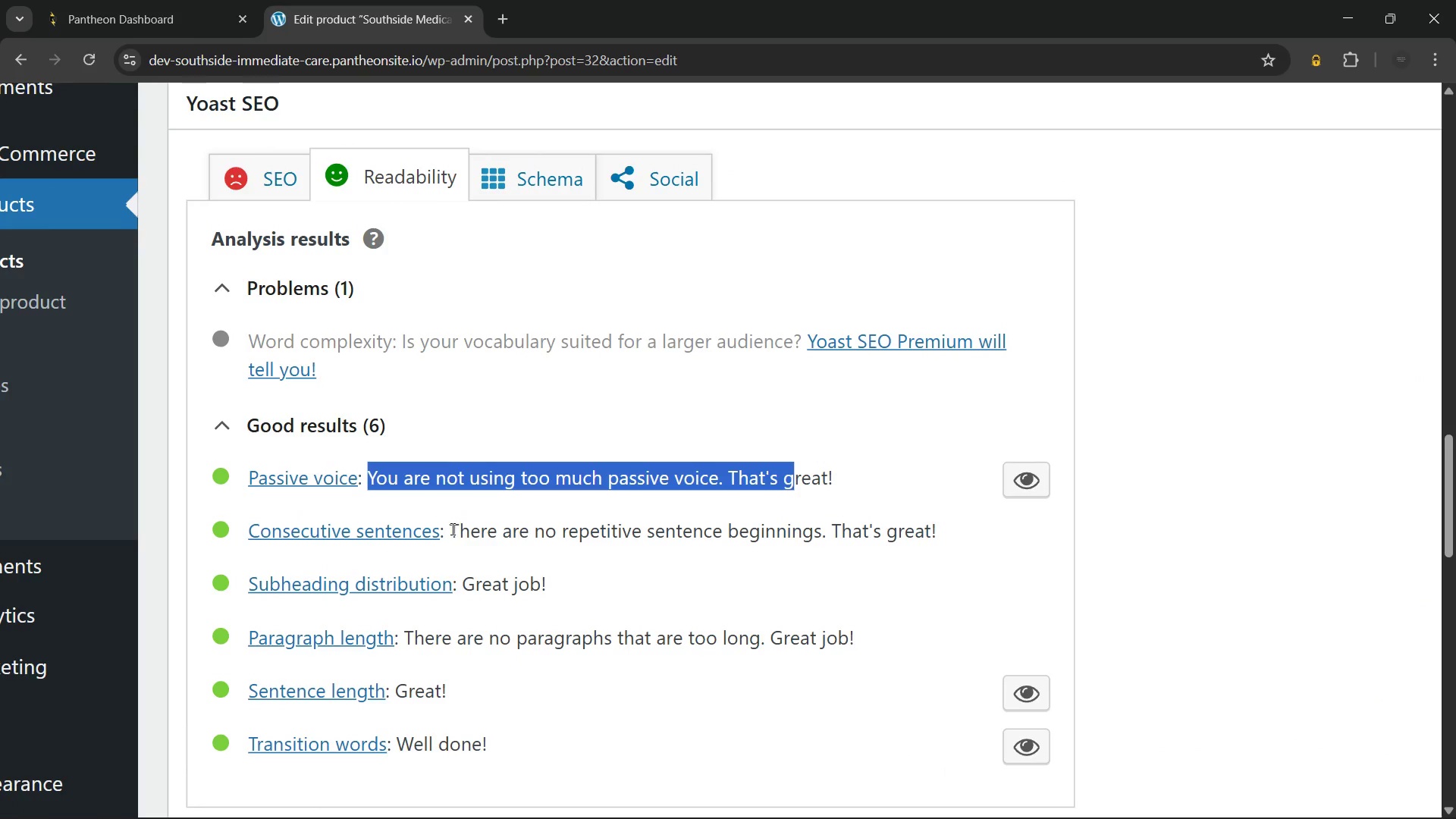 
left_click_drag(start_coordinate=[450, 528], to_coordinate=[896, 526])
 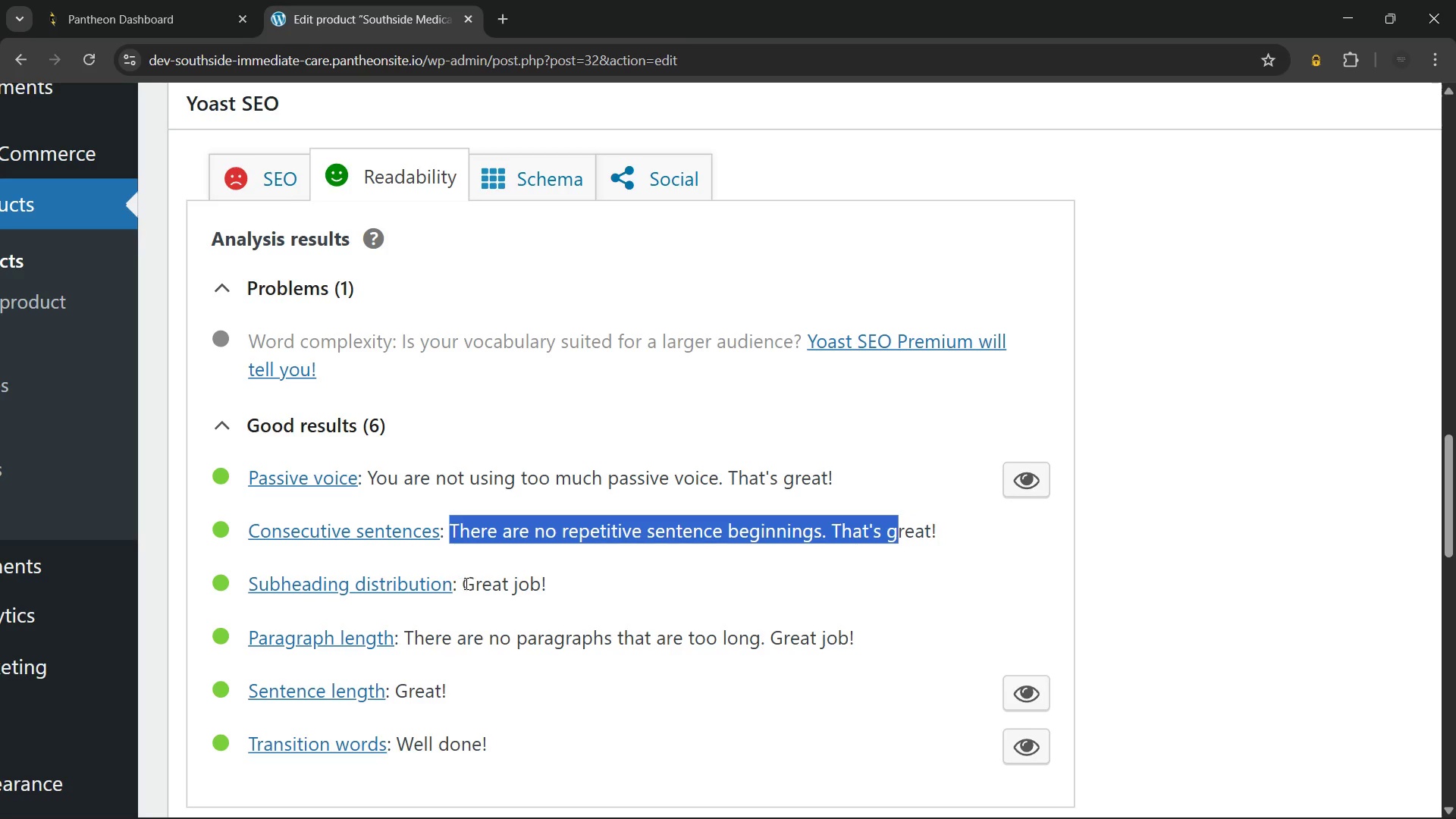 
left_click_drag(start_coordinate=[465, 583], to_coordinate=[572, 580])
 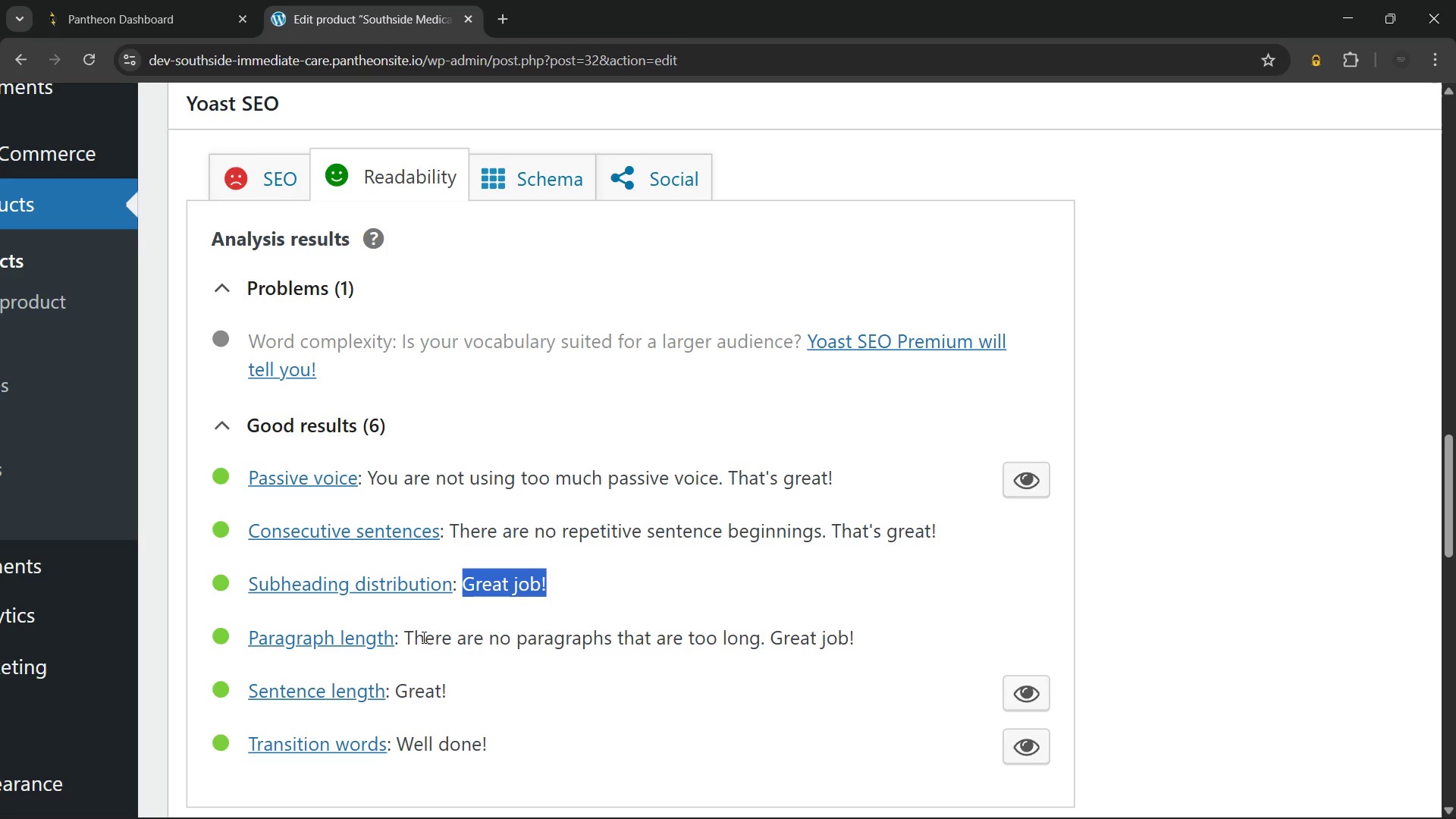 
left_click_drag(start_coordinate=[421, 638], to_coordinate=[833, 643])
 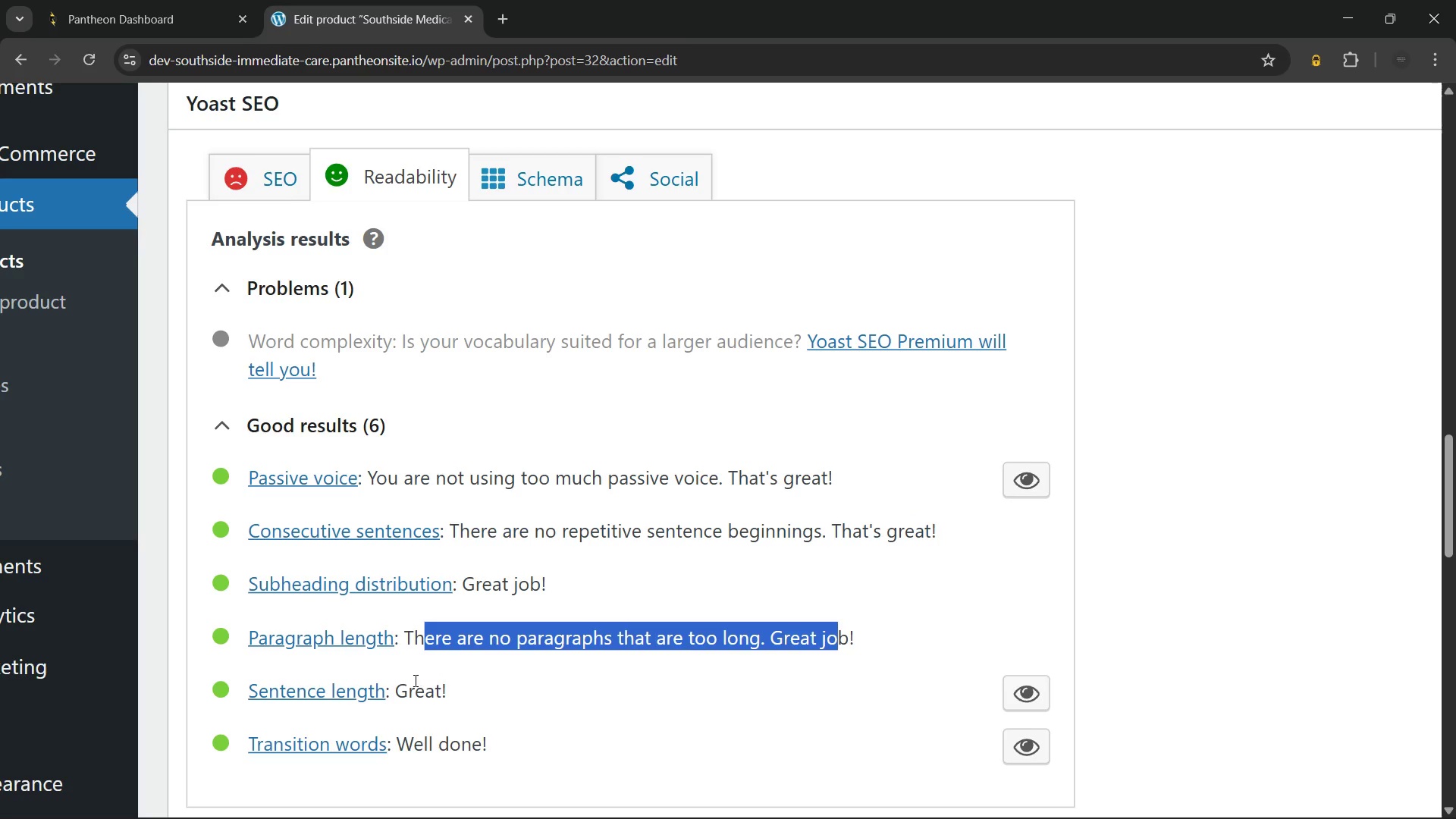 
left_click_drag(start_coordinate=[409, 682], to_coordinate=[458, 684])
 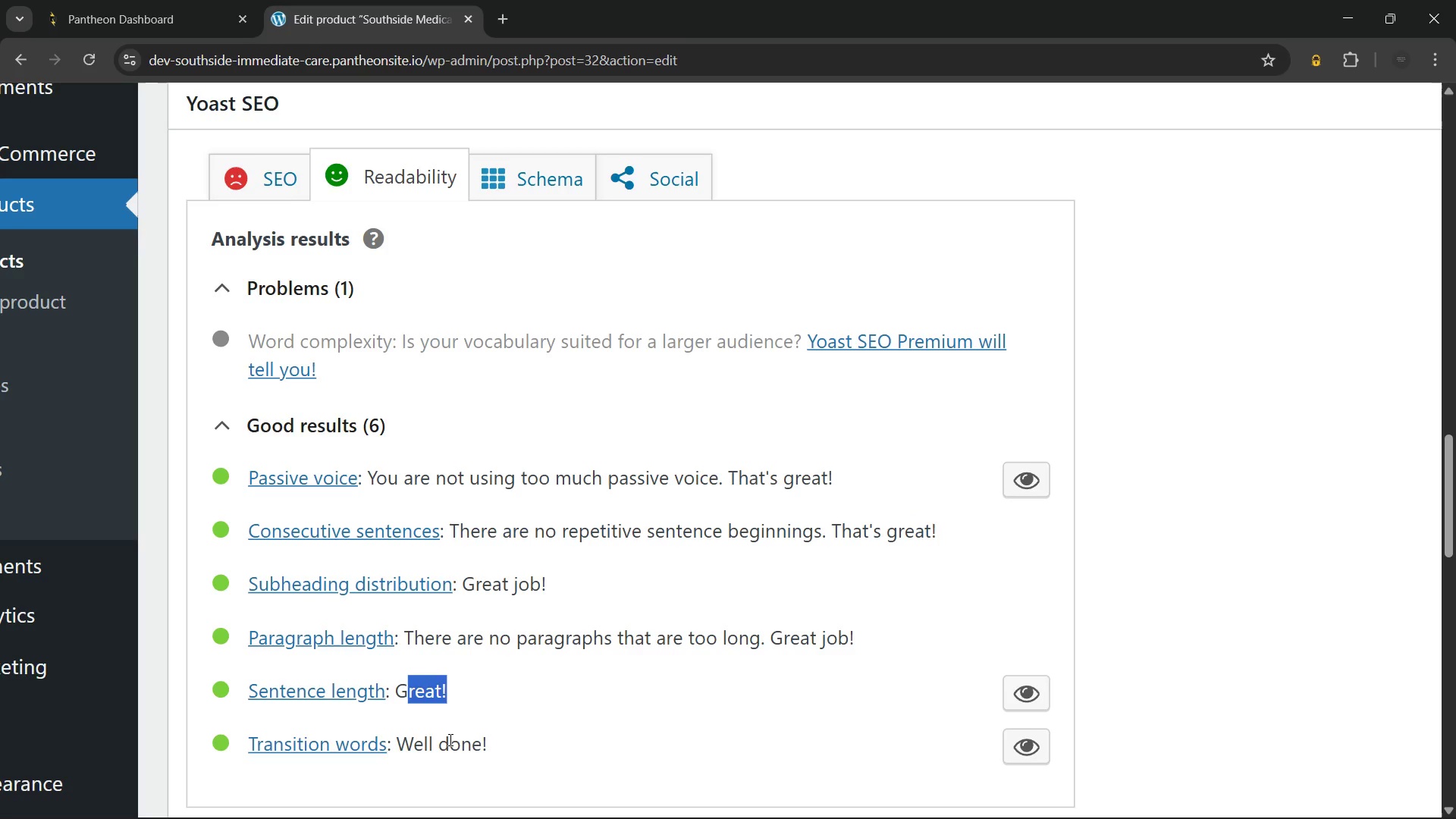 
left_click_drag(start_coordinate=[449, 739], to_coordinate=[507, 744])
 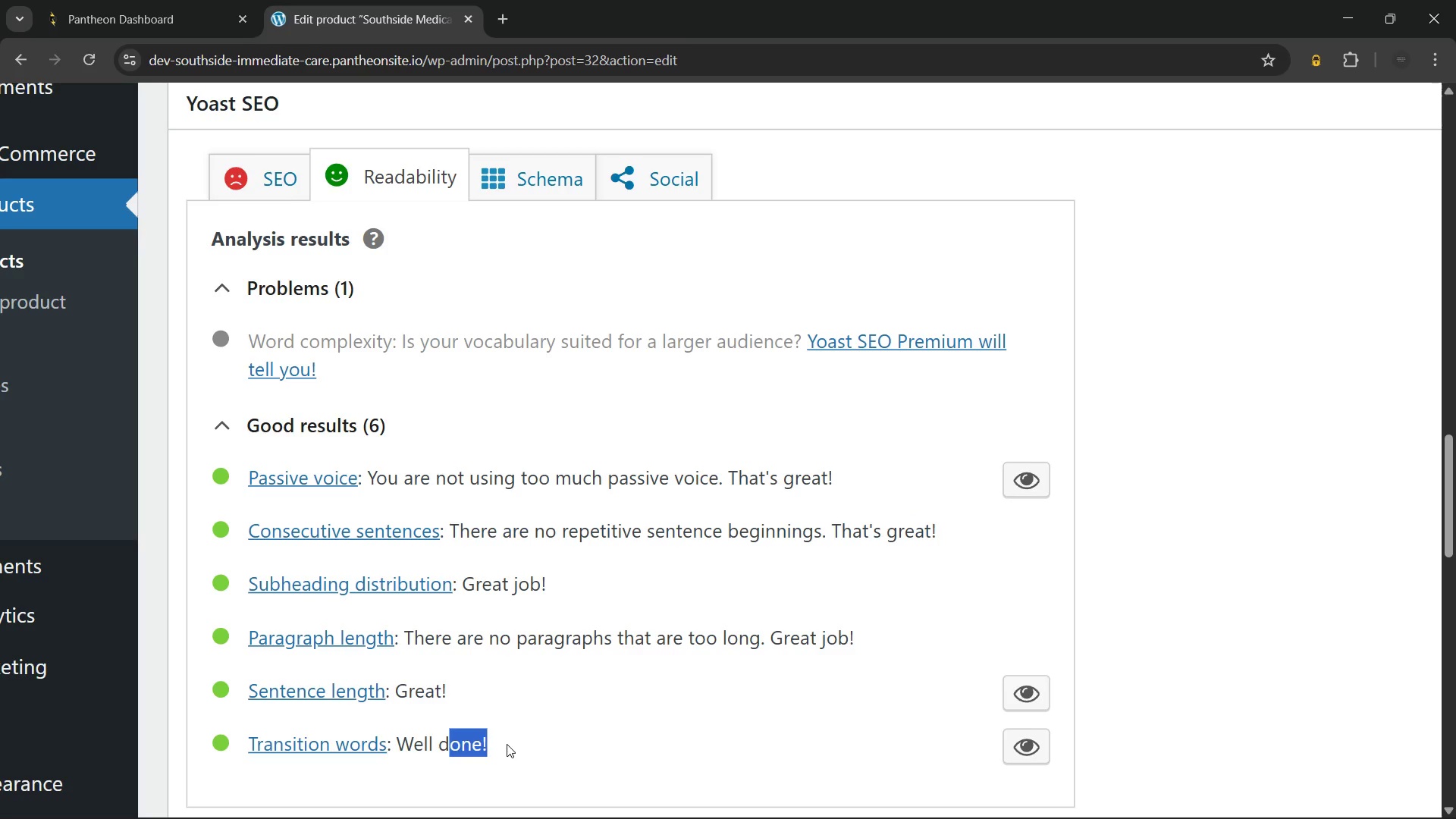 
left_click([507, 744])
 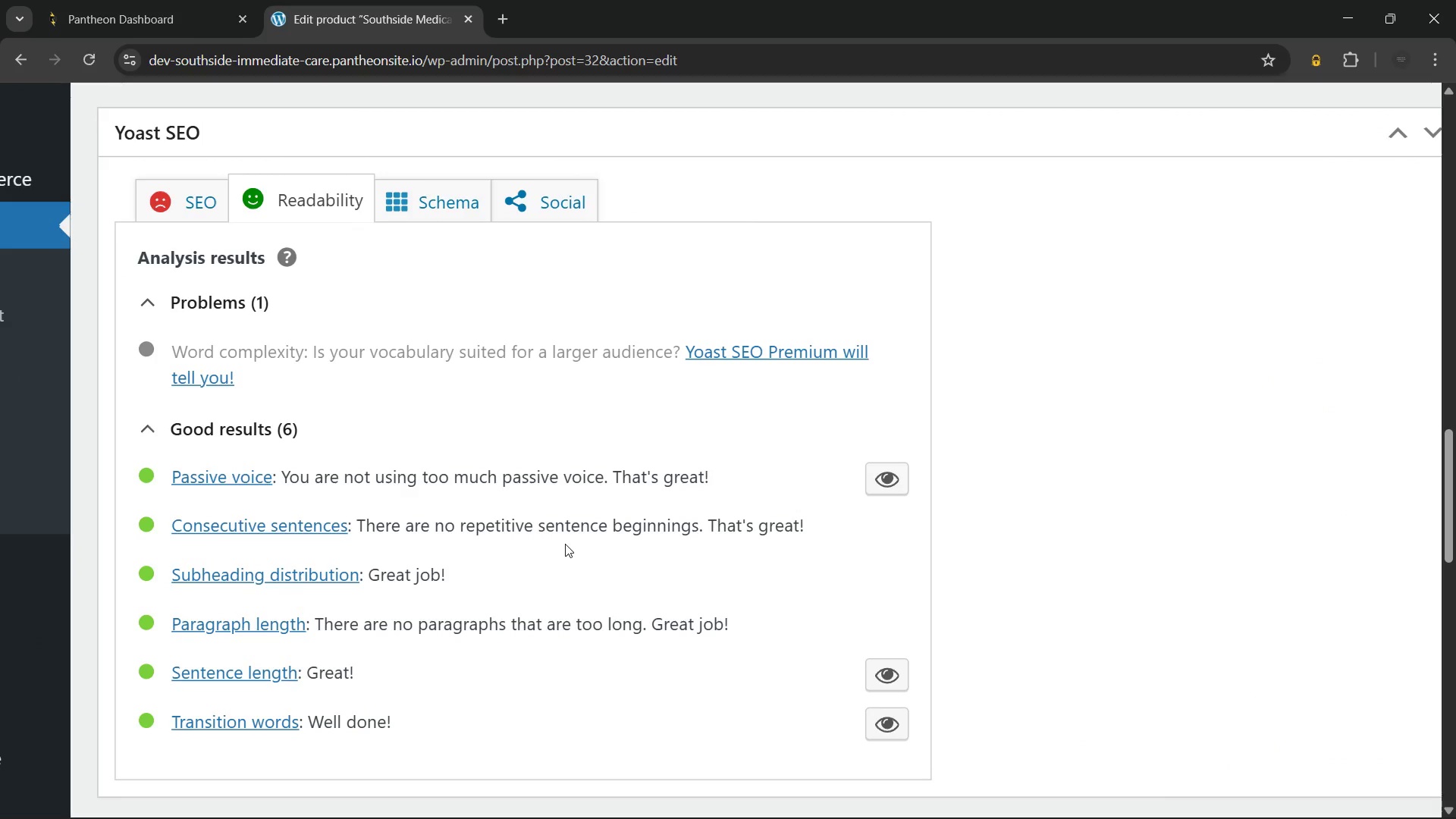 
wait(9.75)
 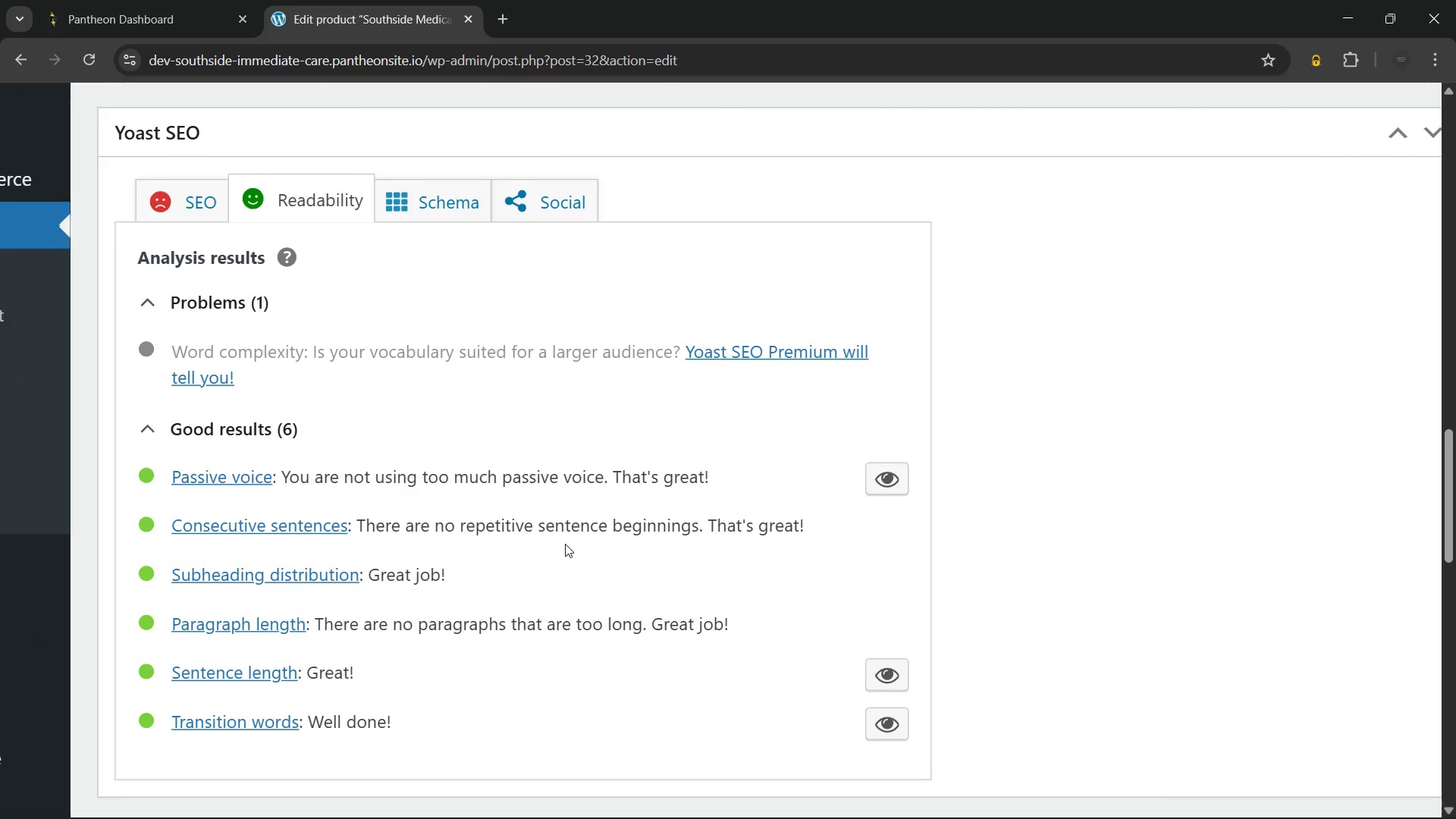 
left_click([408, 309])
 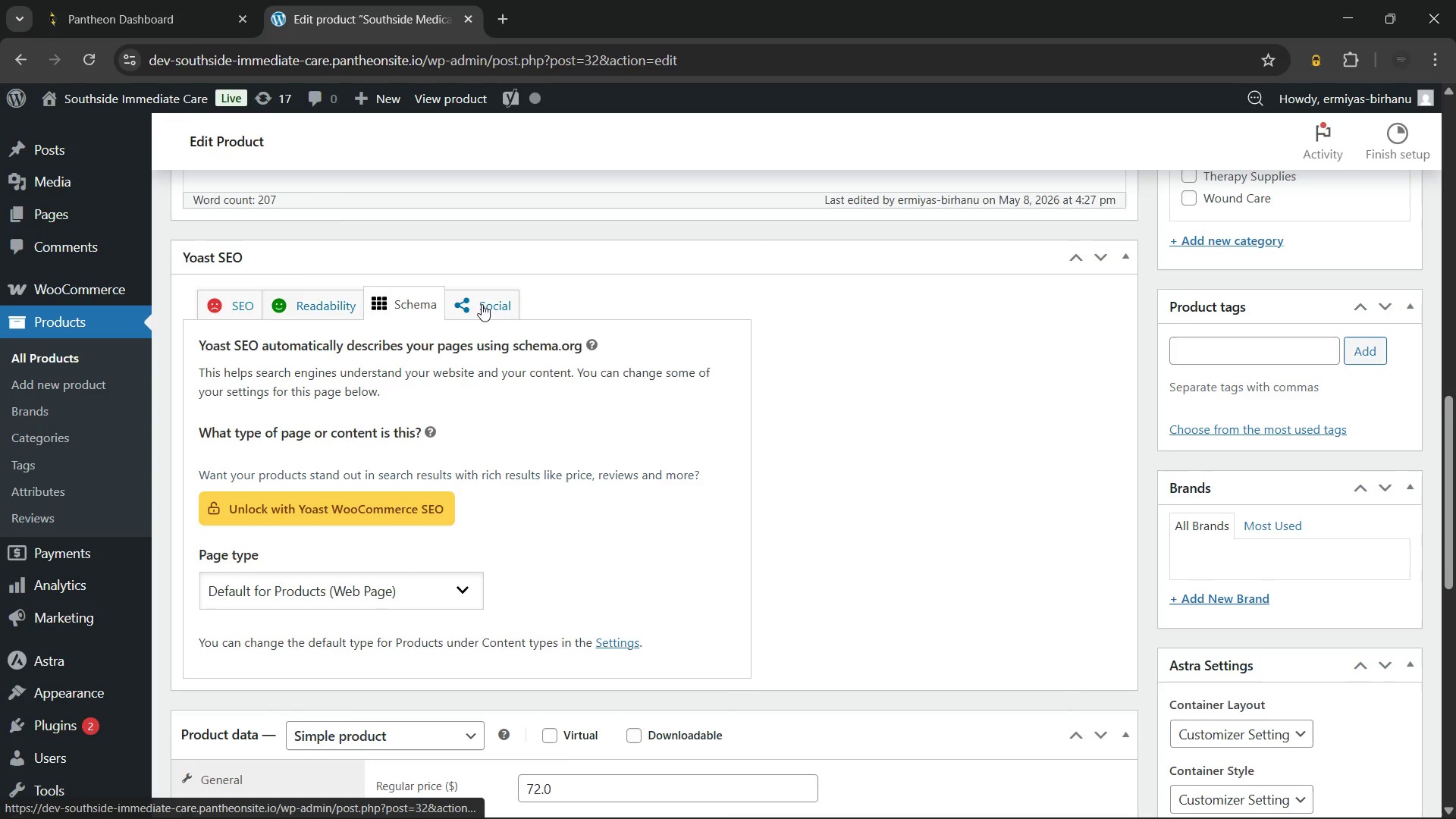 
left_click([483, 299])
 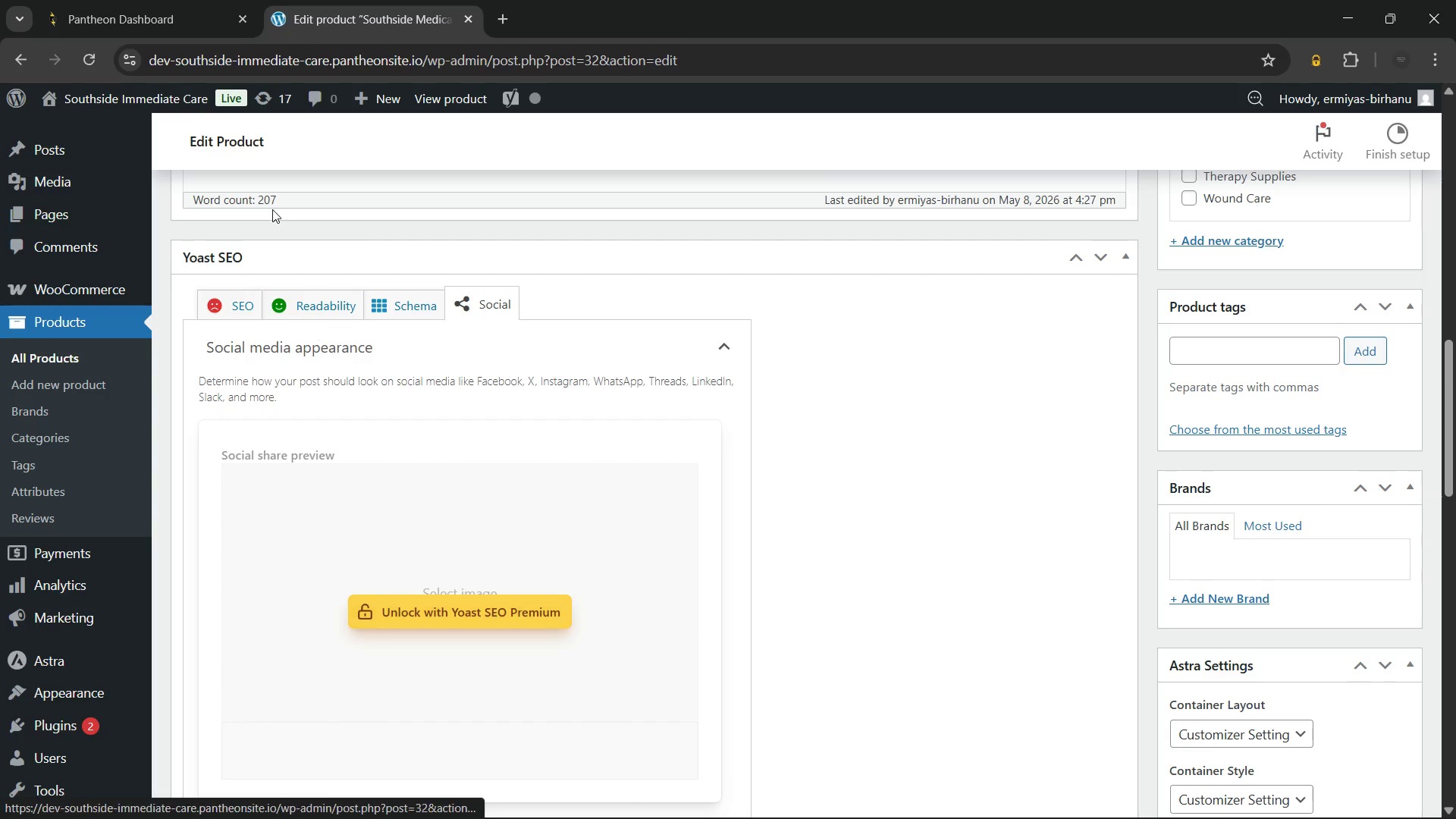 
left_click([305, 303])
 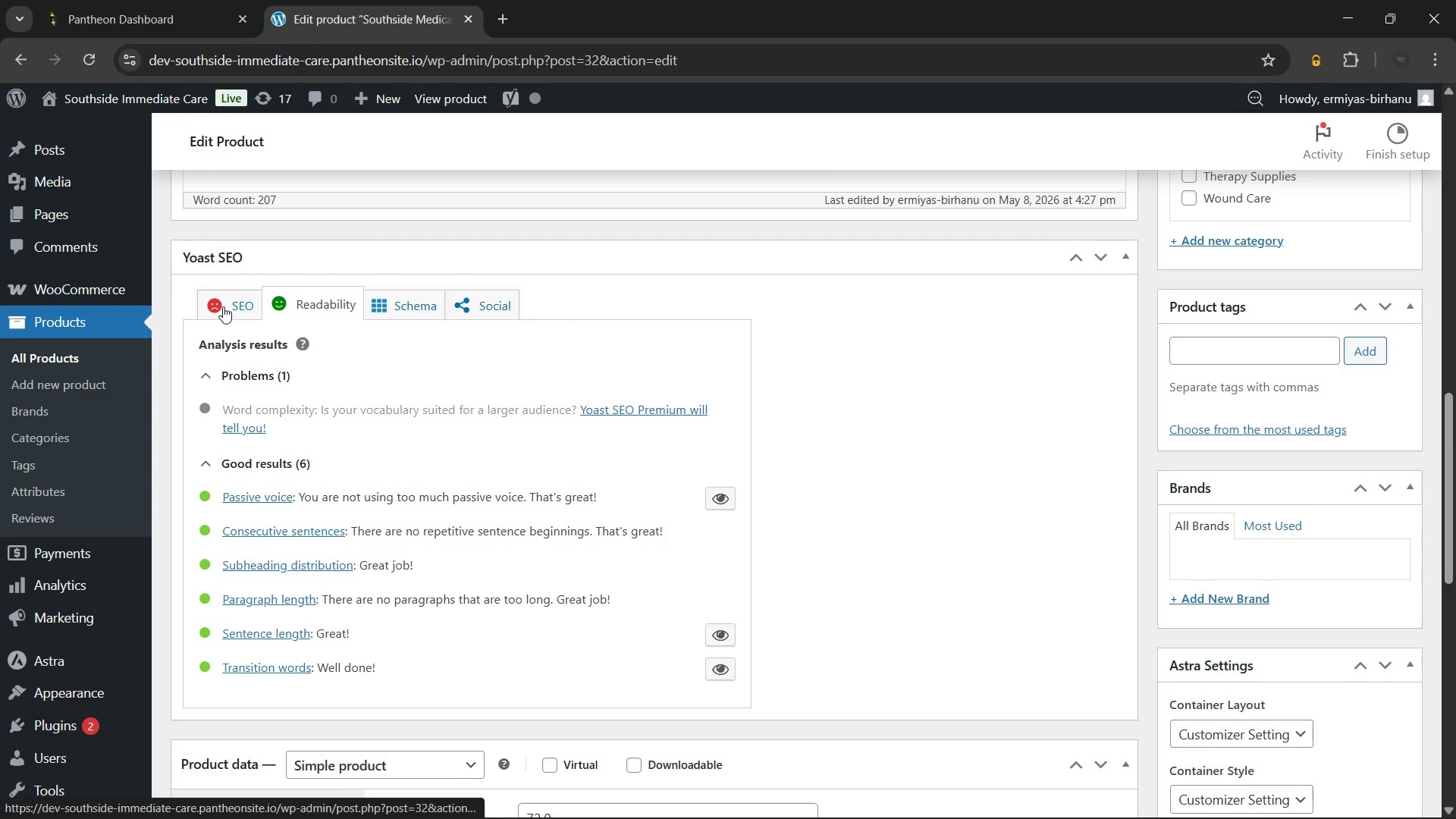 
left_click([221, 305])
 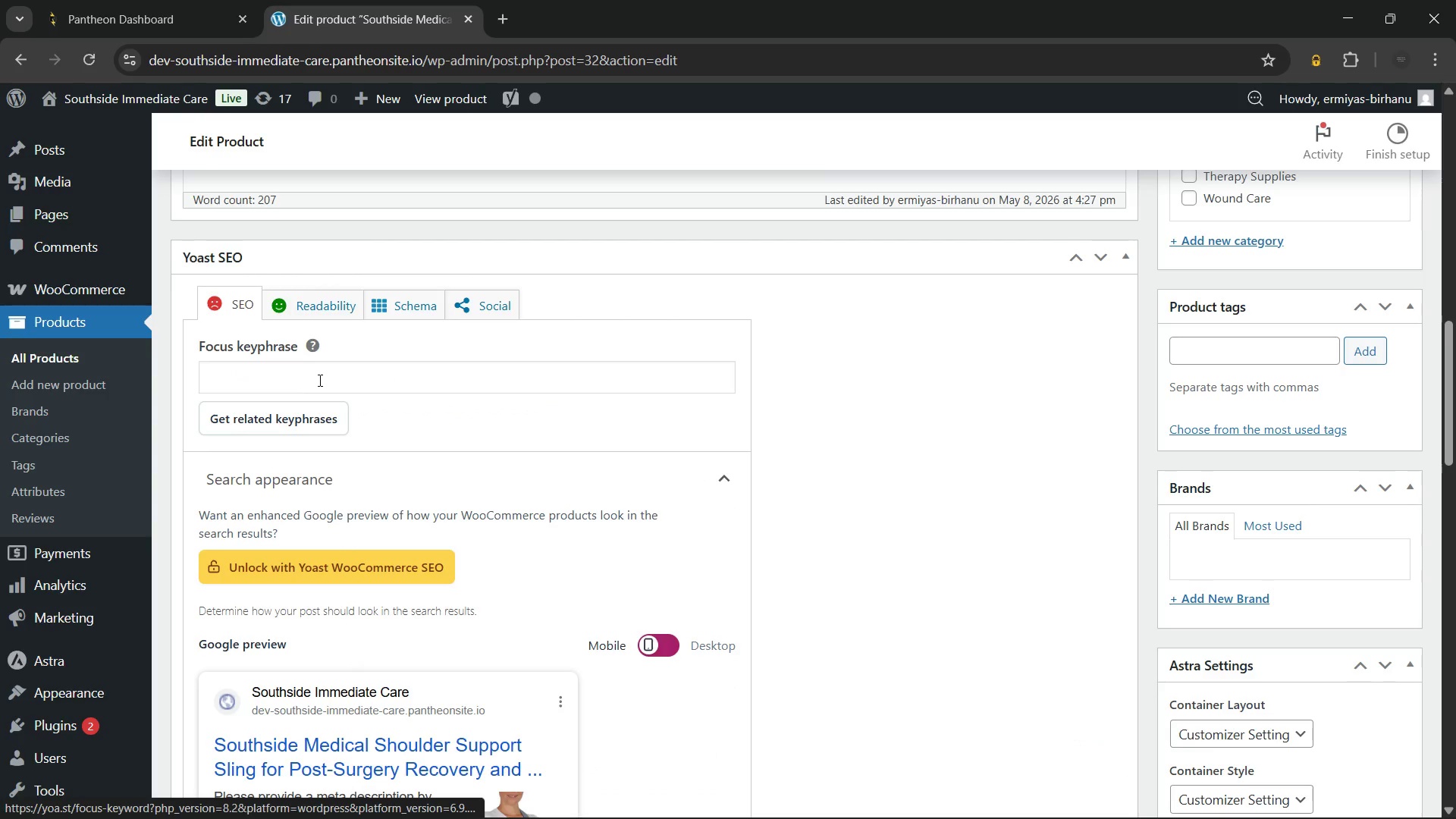 
left_click([318, 381])
 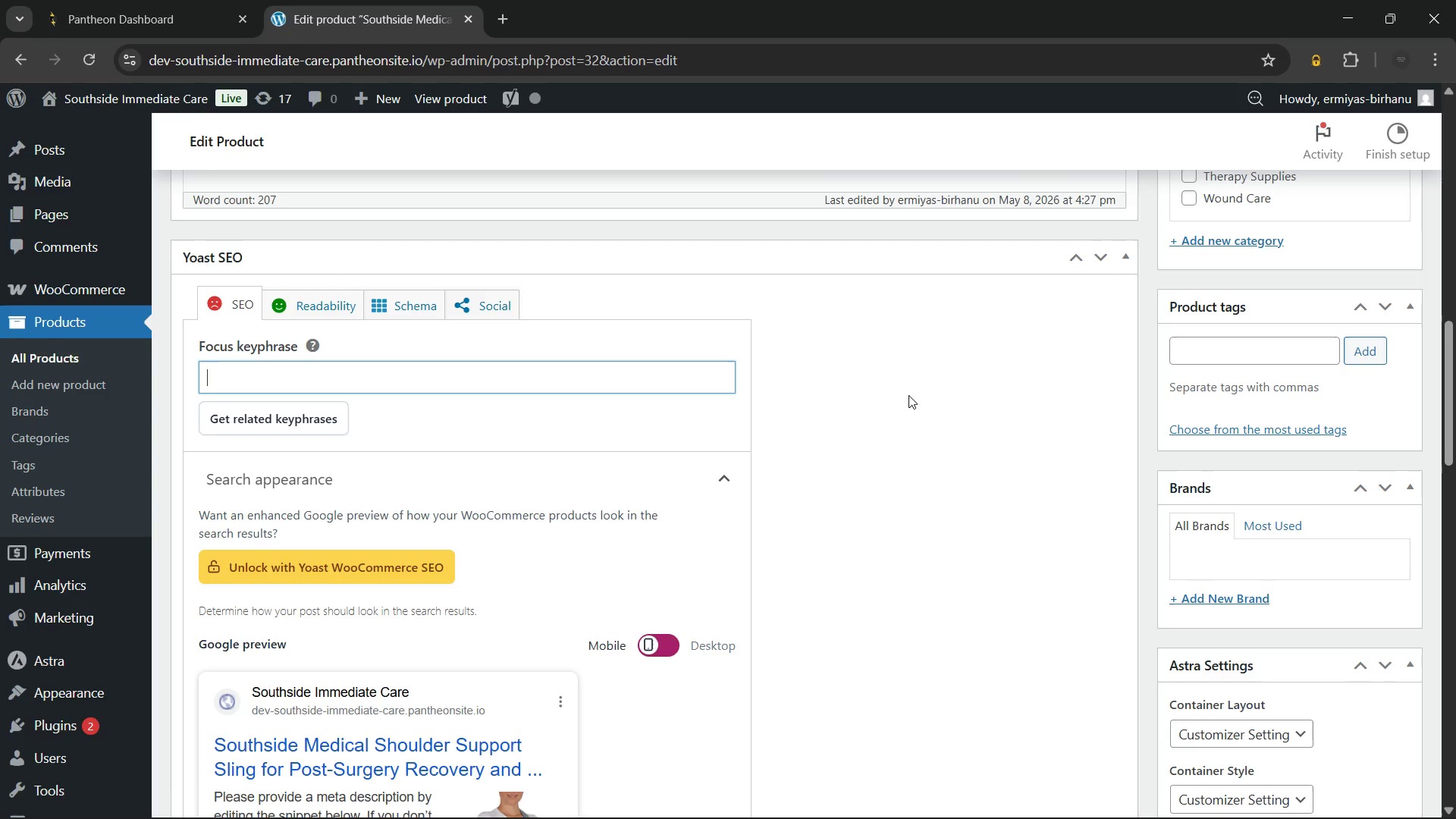 
wait(12.17)
 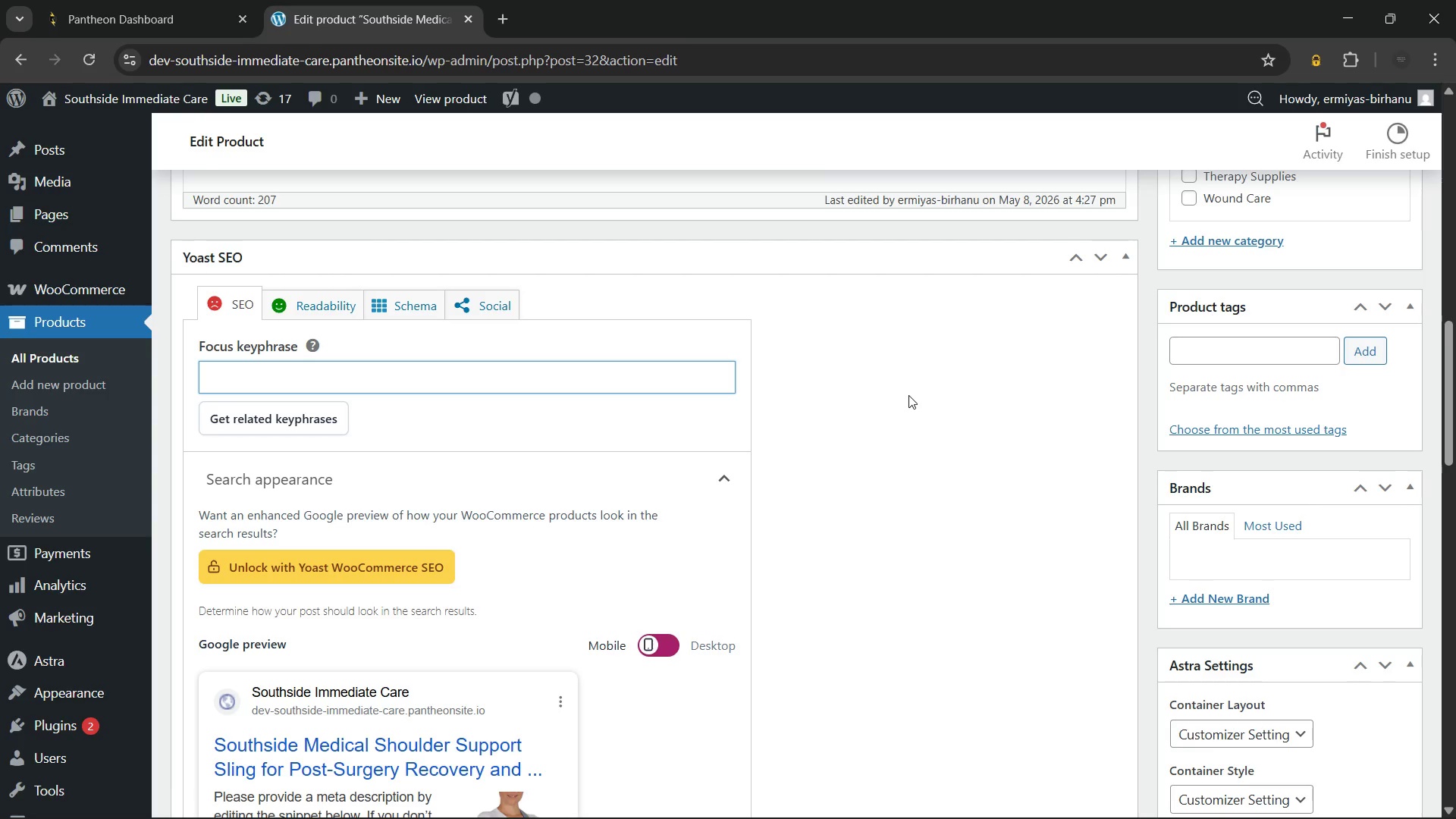 
type(Shoulder support sling)
 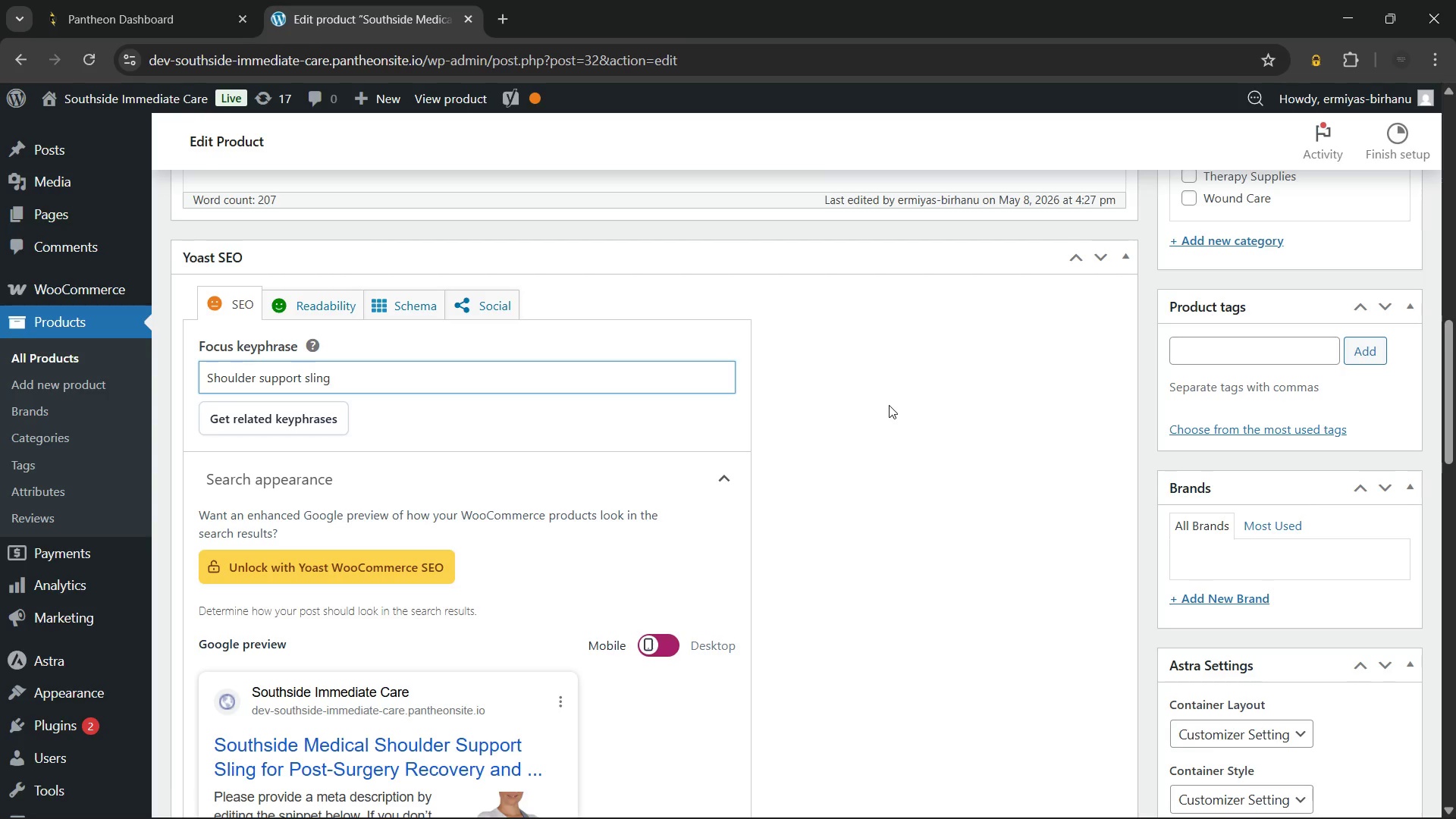 
left_click([889, 405])
 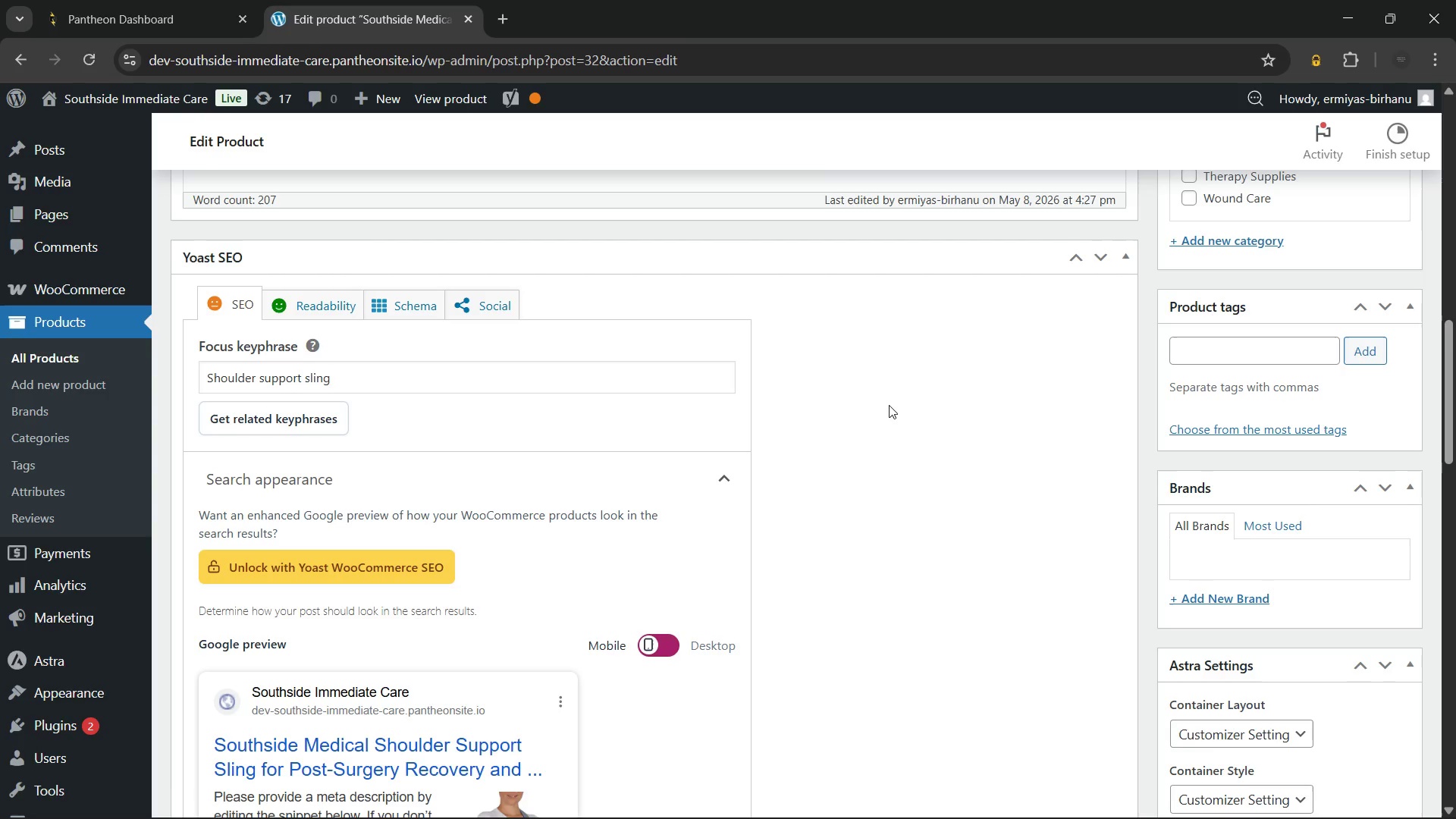 
scroll: coordinate [889, 405], scroll_direction: down, amount: 6.0
 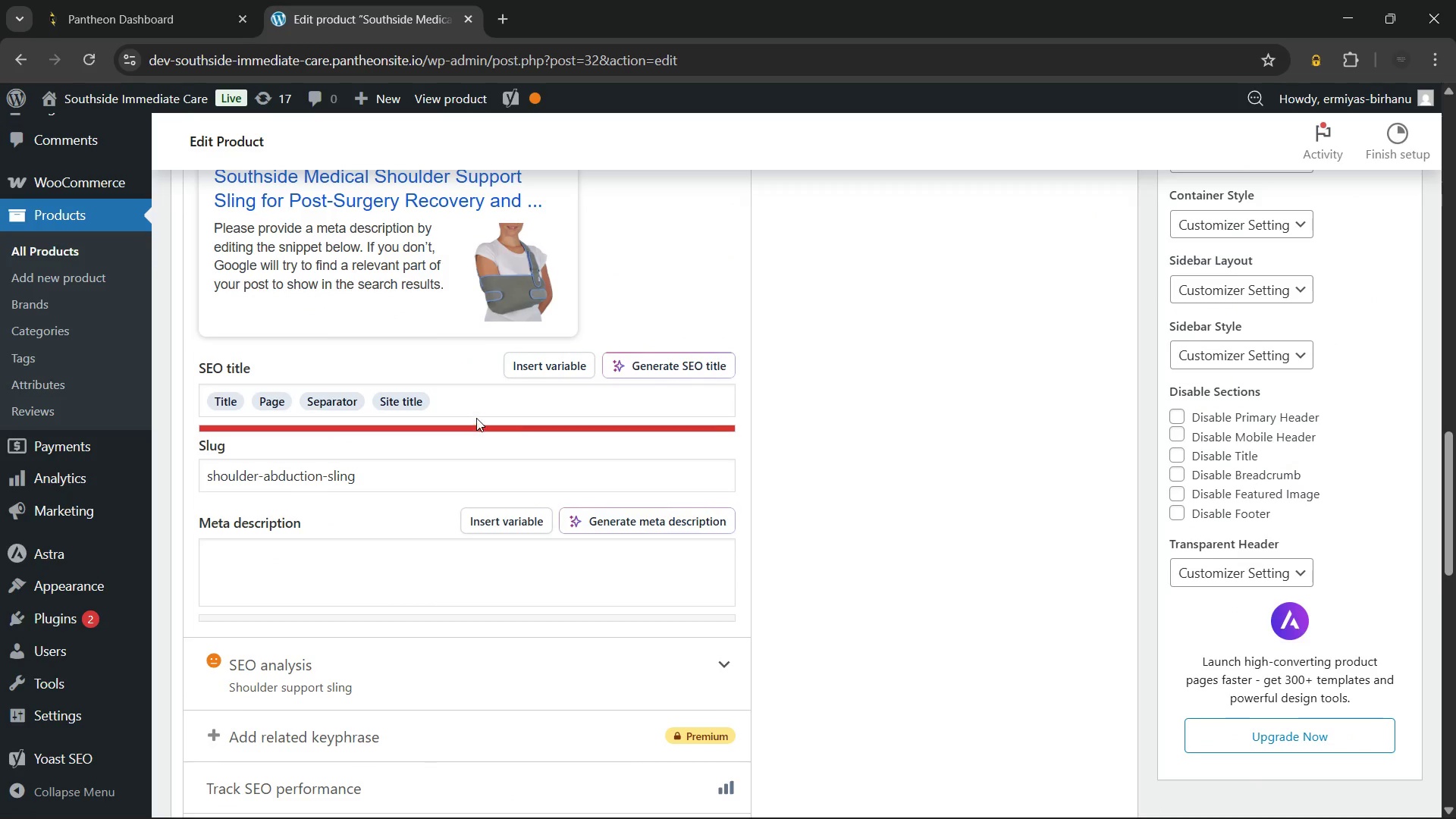 
left_click([464, 394])
 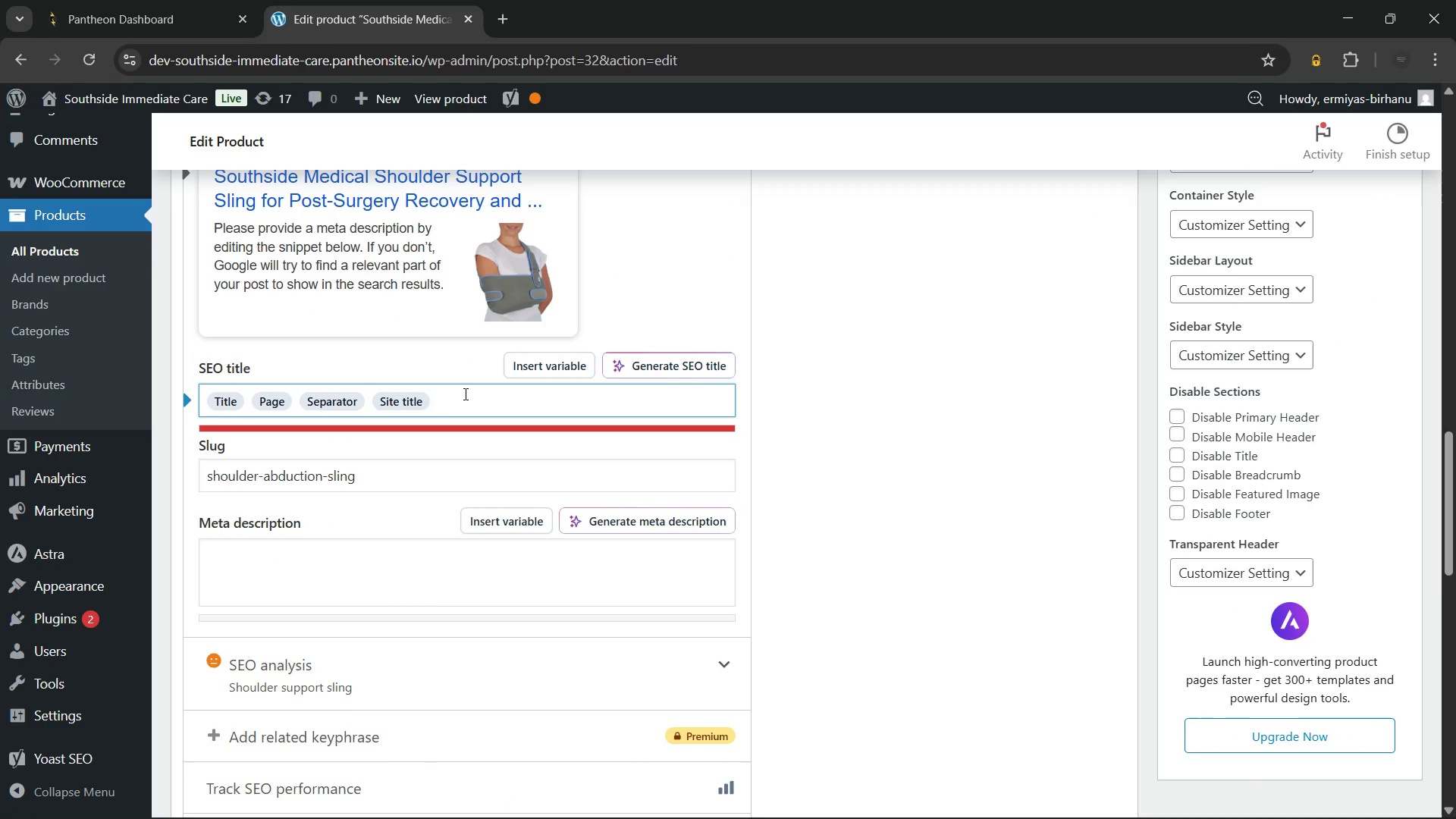 
key(Backspace)
 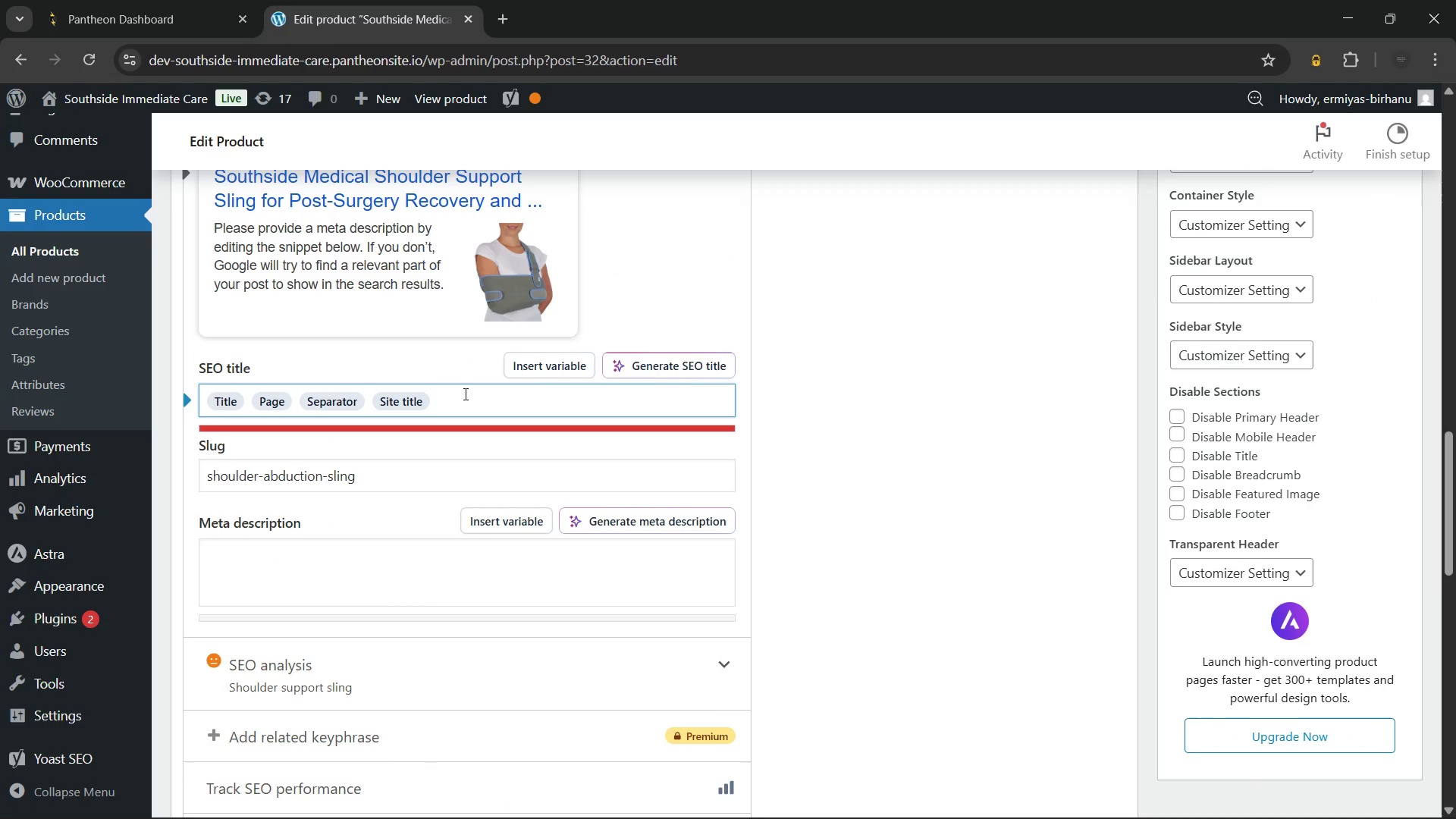 
key(Backspace)
 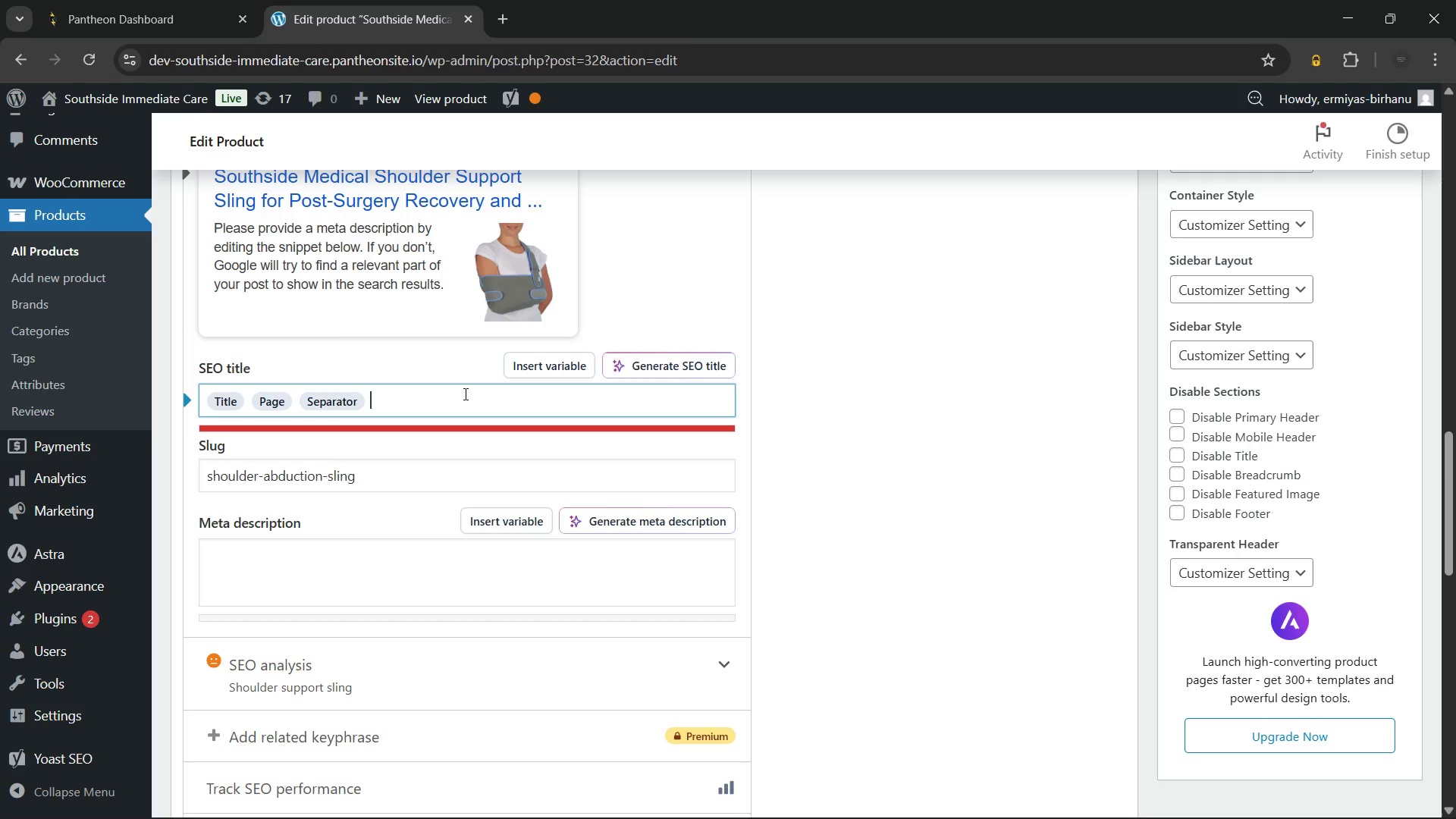 
key(Backspace)
 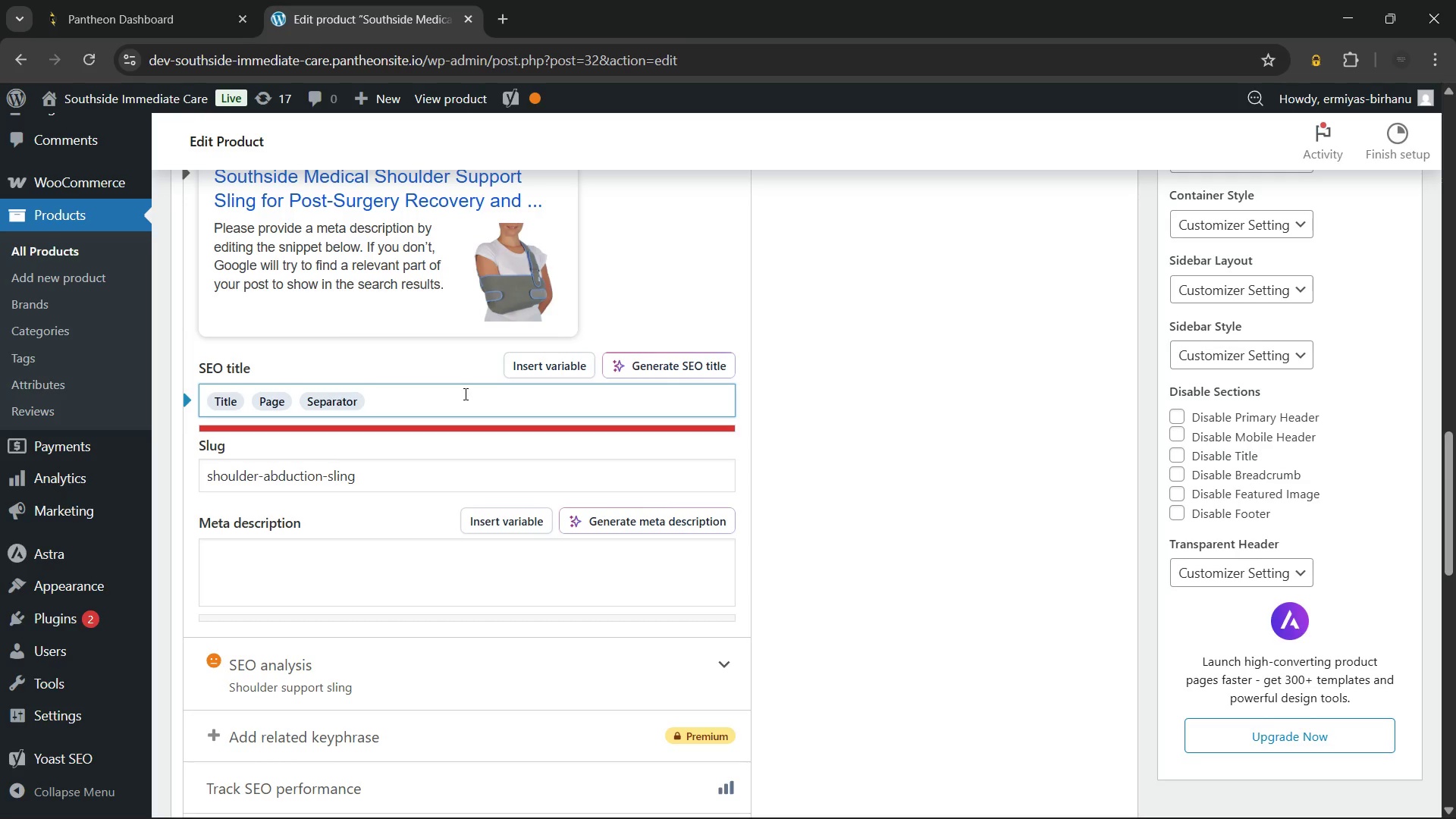 
key(Backspace)
 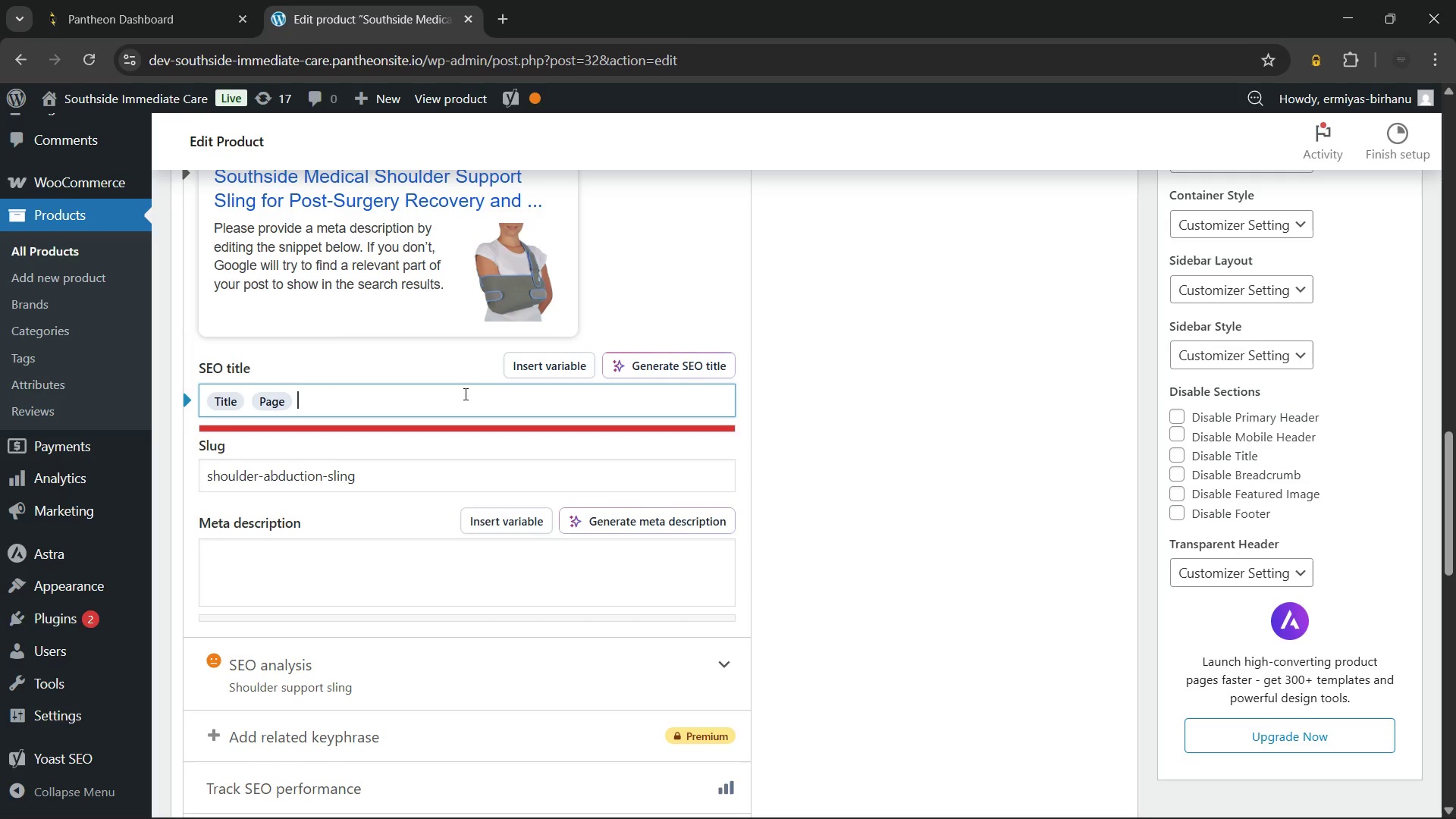 
key(Backspace)
 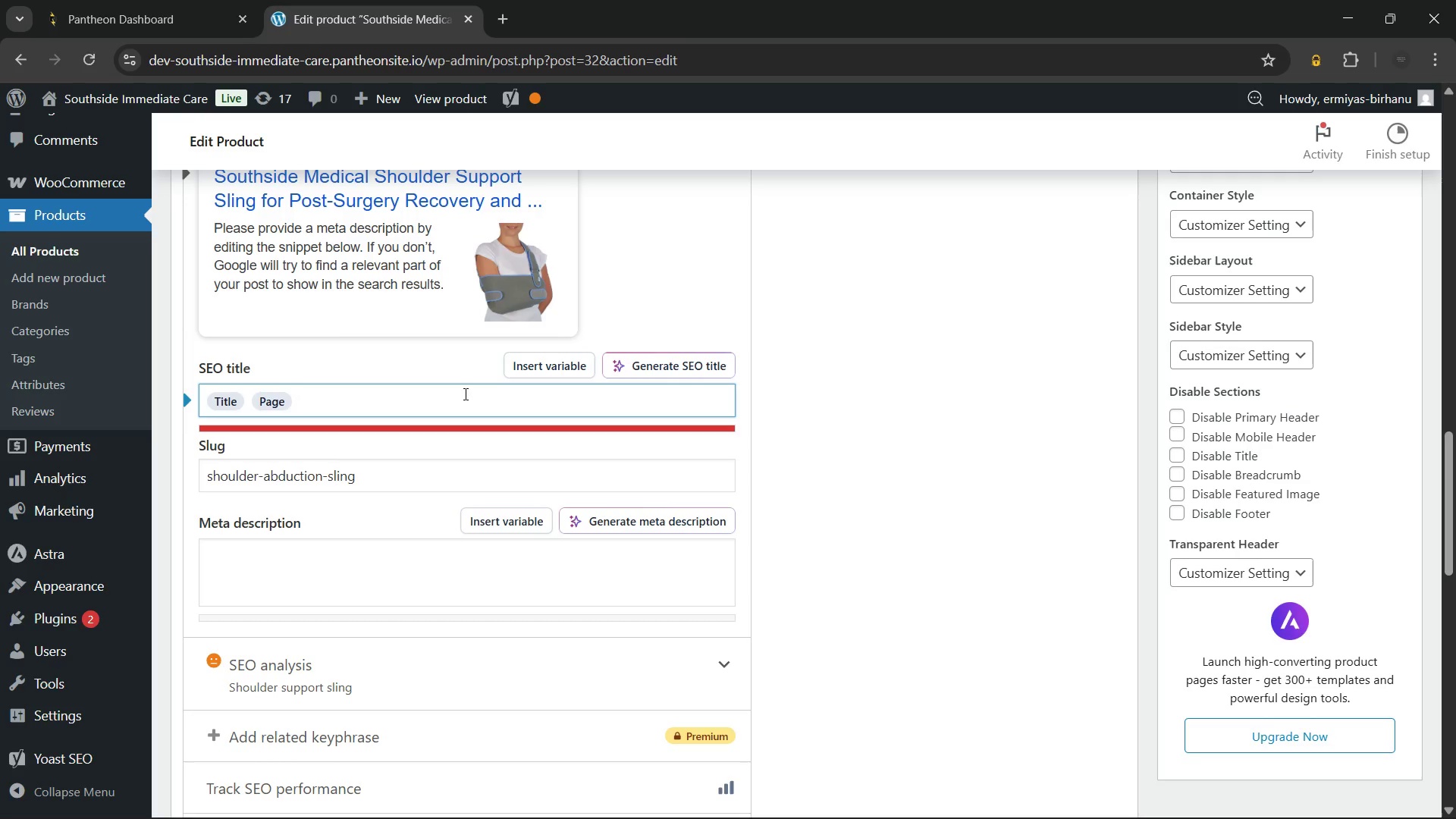 
key(Backspace)
 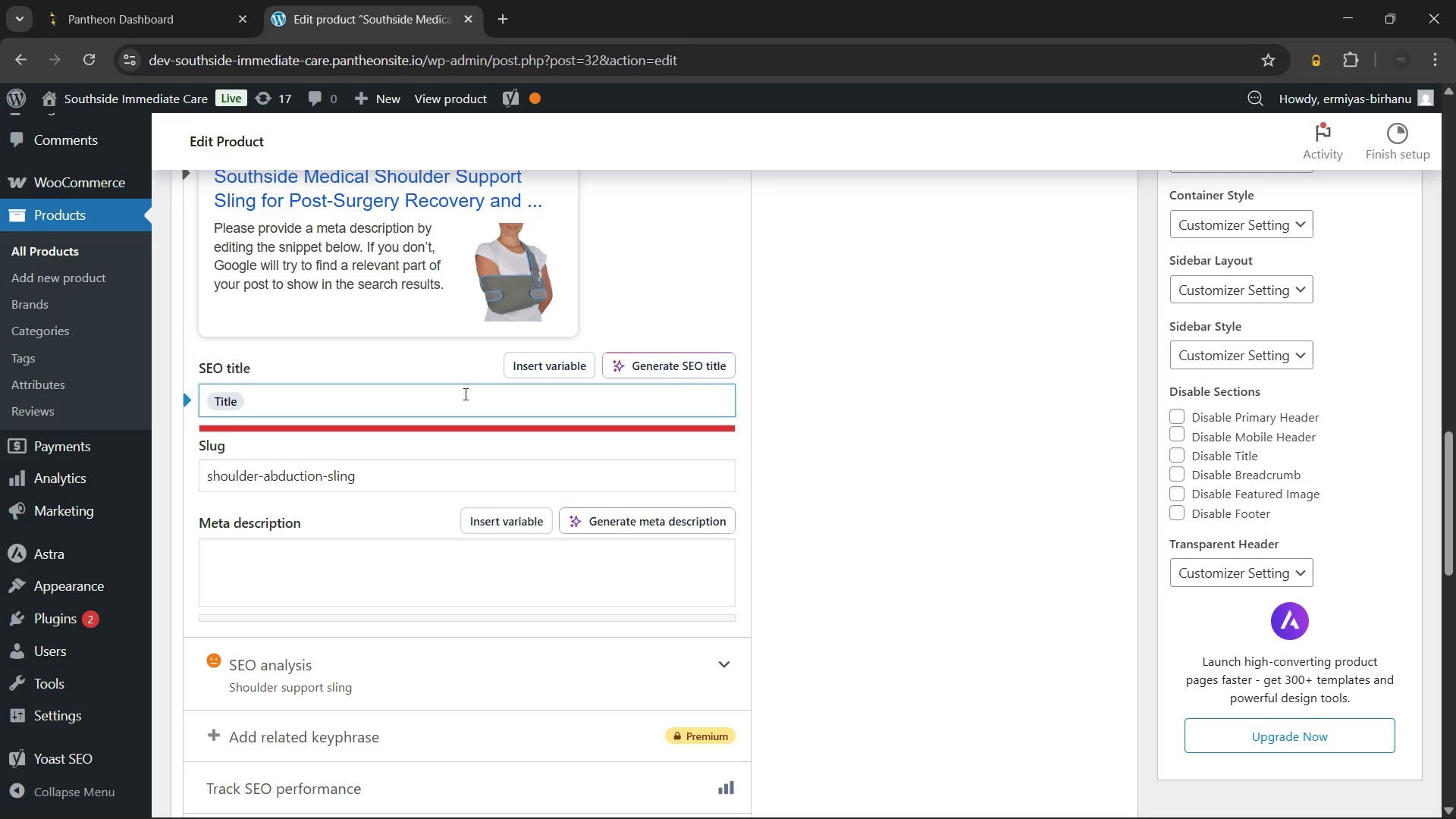 
key(Backspace)
 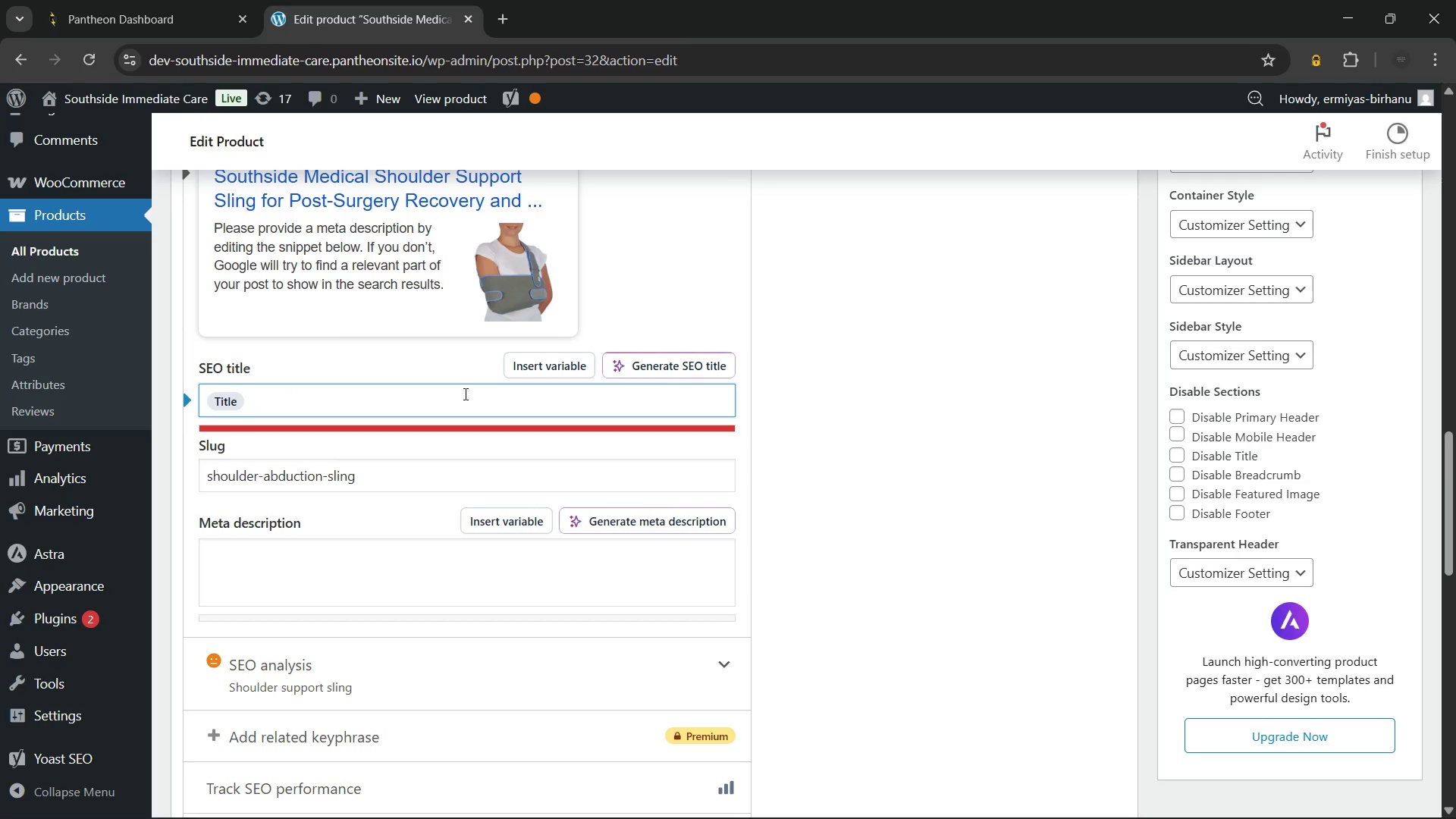 
key(Backspace)
 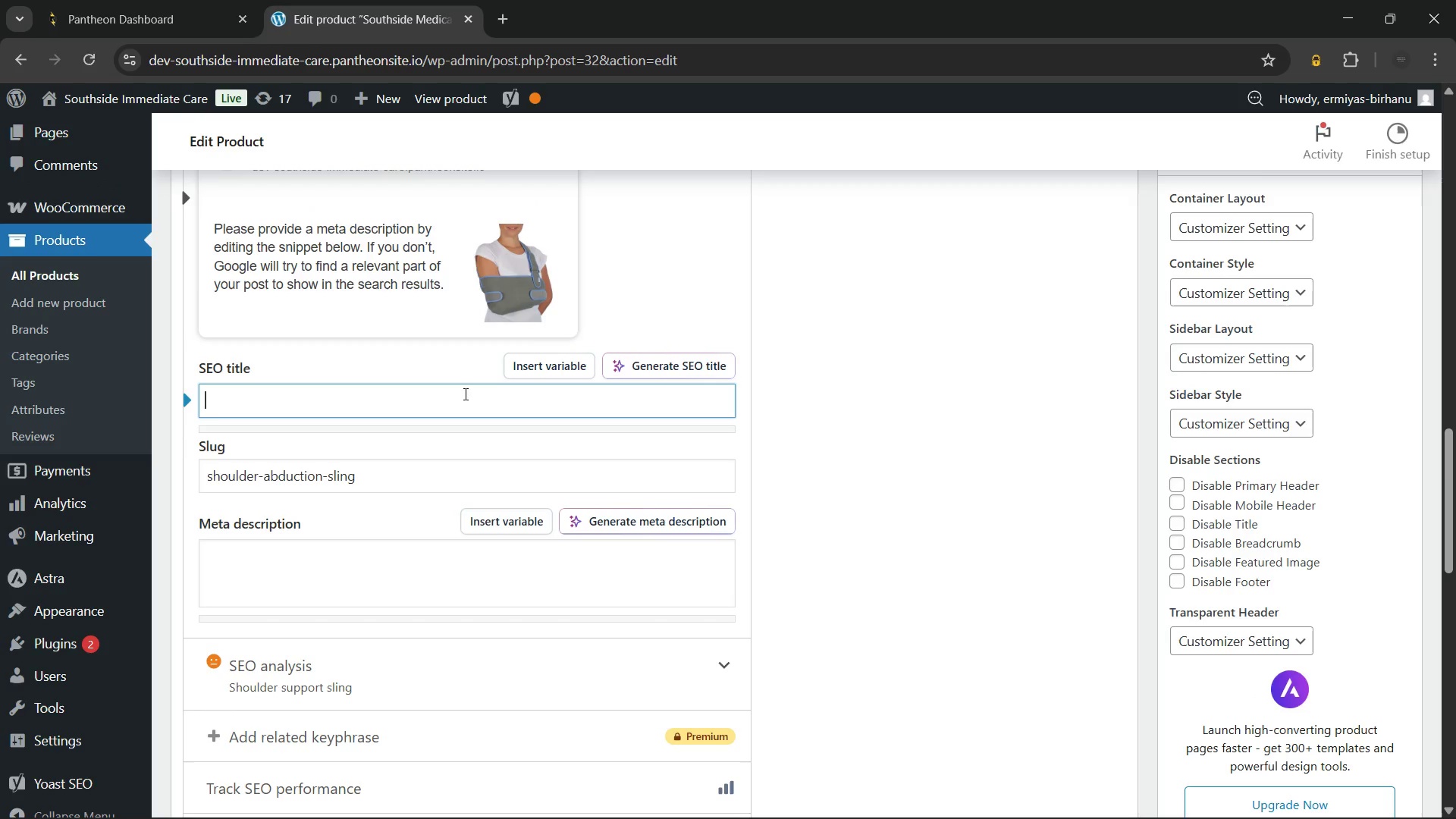 
type(Shoulder Support Sling for Recovery)
 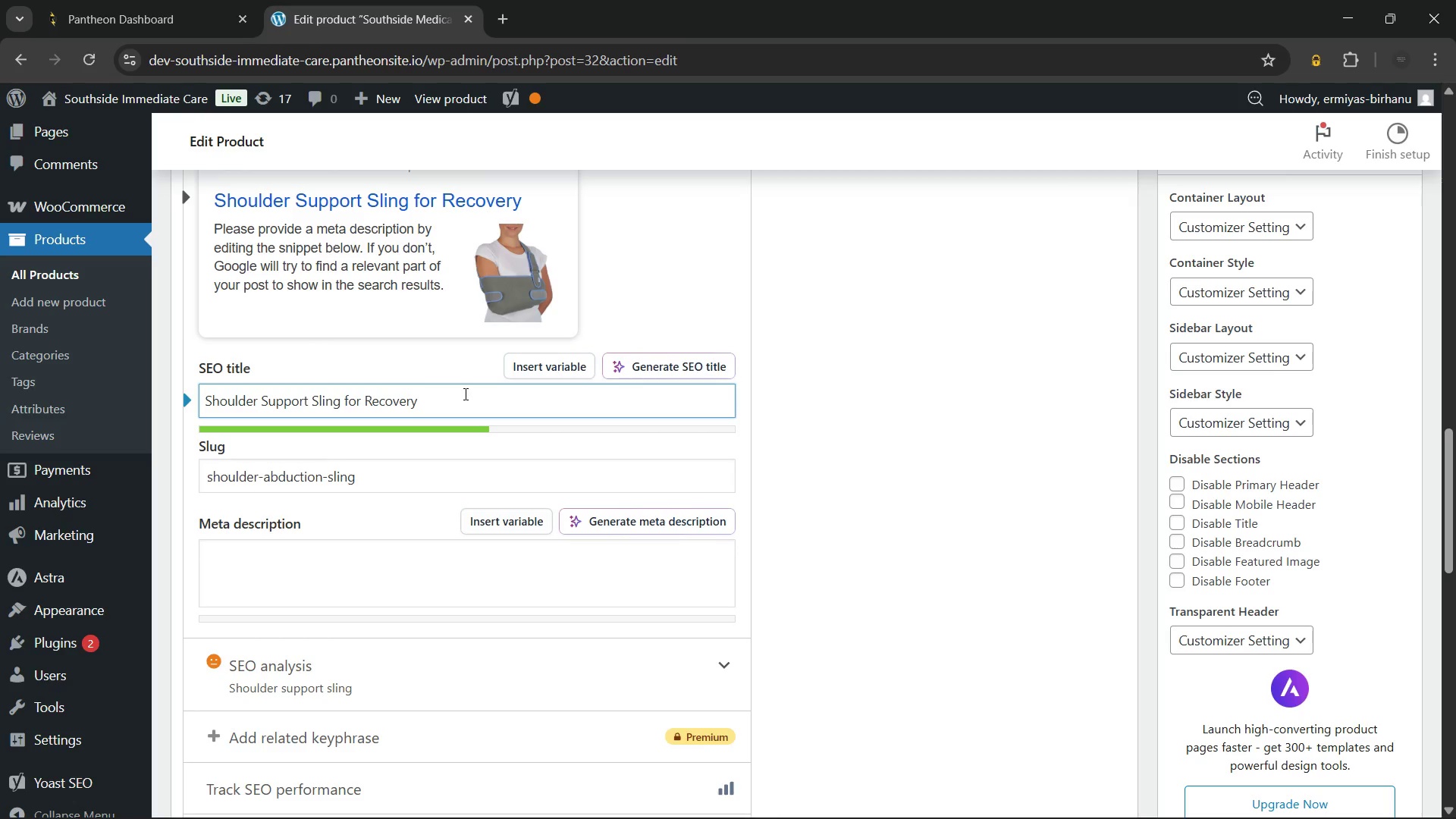 
type( | Southside Medical)
 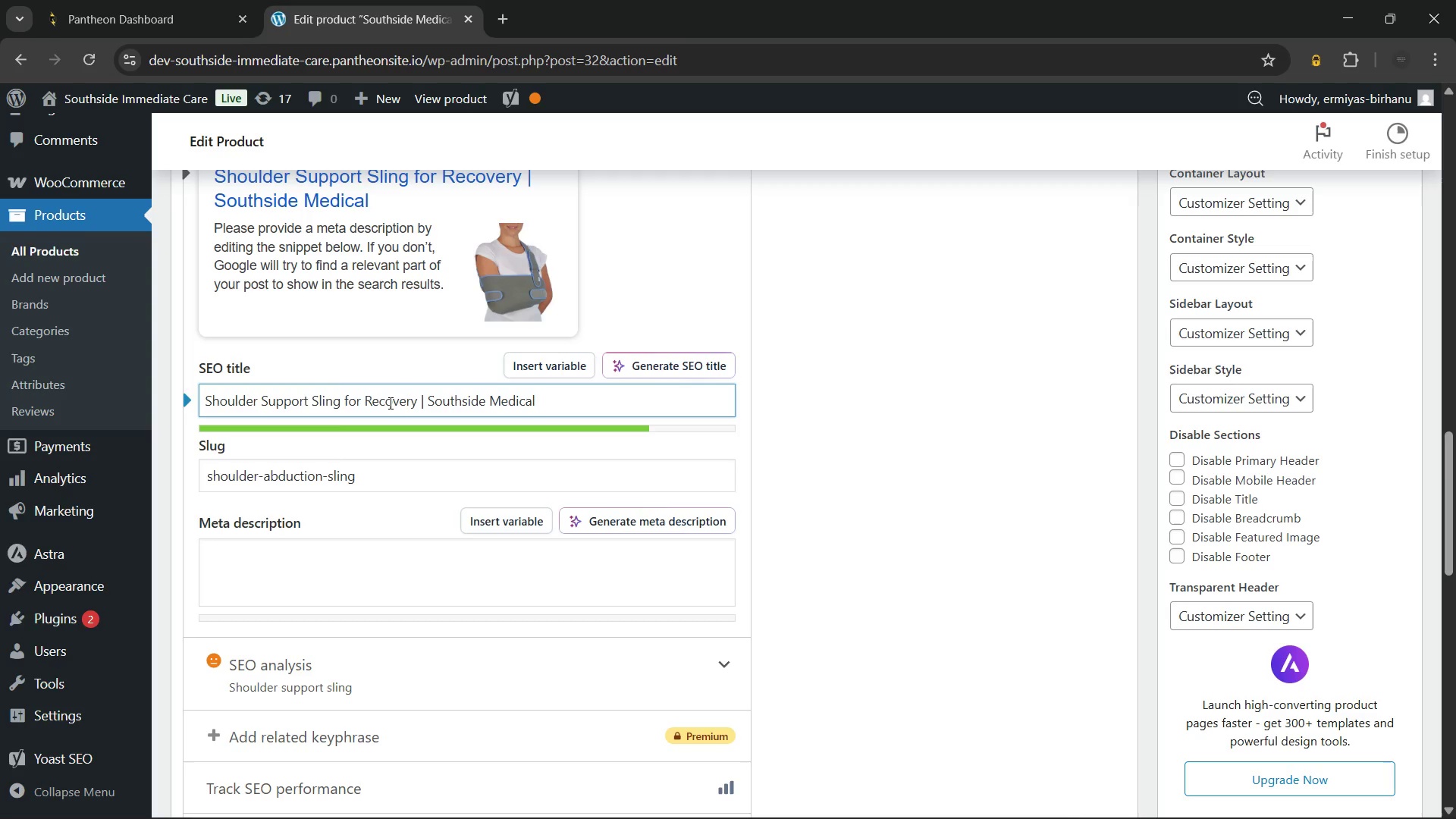 
wait(5.73)
 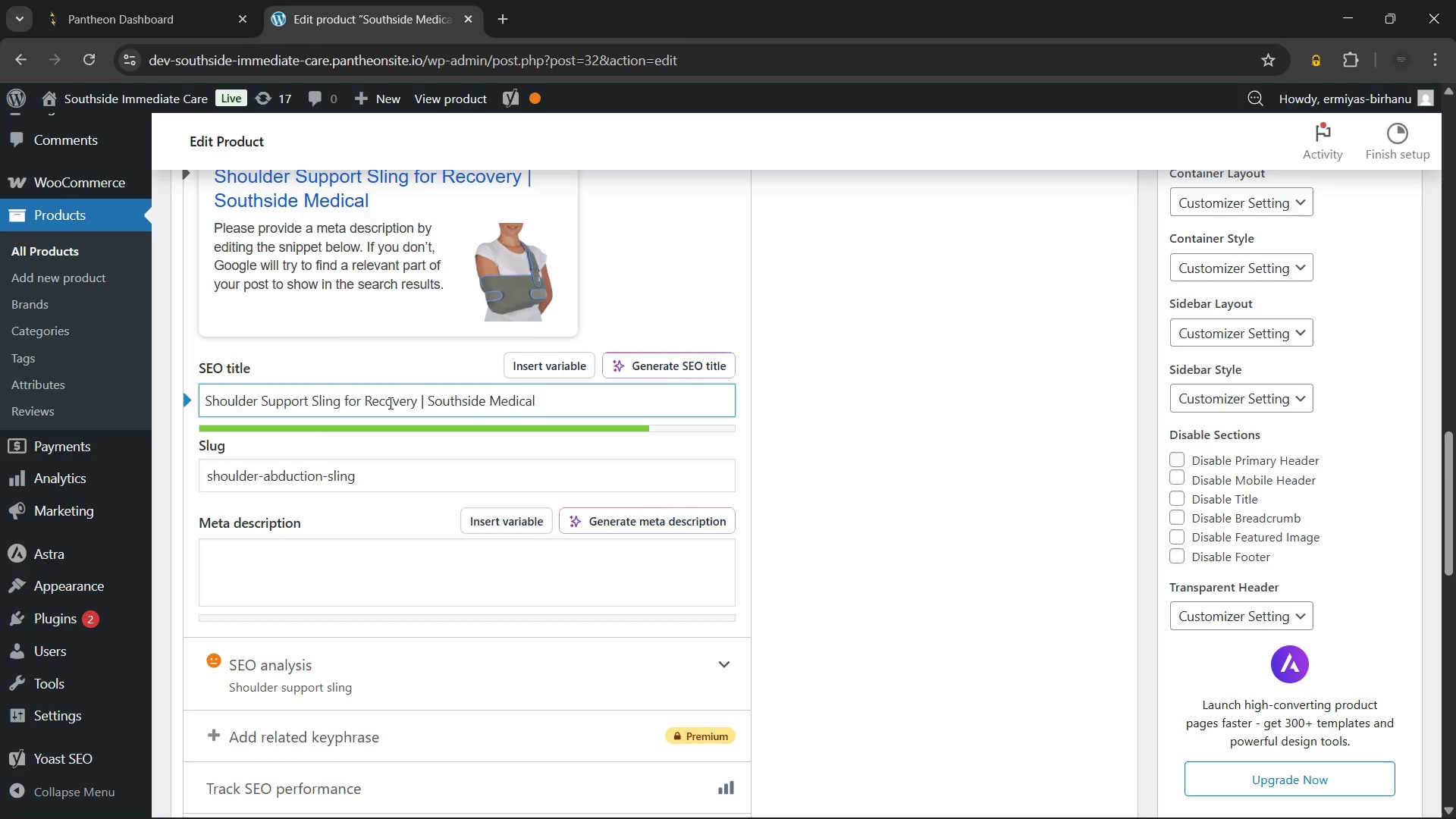 
left_click([1022, 500])
 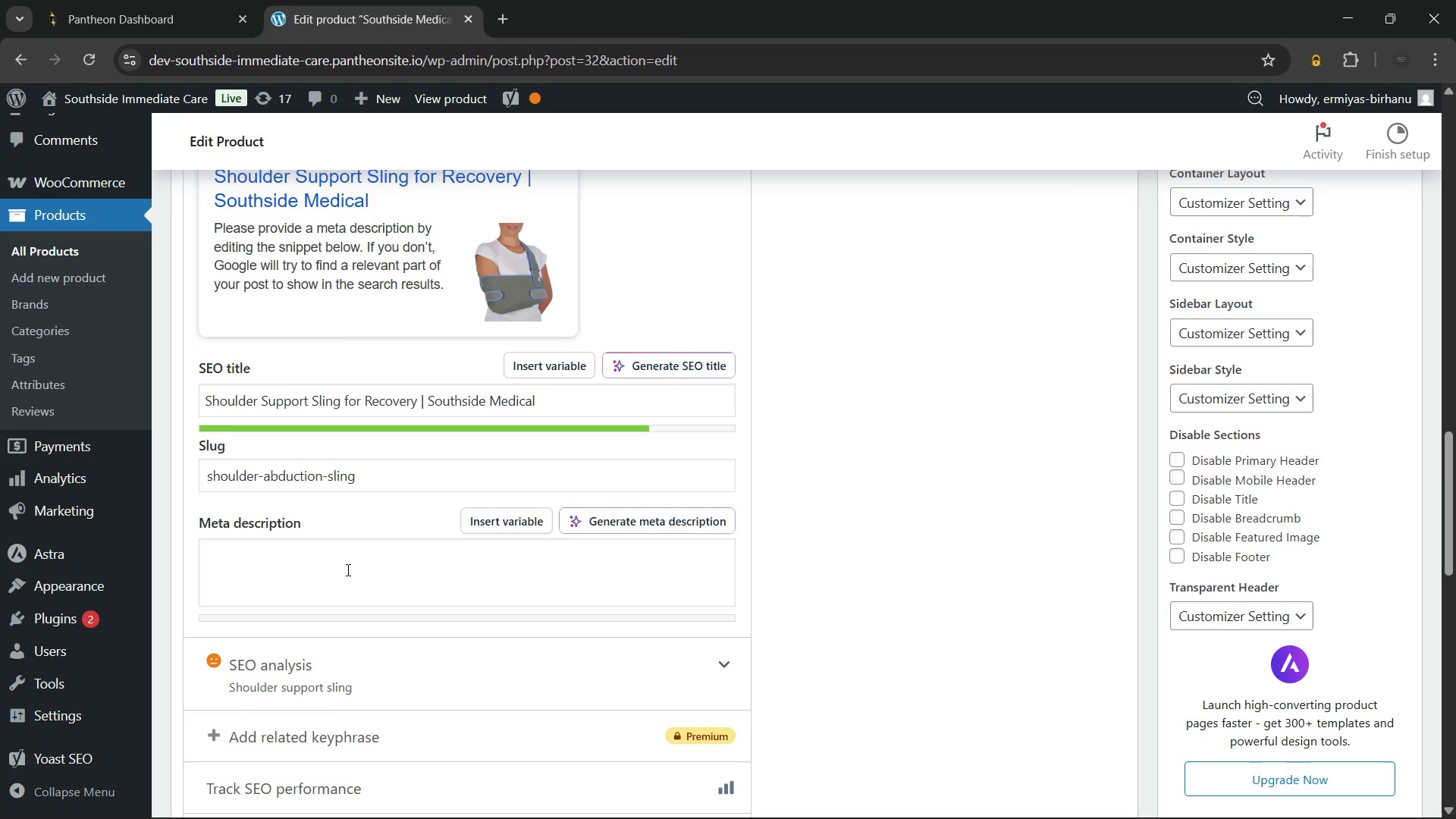 
wait(5.27)
 